 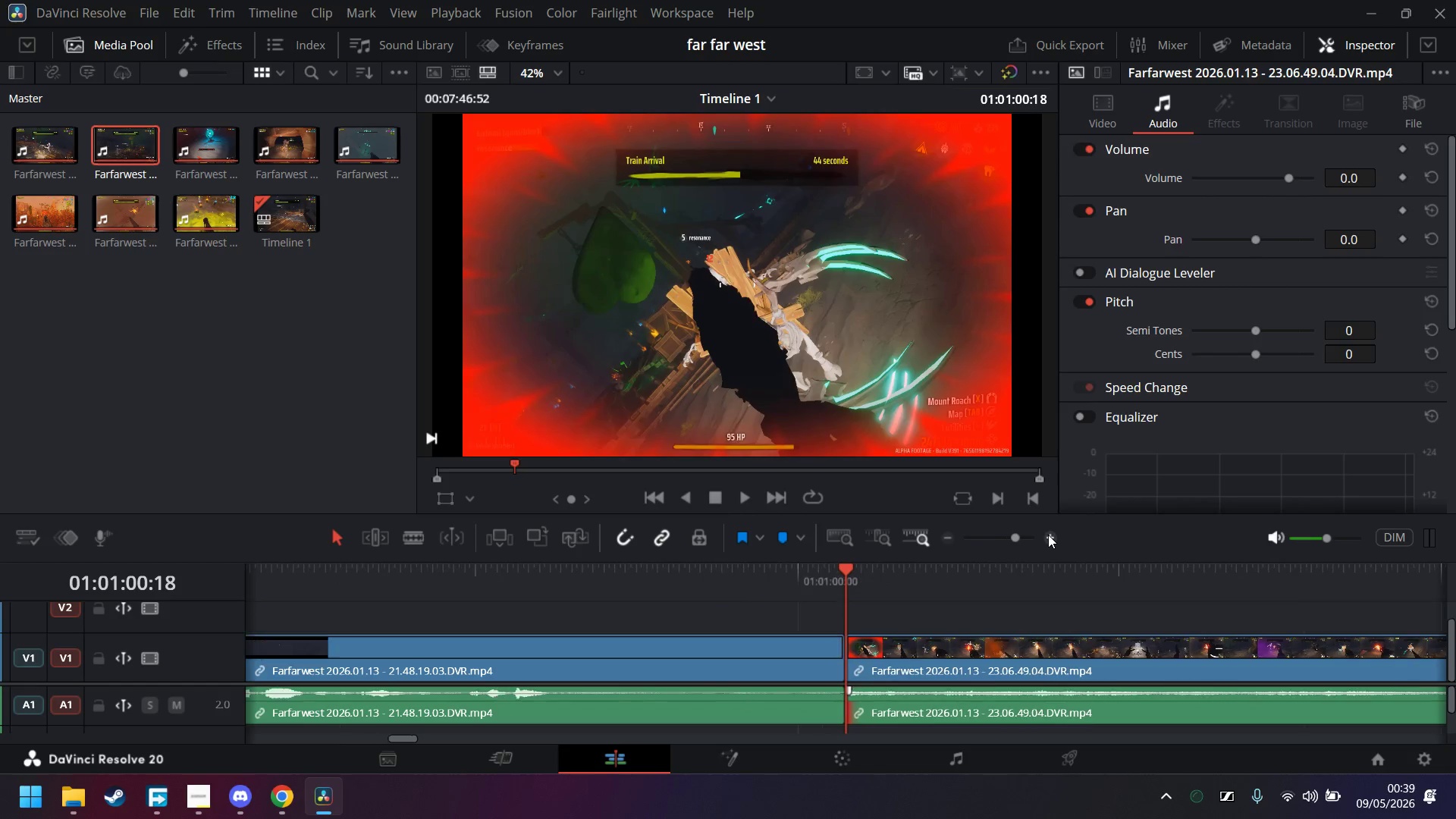 
triple_click([1048, 535])
 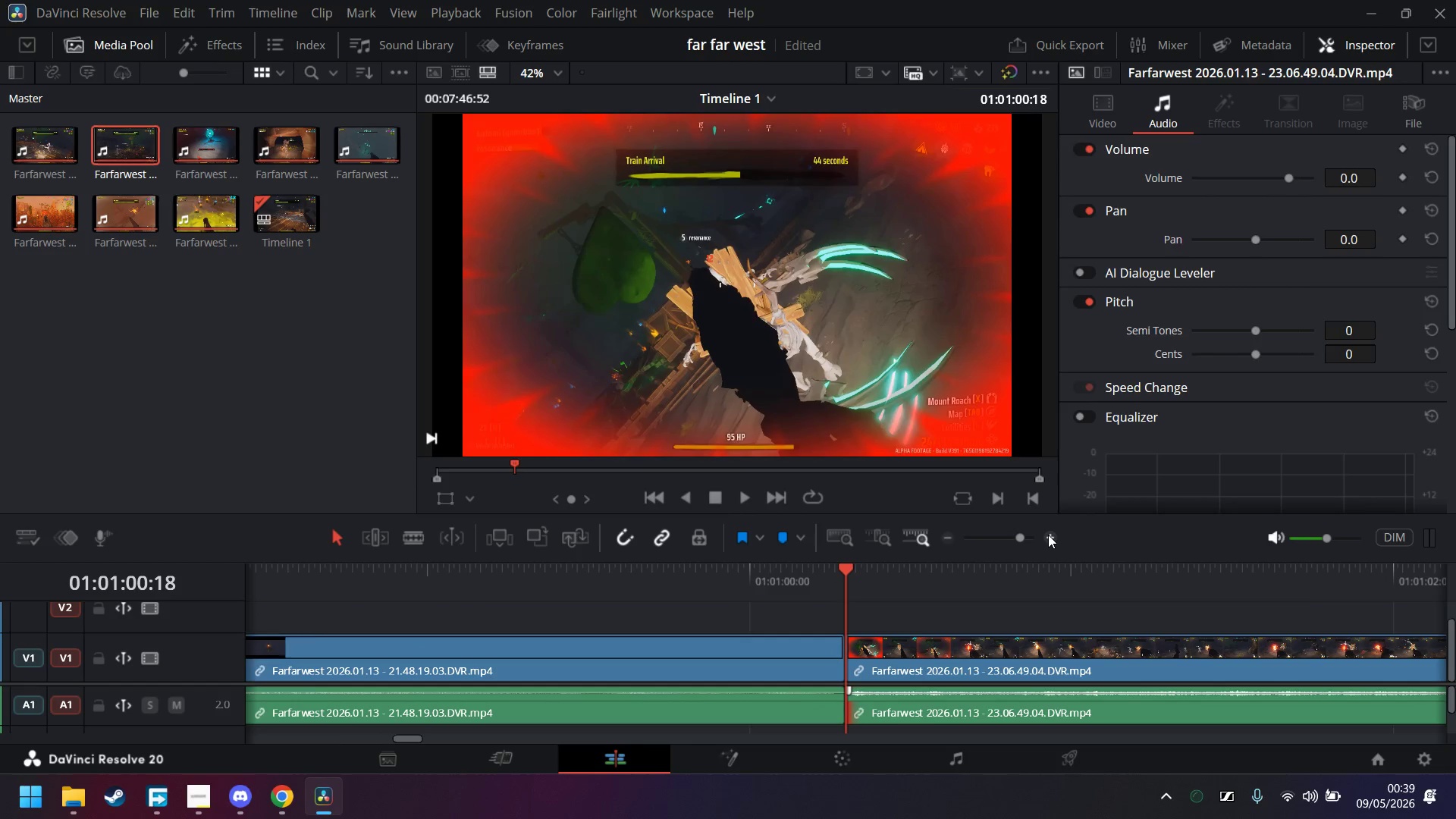 
double_click([1048, 535])
 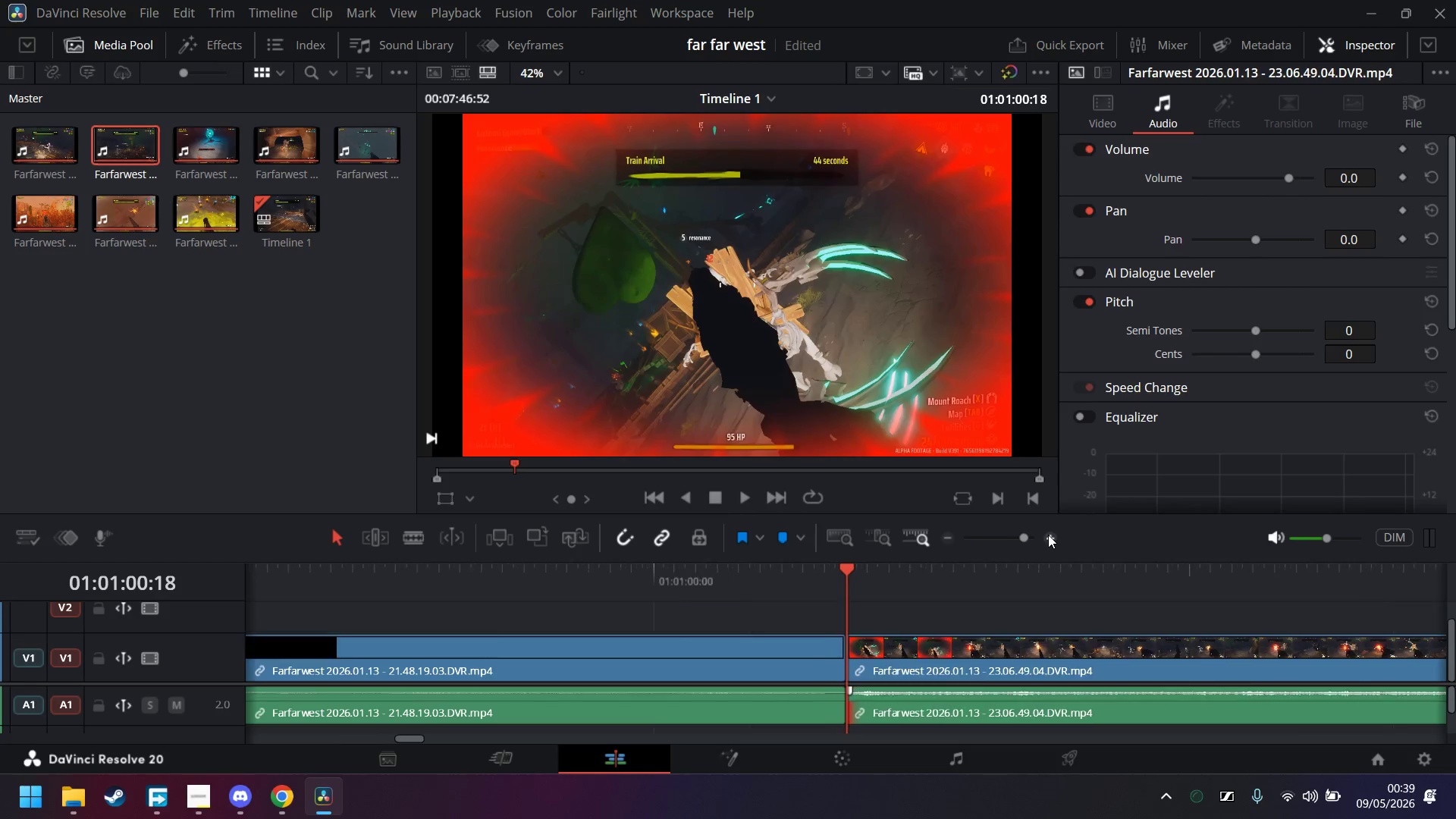 
triple_click([1048, 535])
 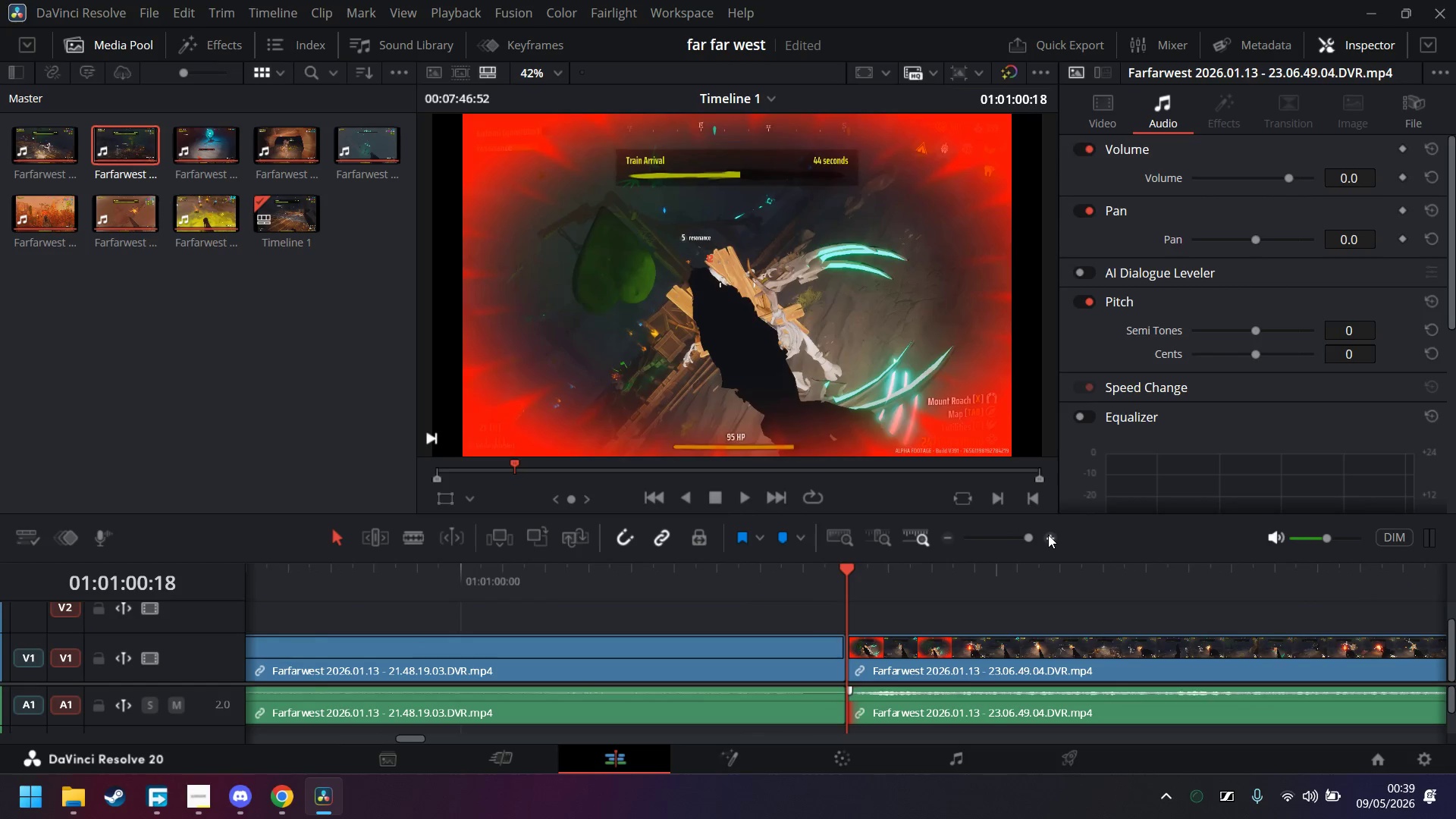 
triple_click([1048, 535])
 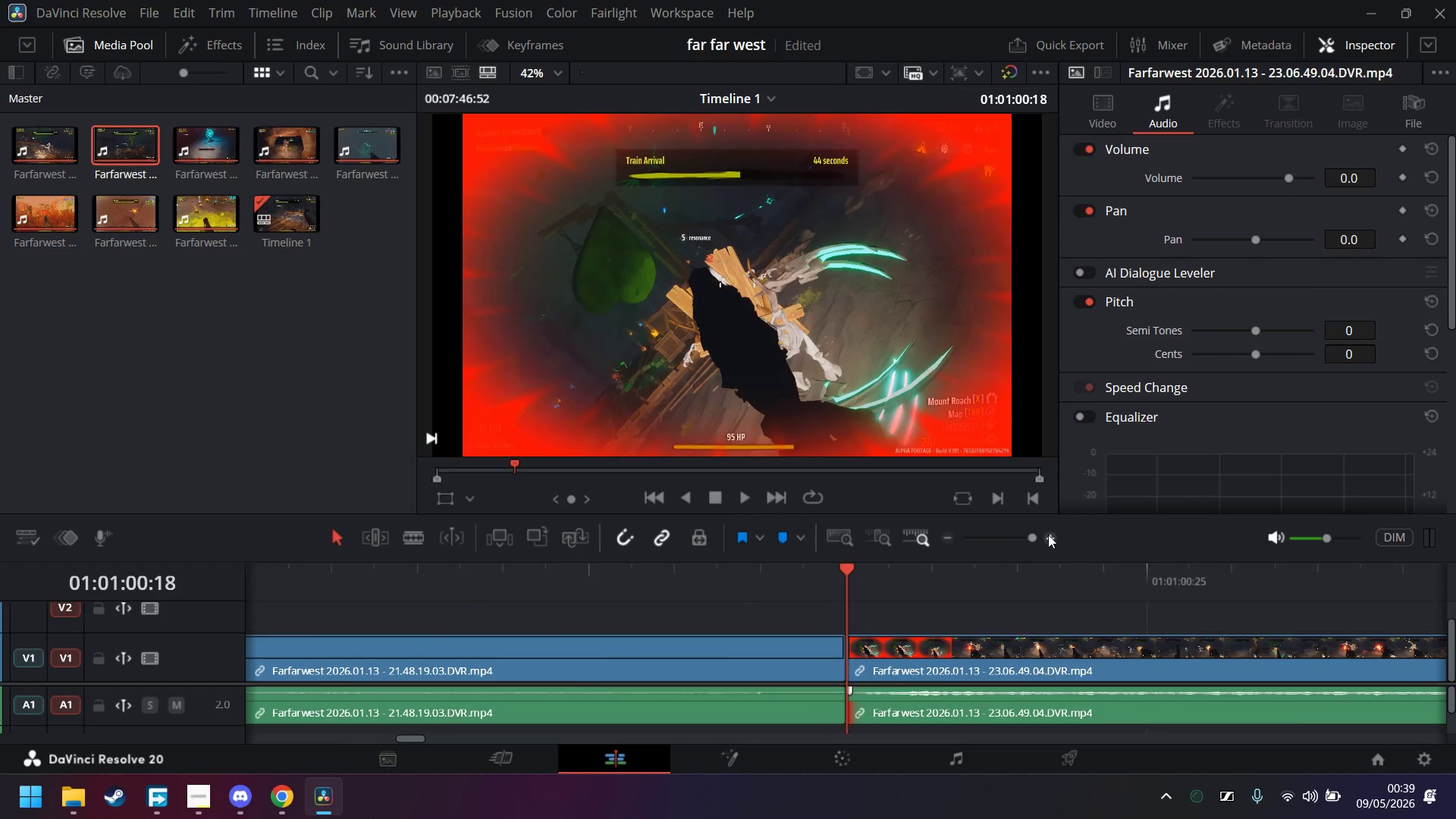 
triple_click([1048, 535])
 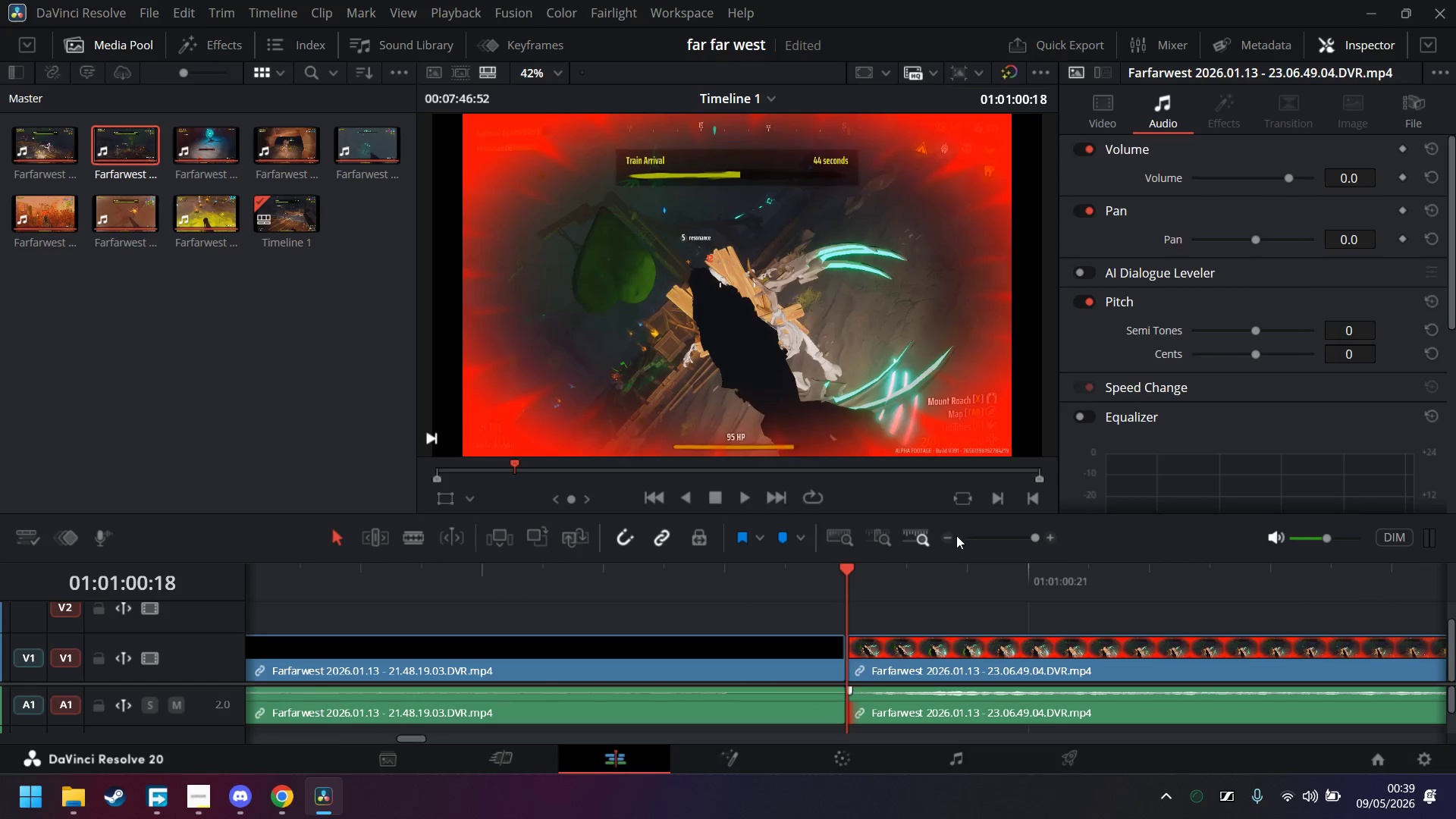 
left_click([949, 530])
 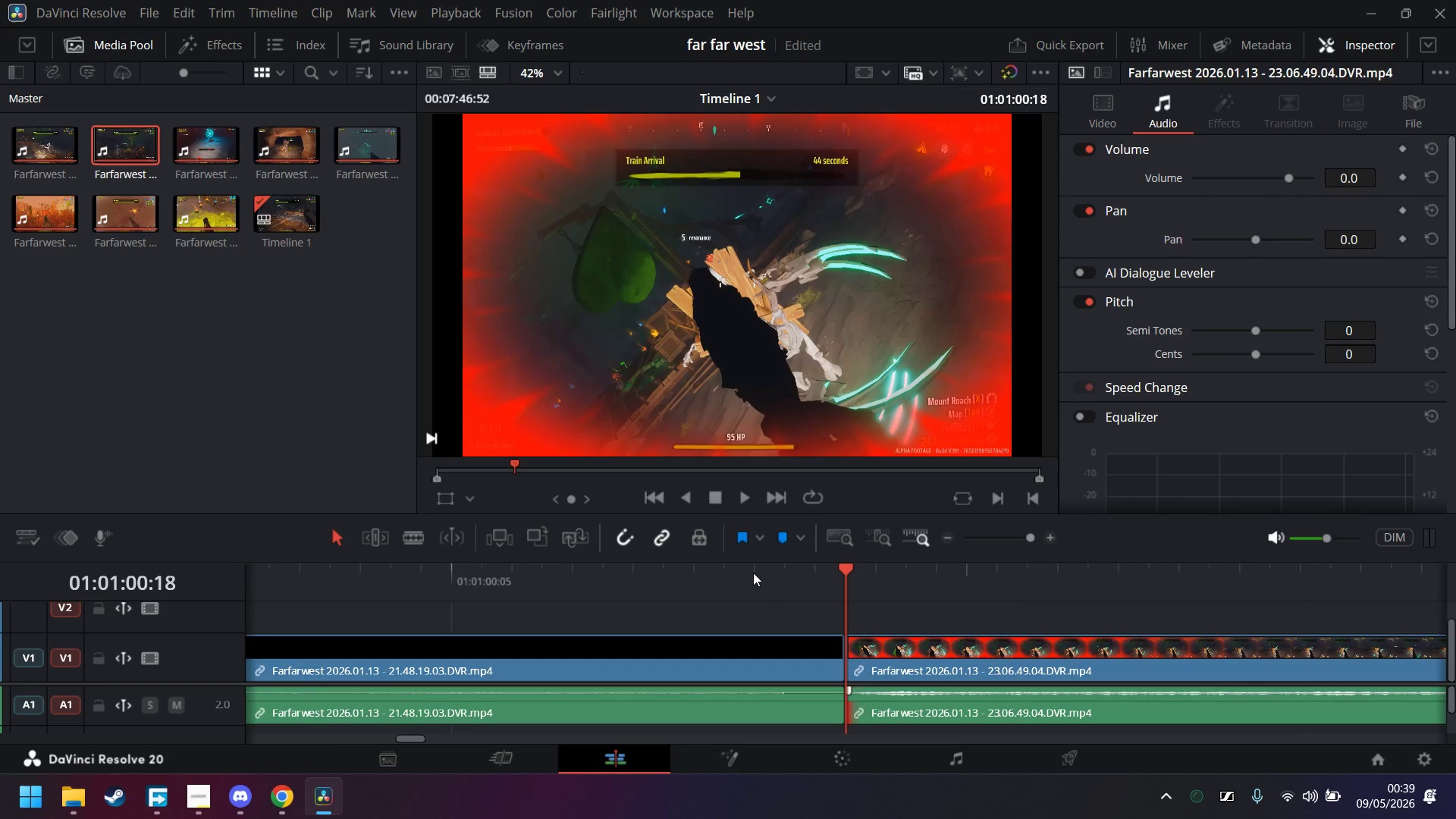 
left_click_drag(start_coordinate=[858, 711], to_coordinate=[676, 704])
 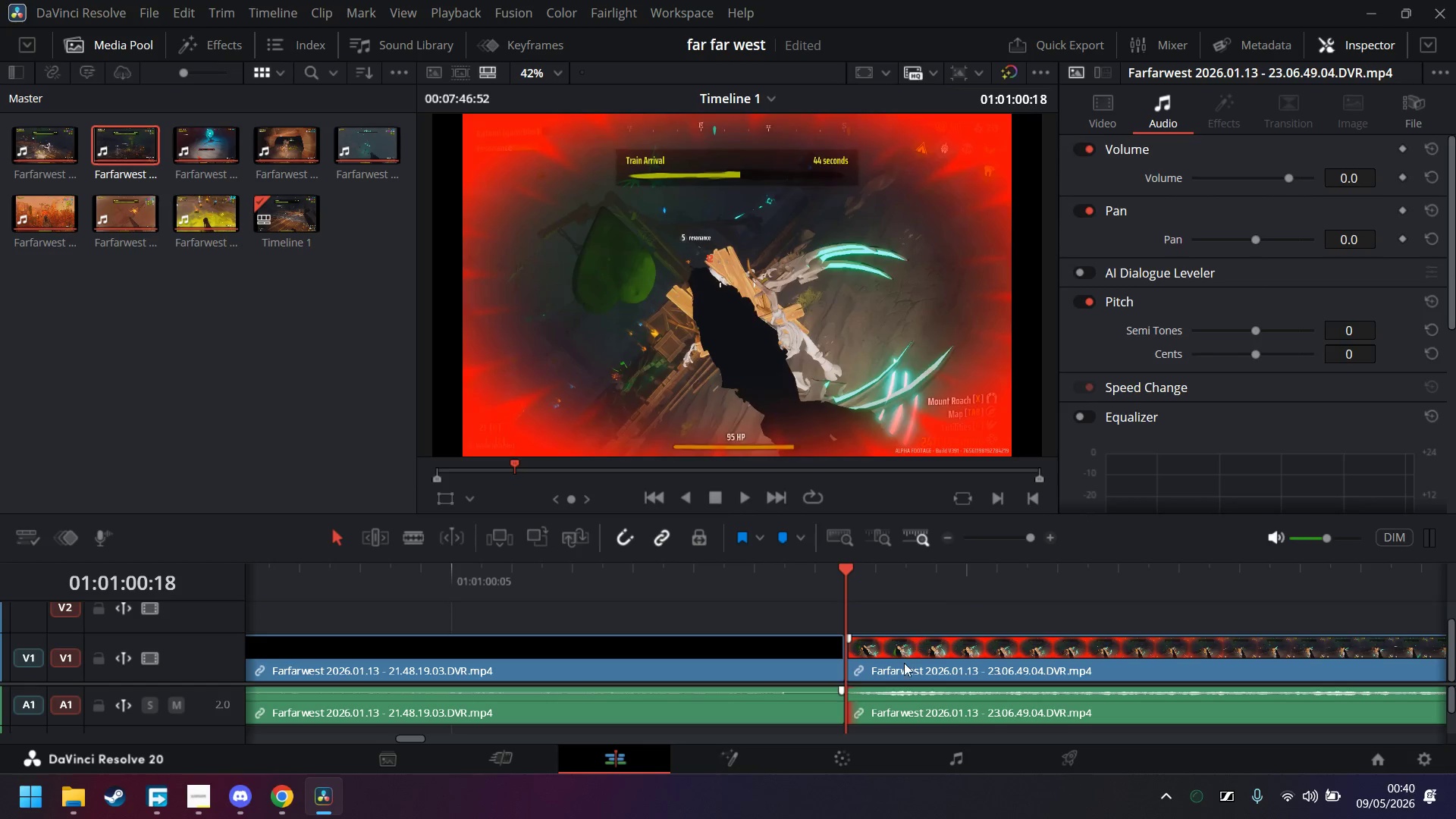 
wait(6.2)
 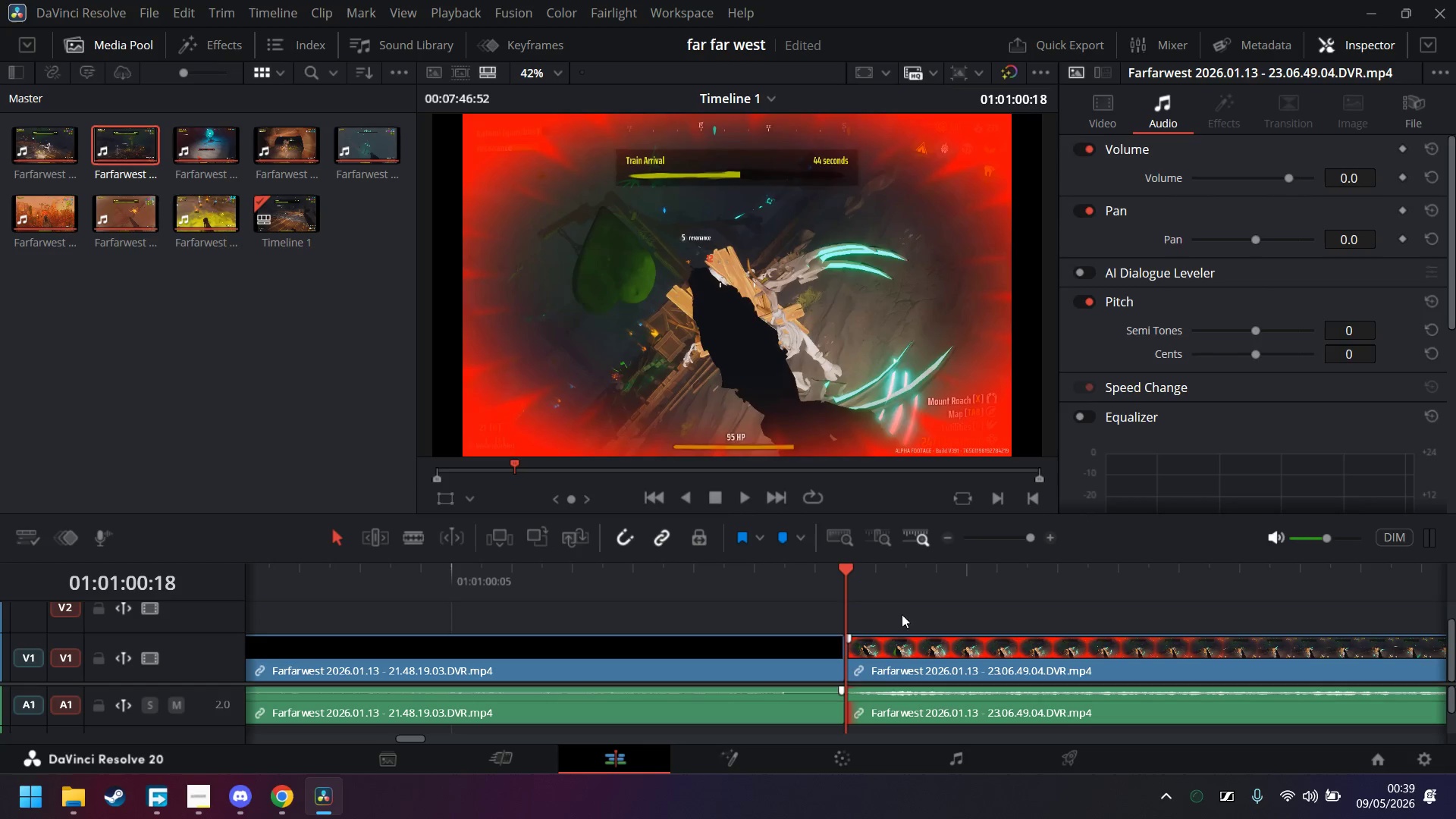 
hold_key(key=AltLeft, duration=0.61)
 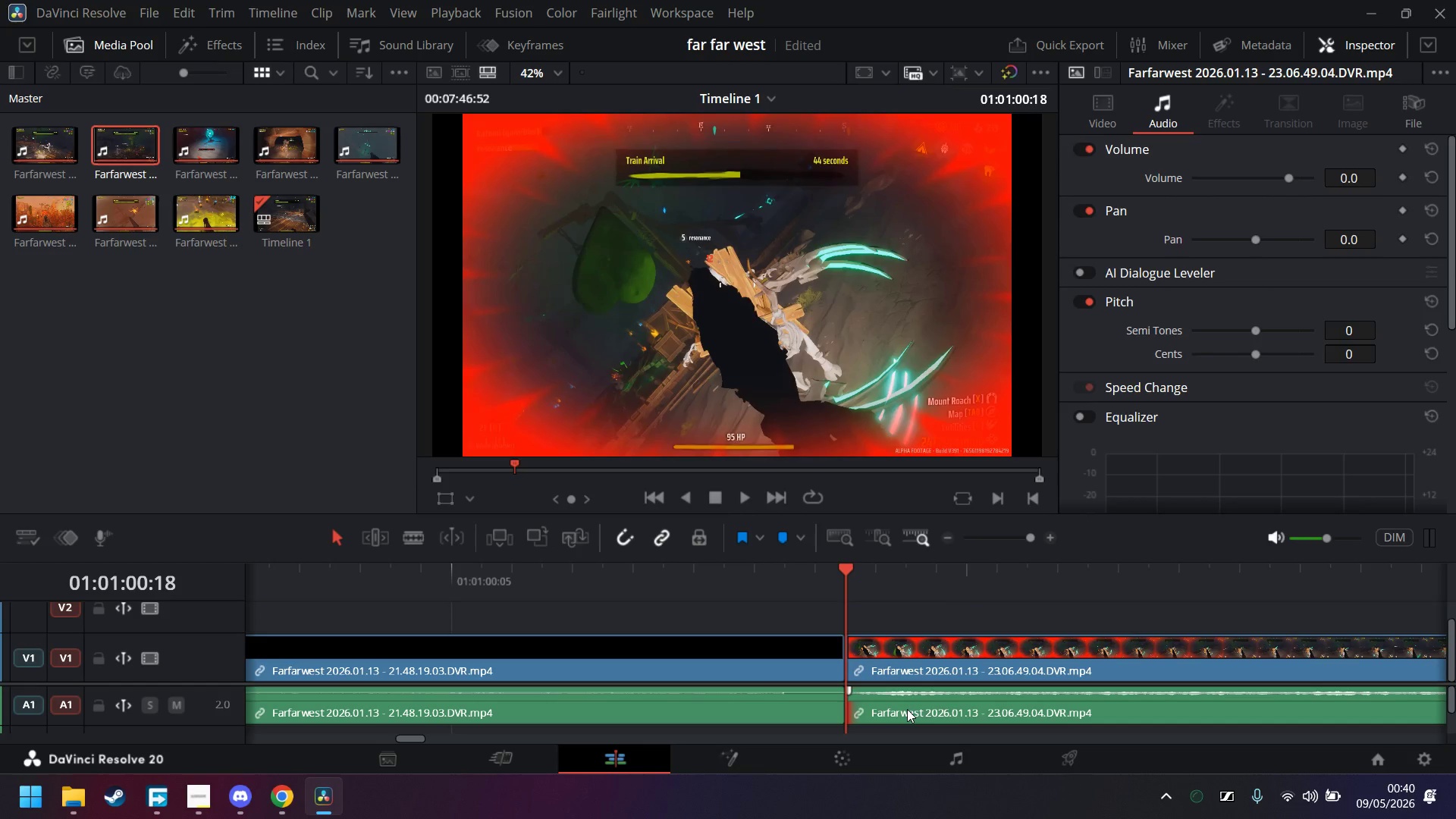 
hold_key(key=AltLeft, duration=0.47)
left_click([907, 708])
 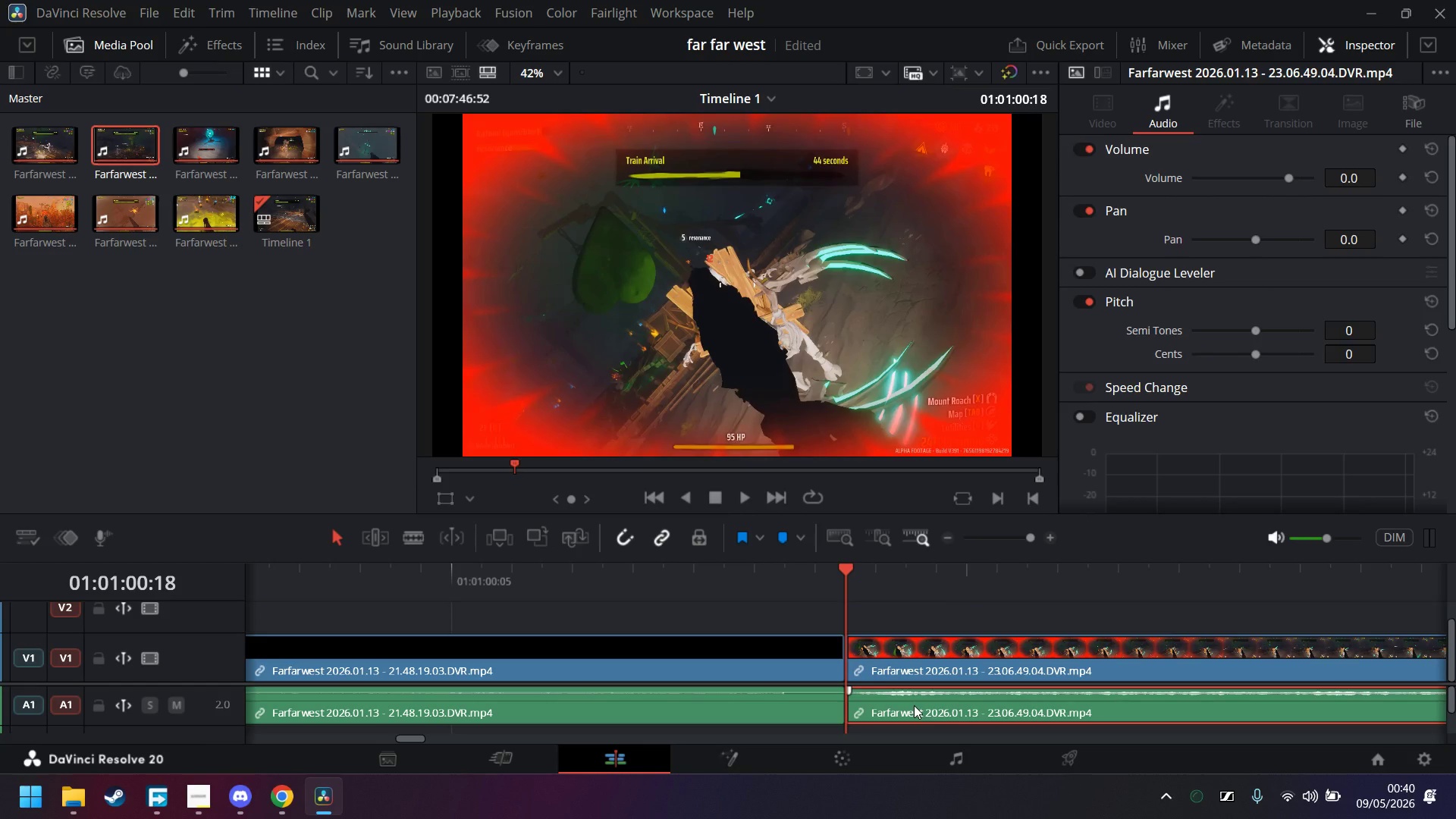 
scroll: coordinate [914, 703], scroll_direction: none, amount: 0.0
 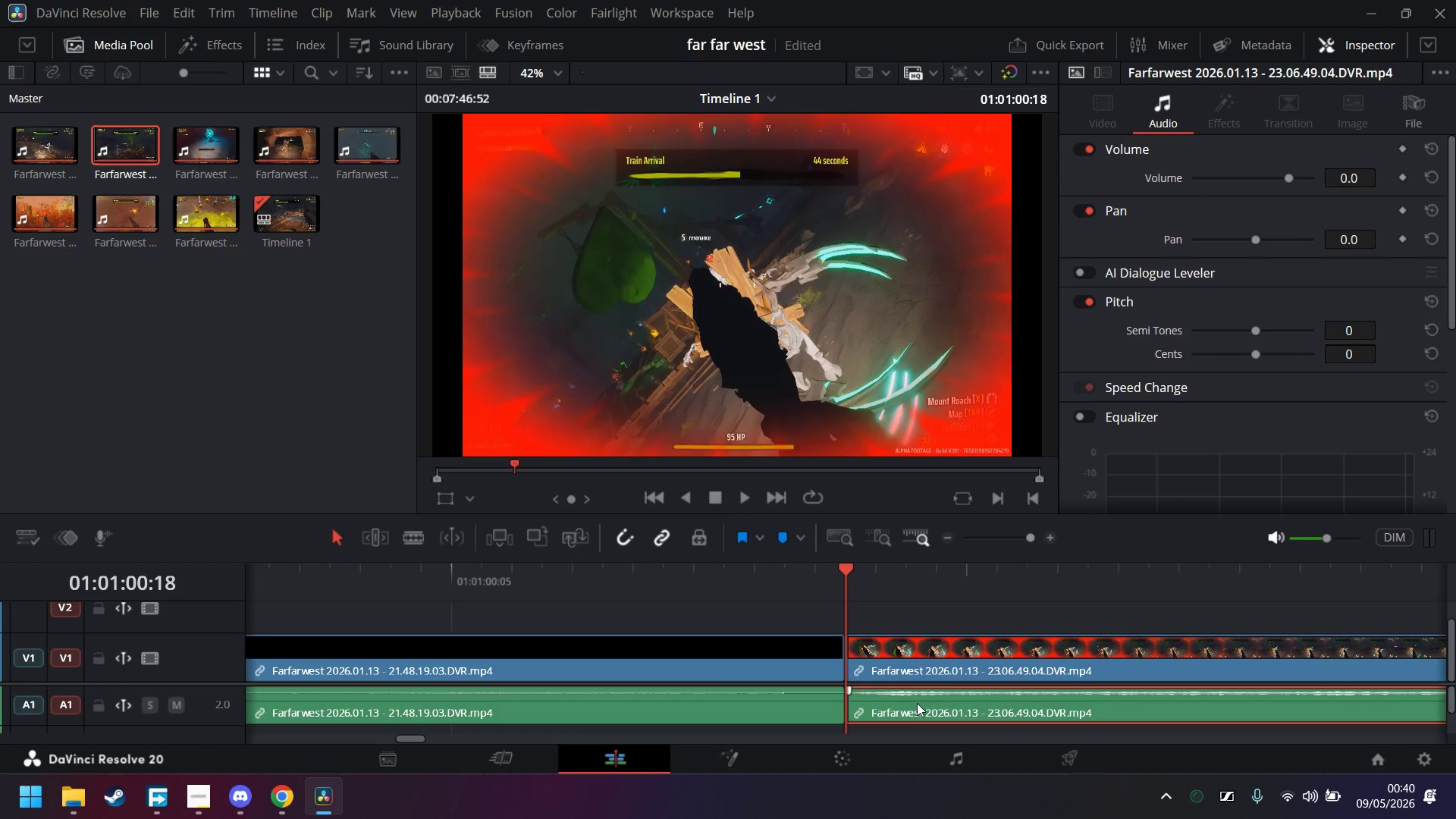 
left_click_drag(start_coordinate=[917, 702], to_coordinate=[918, 722])
 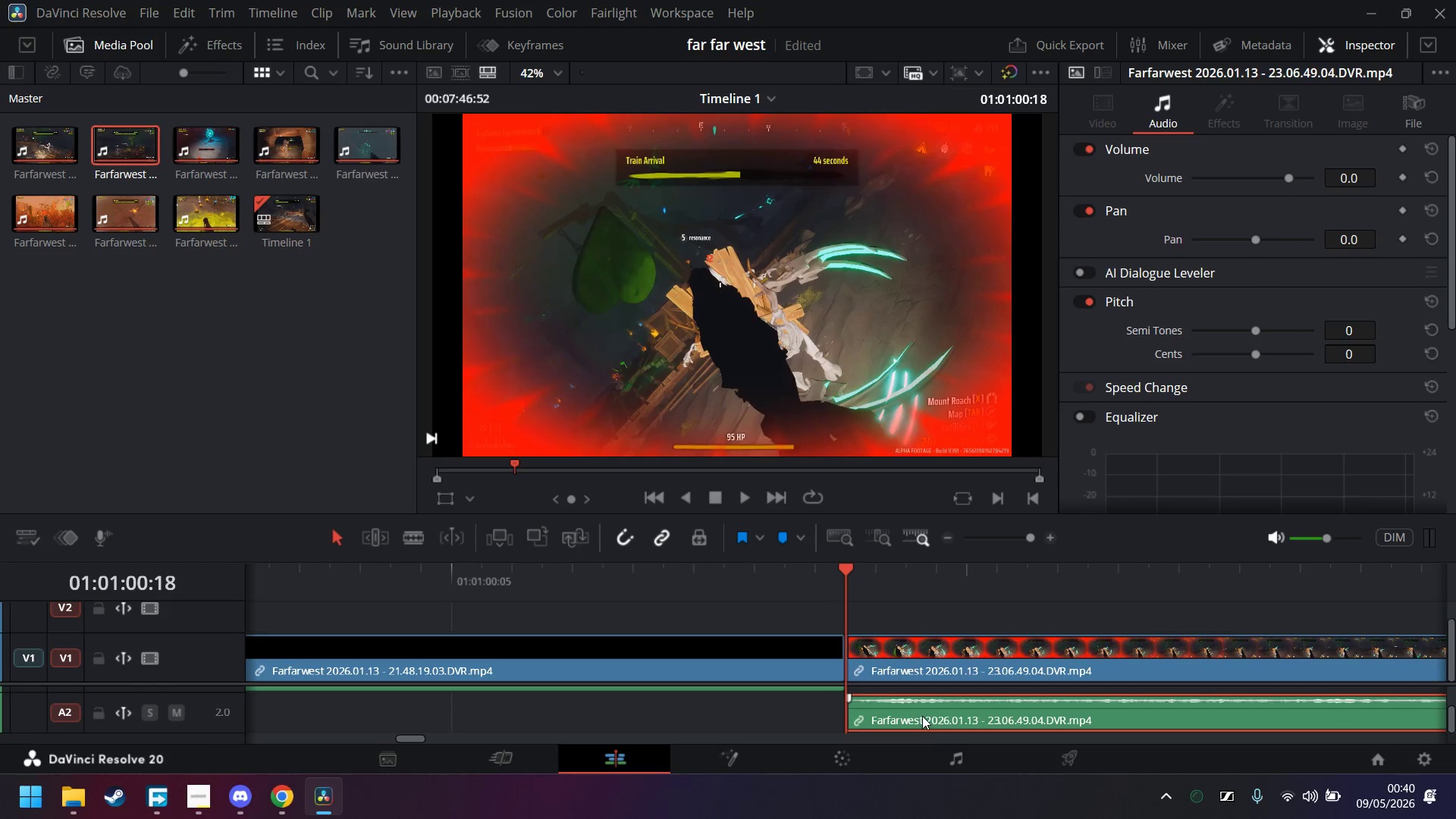 
left_click_drag(start_coordinate=[922, 716], to_coordinate=[461, 707])
 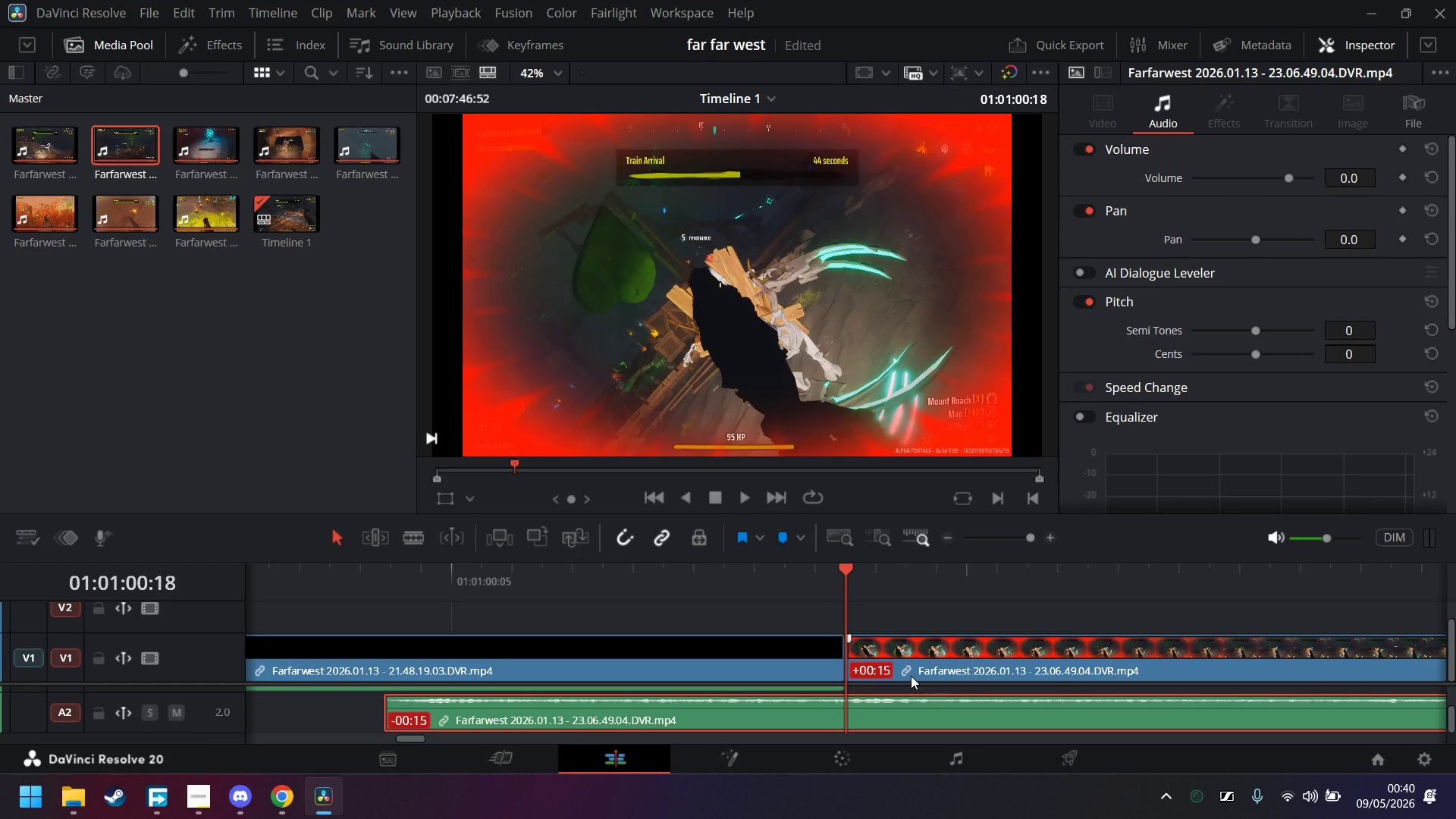 
scroll: coordinate [911, 678], scroll_direction: none, amount: 0.0
 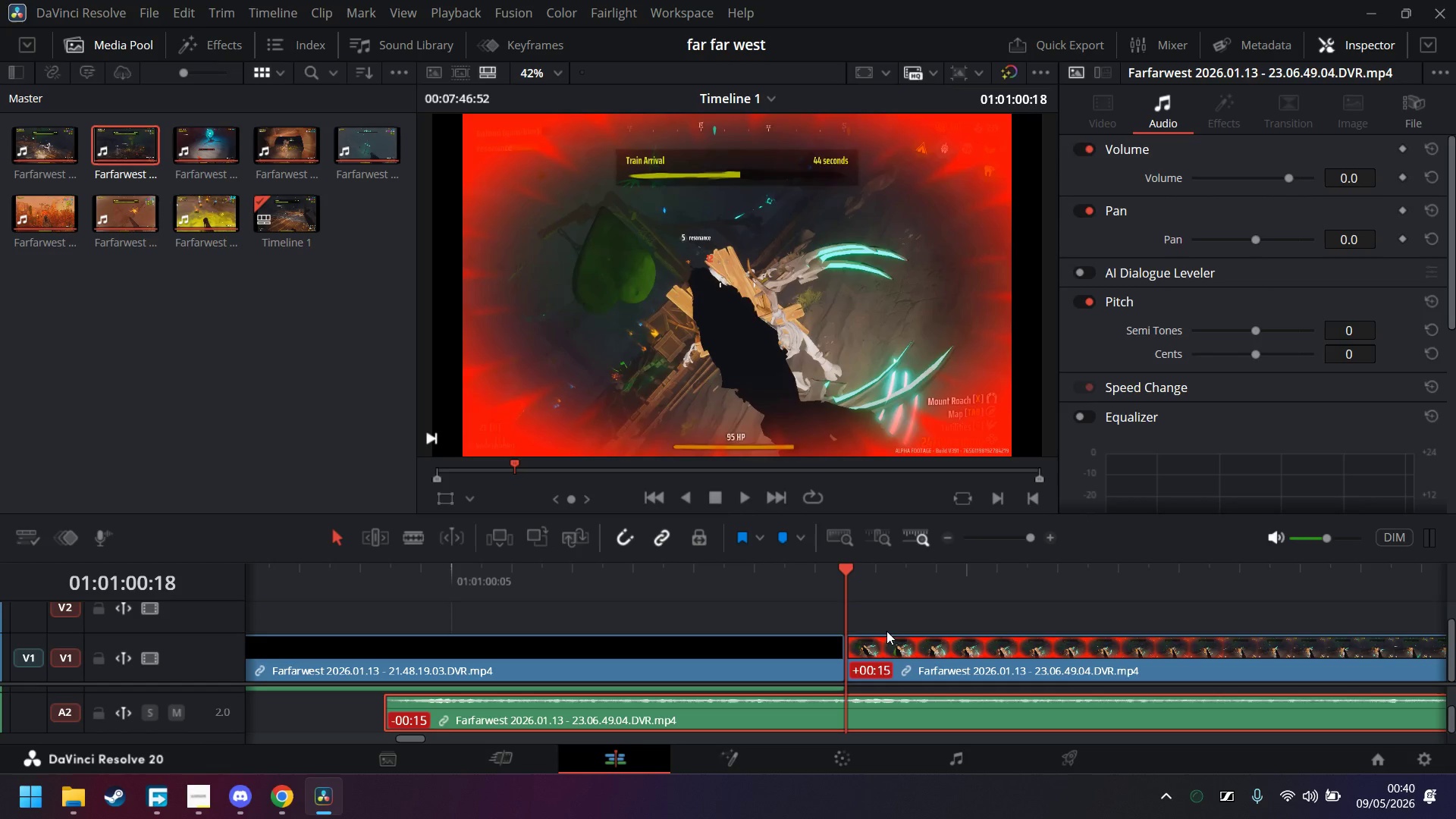 
wait(17.87)
 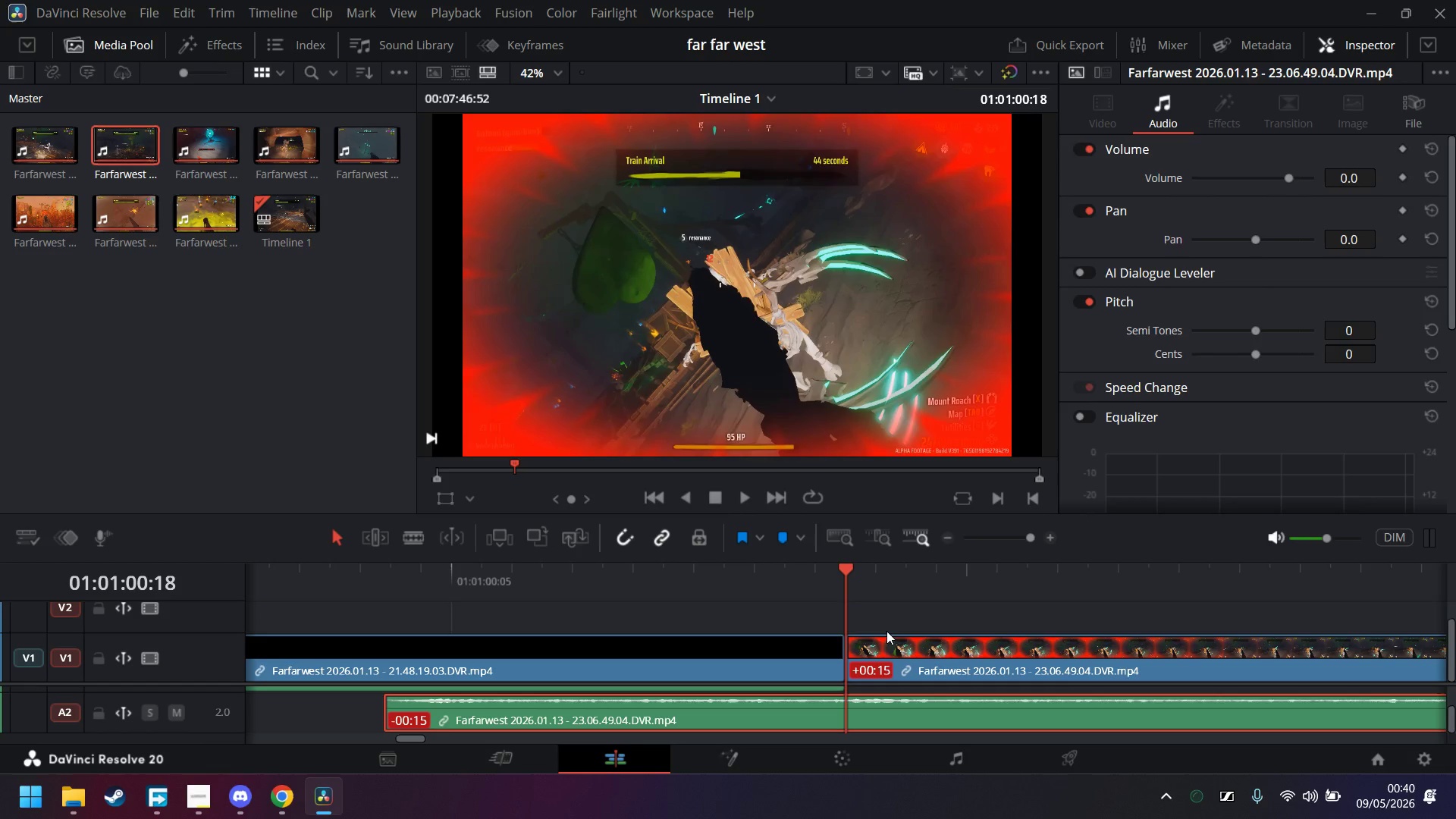 
left_click_drag(start_coordinate=[846, 570], to_coordinate=[843, 579])
 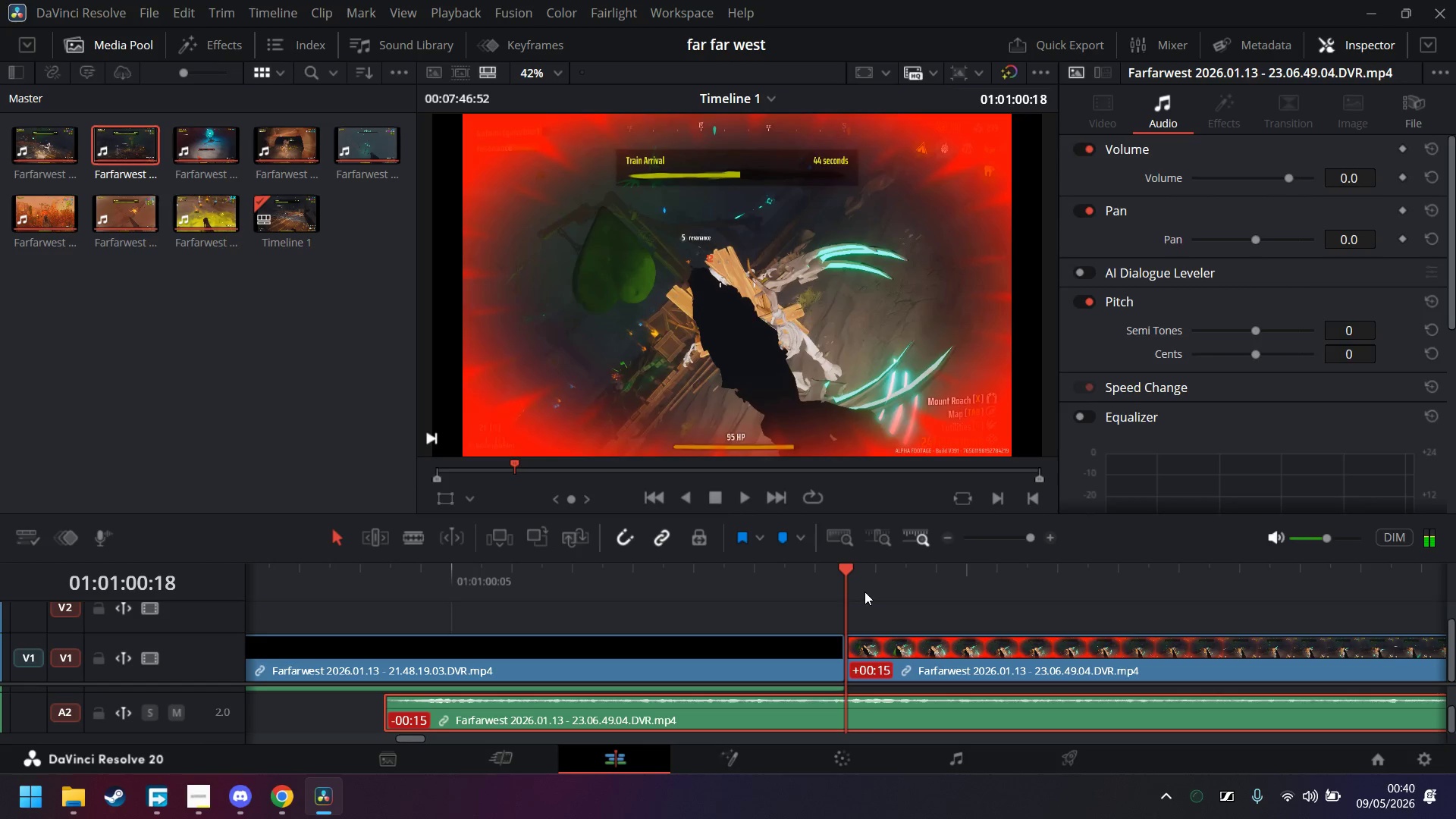 
key(ArrowLeft)
 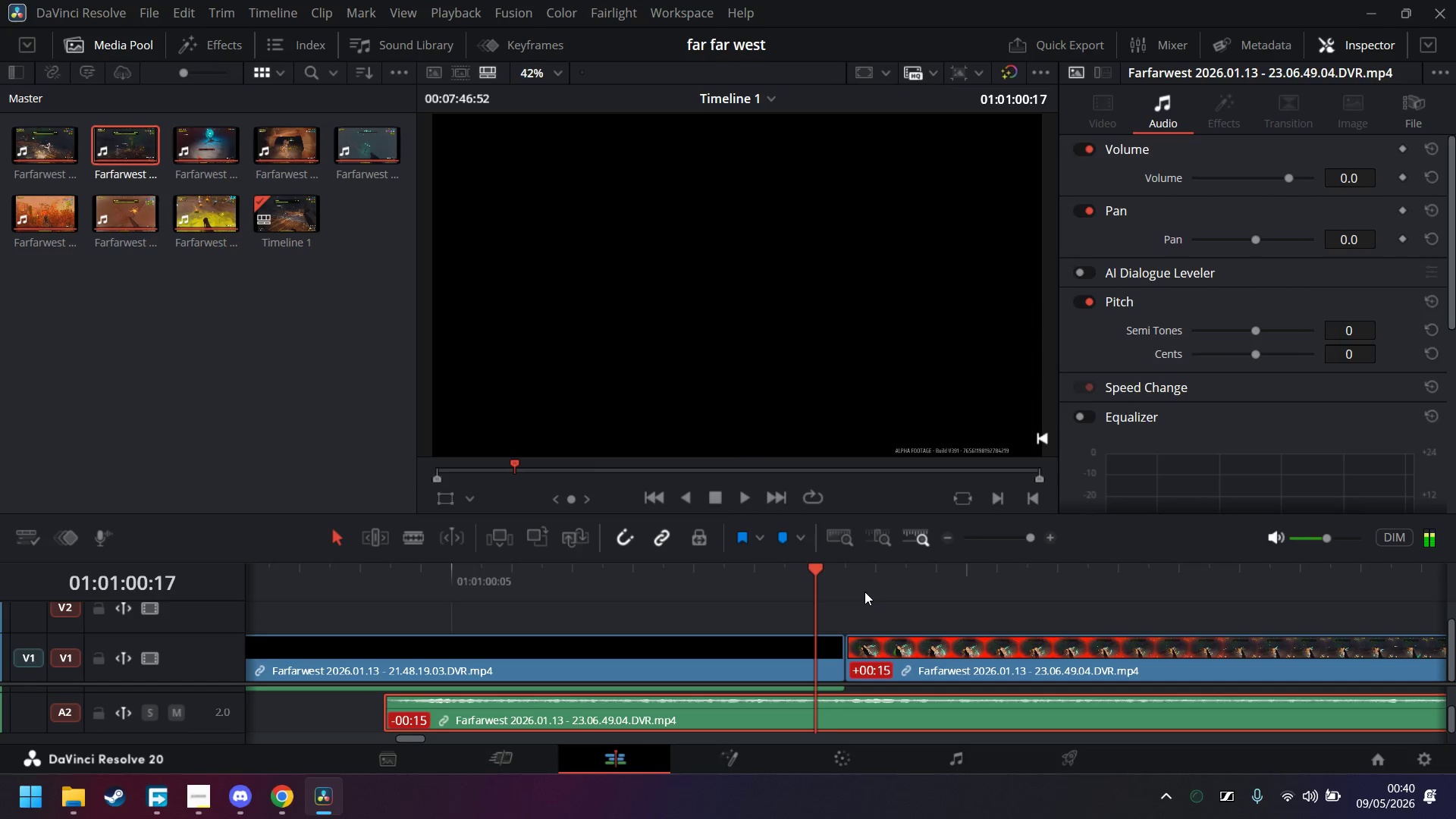 
key(ArrowLeft)
 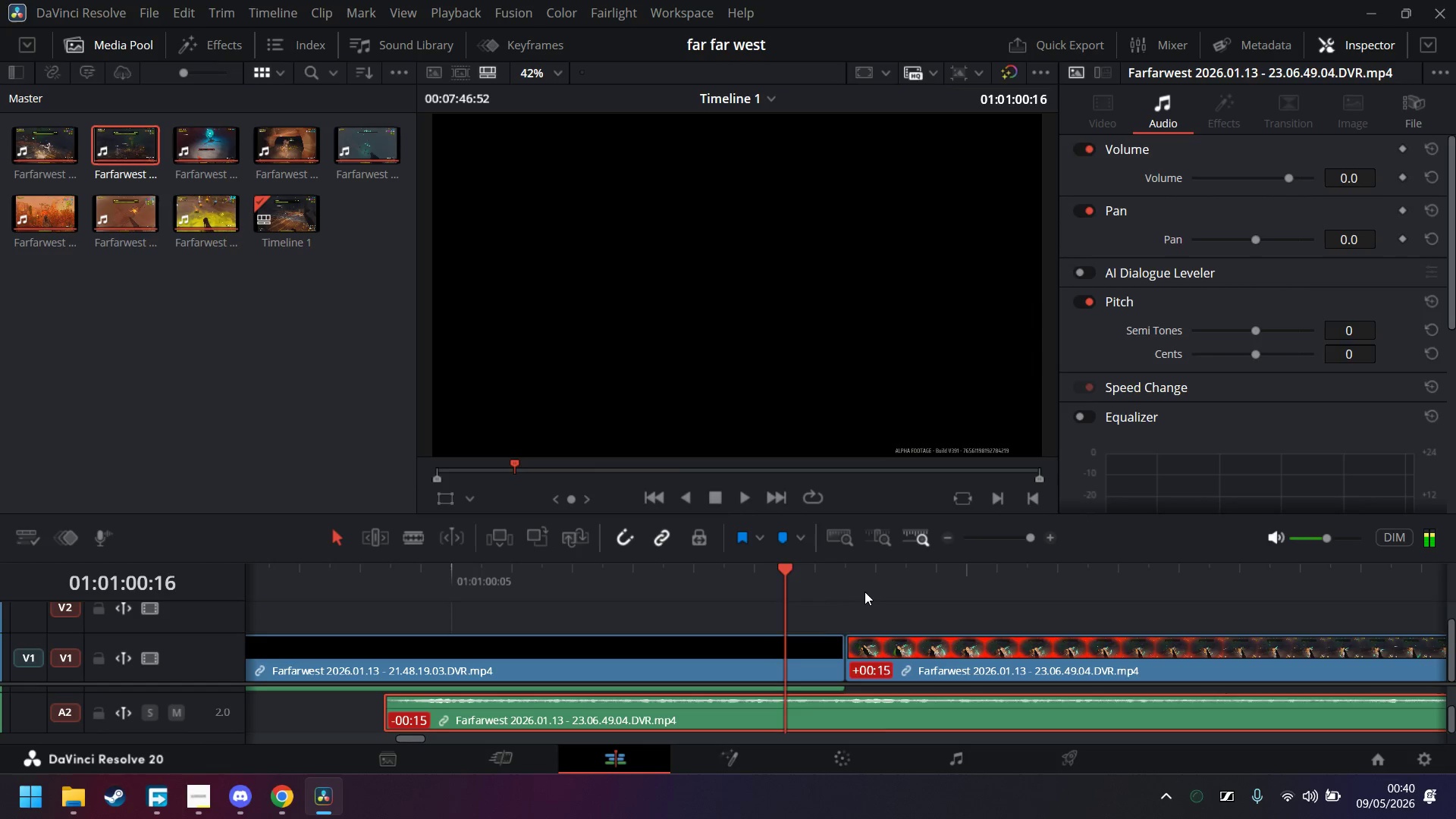 
key(ArrowLeft)
 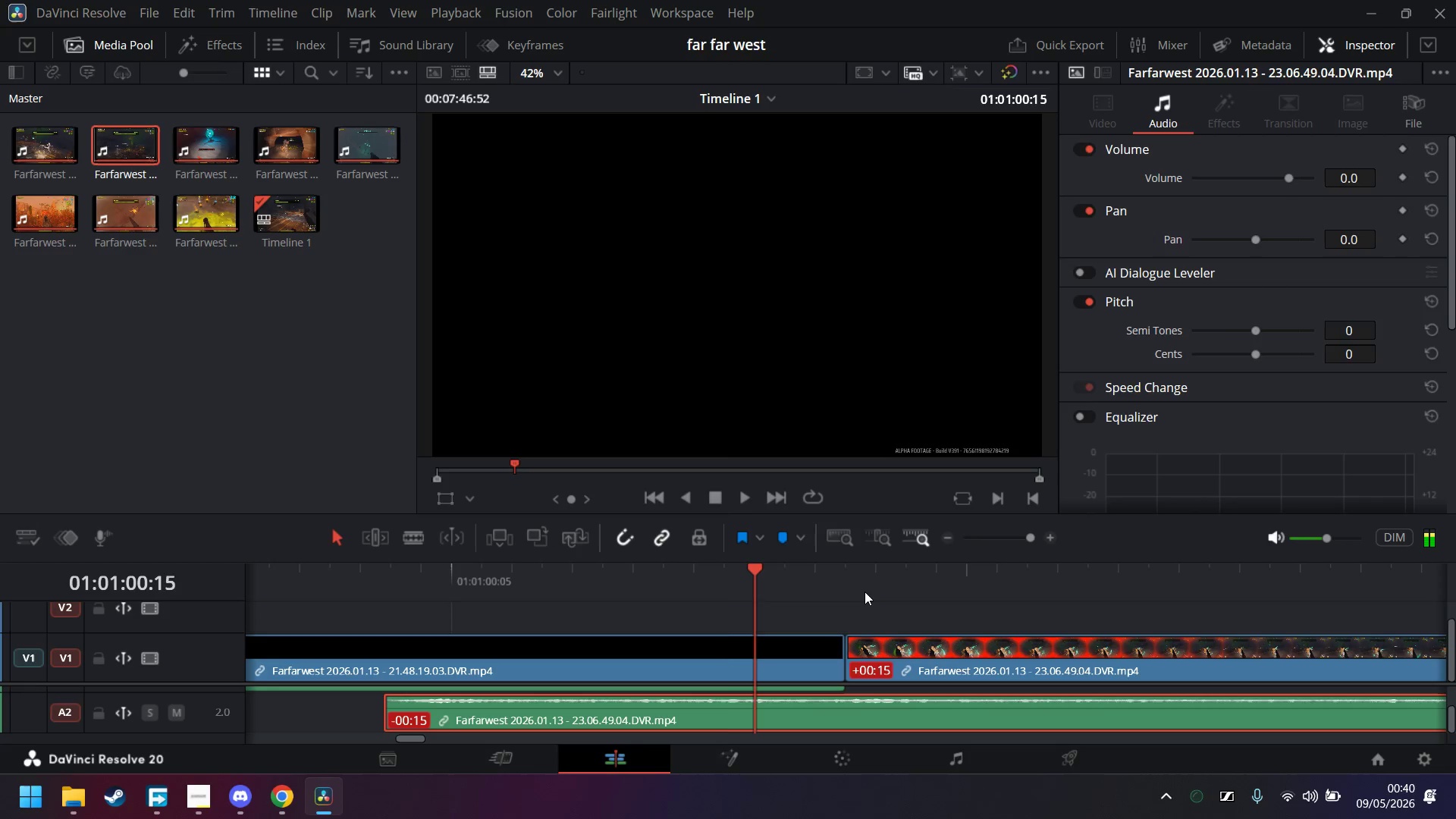 
key(ArrowLeft)
 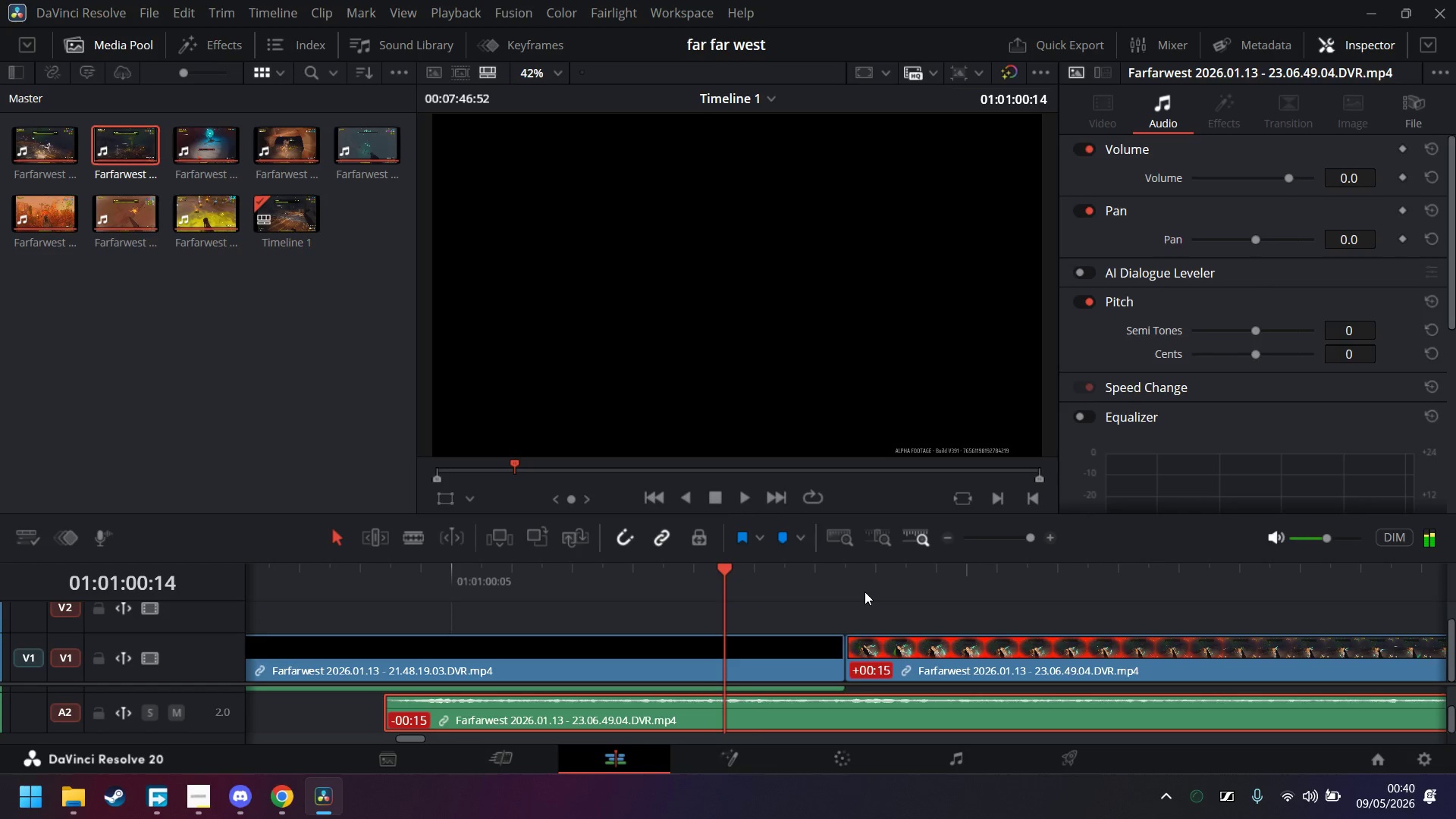 
key(ArrowLeft)
 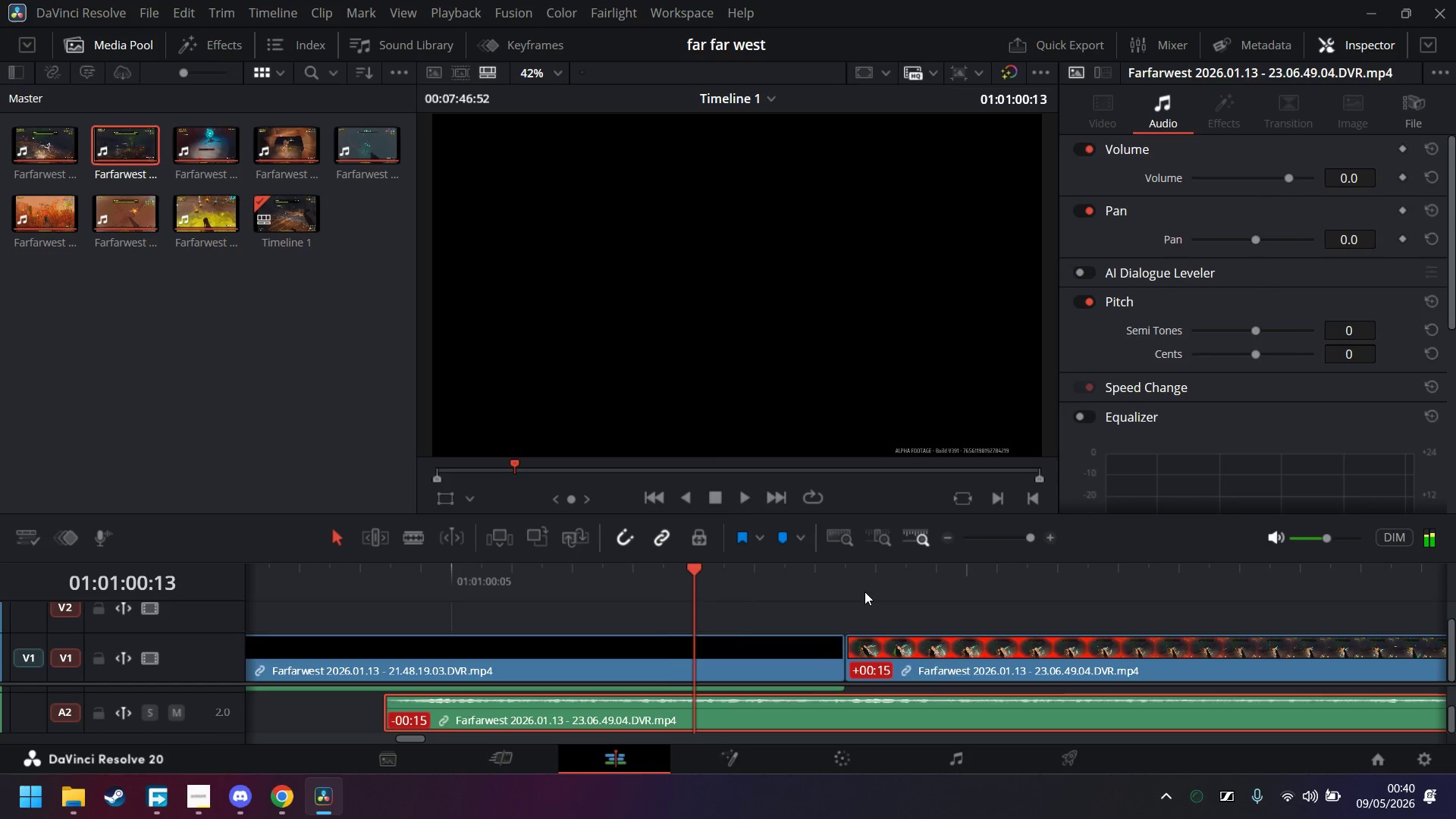 
key(ArrowLeft)
 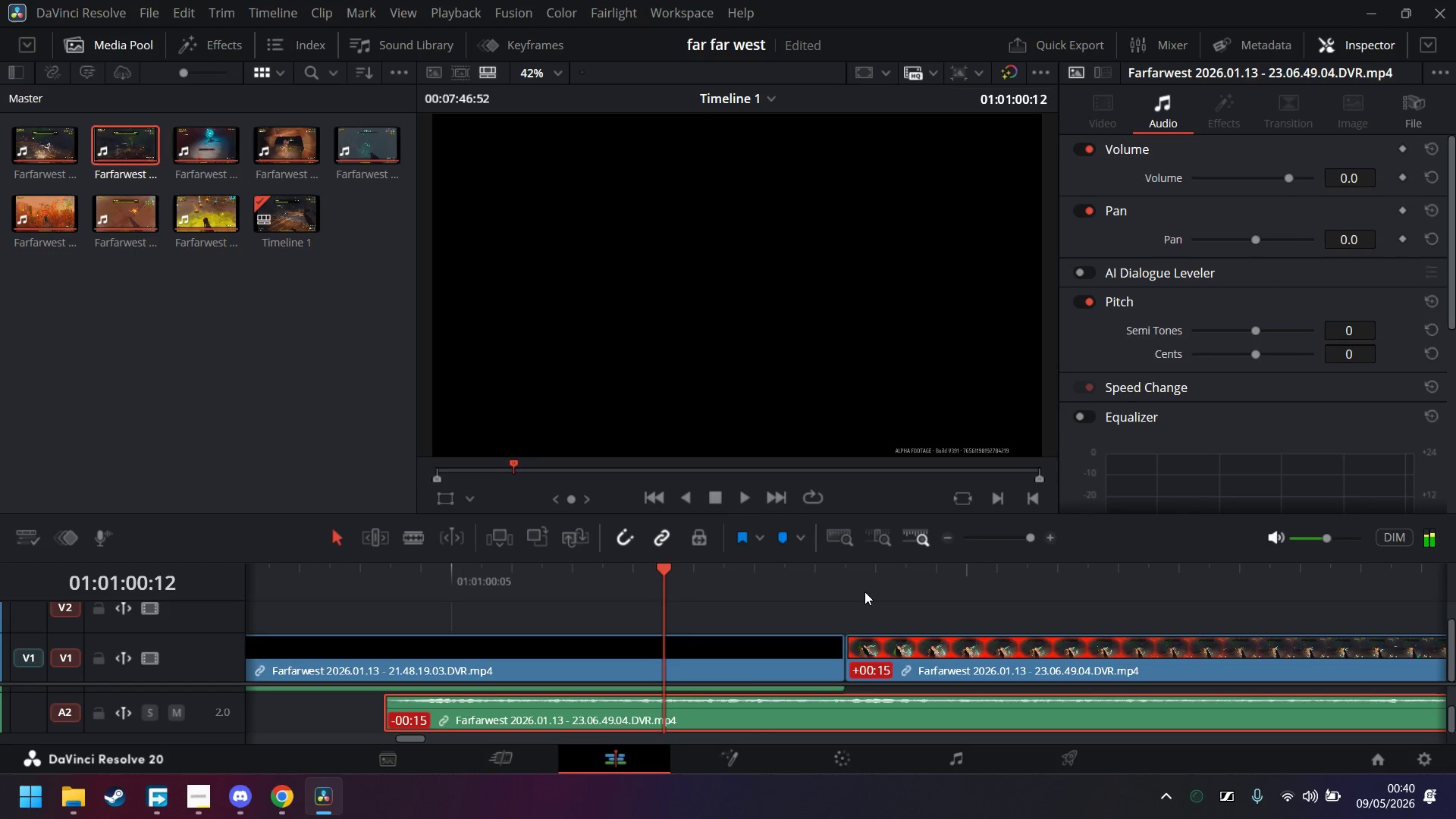 
key(ArrowLeft)
 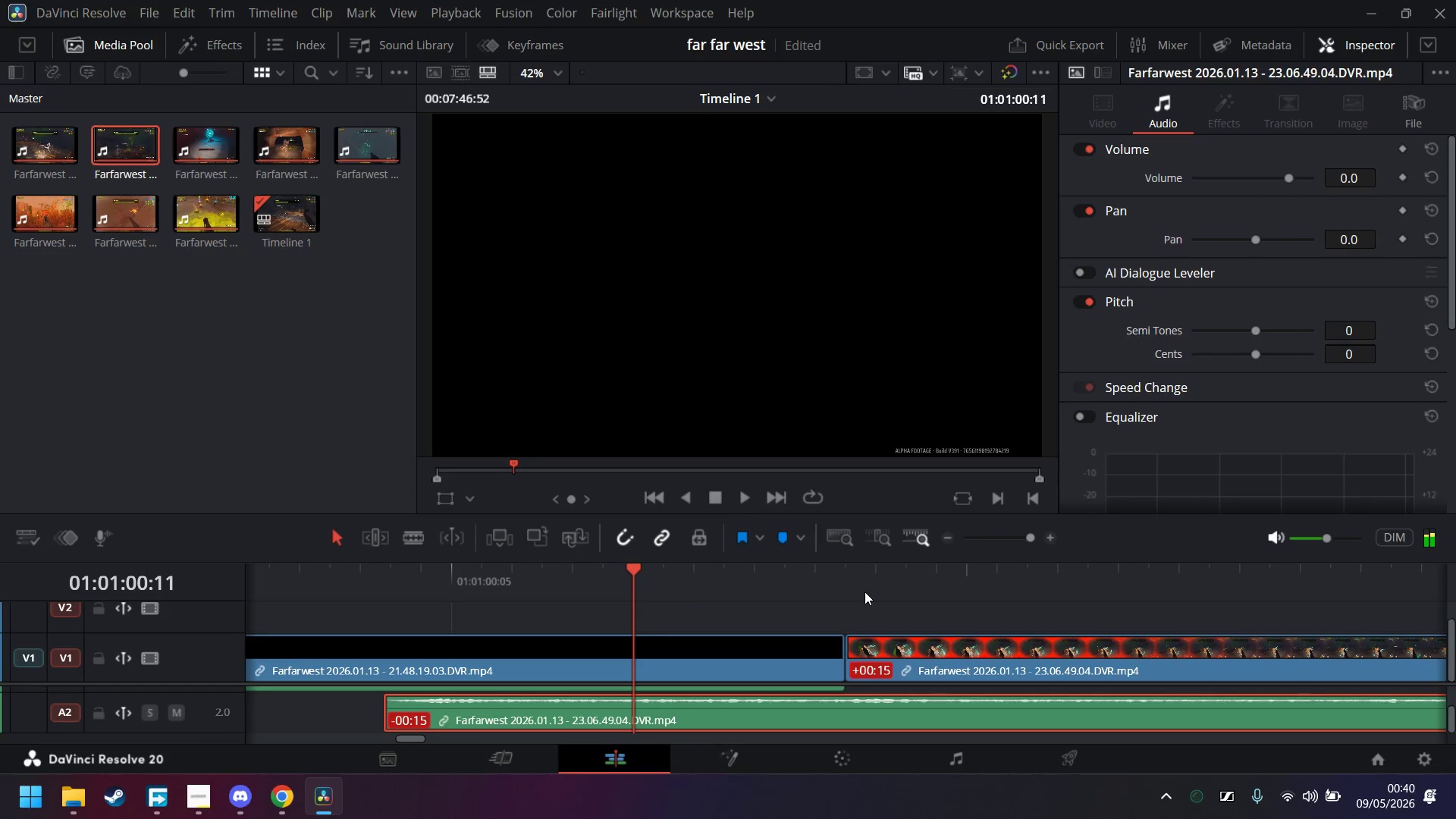 
key(ArrowLeft)
 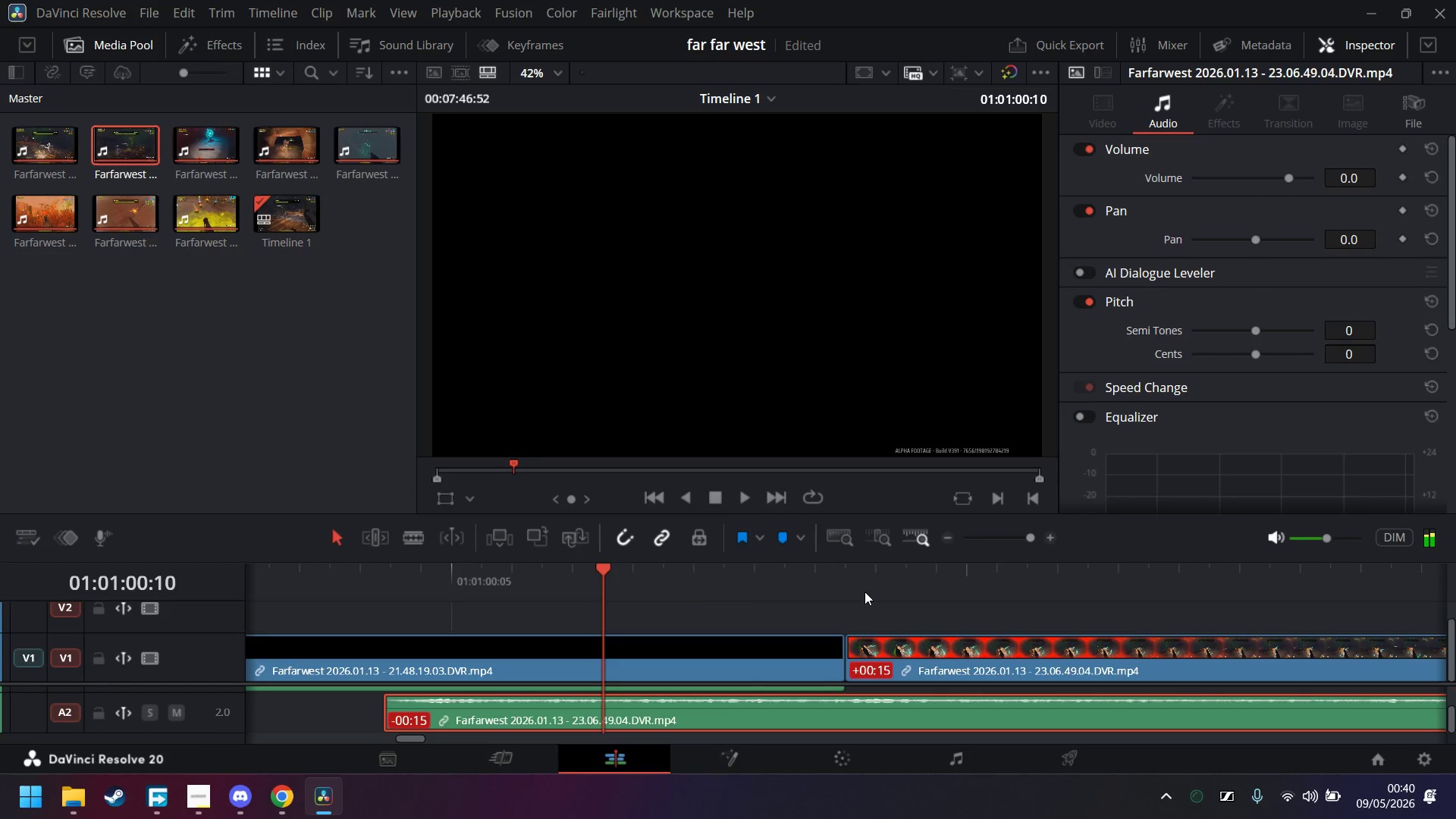 
key(ArrowLeft)
 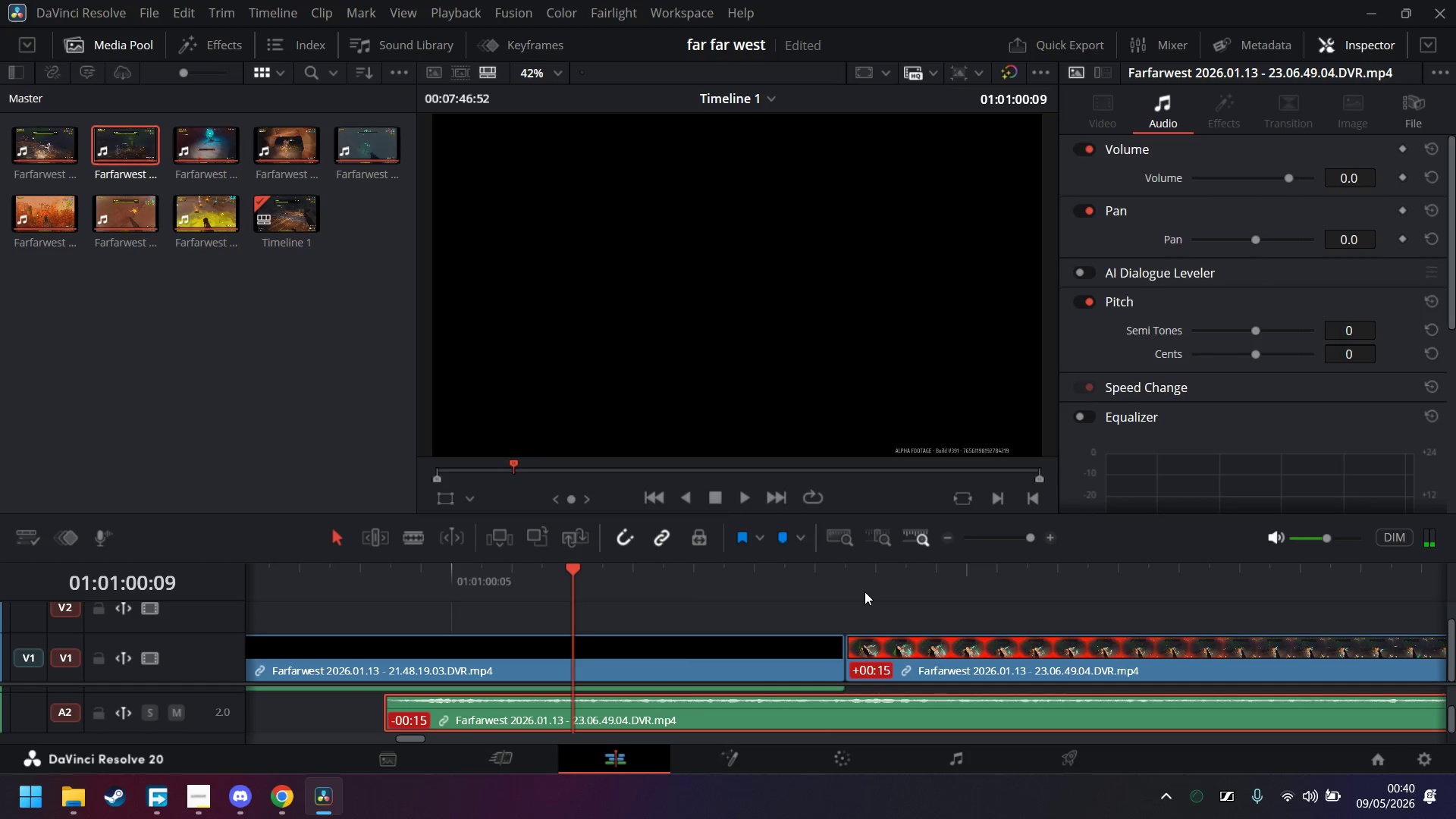 
key(ArrowRight)
 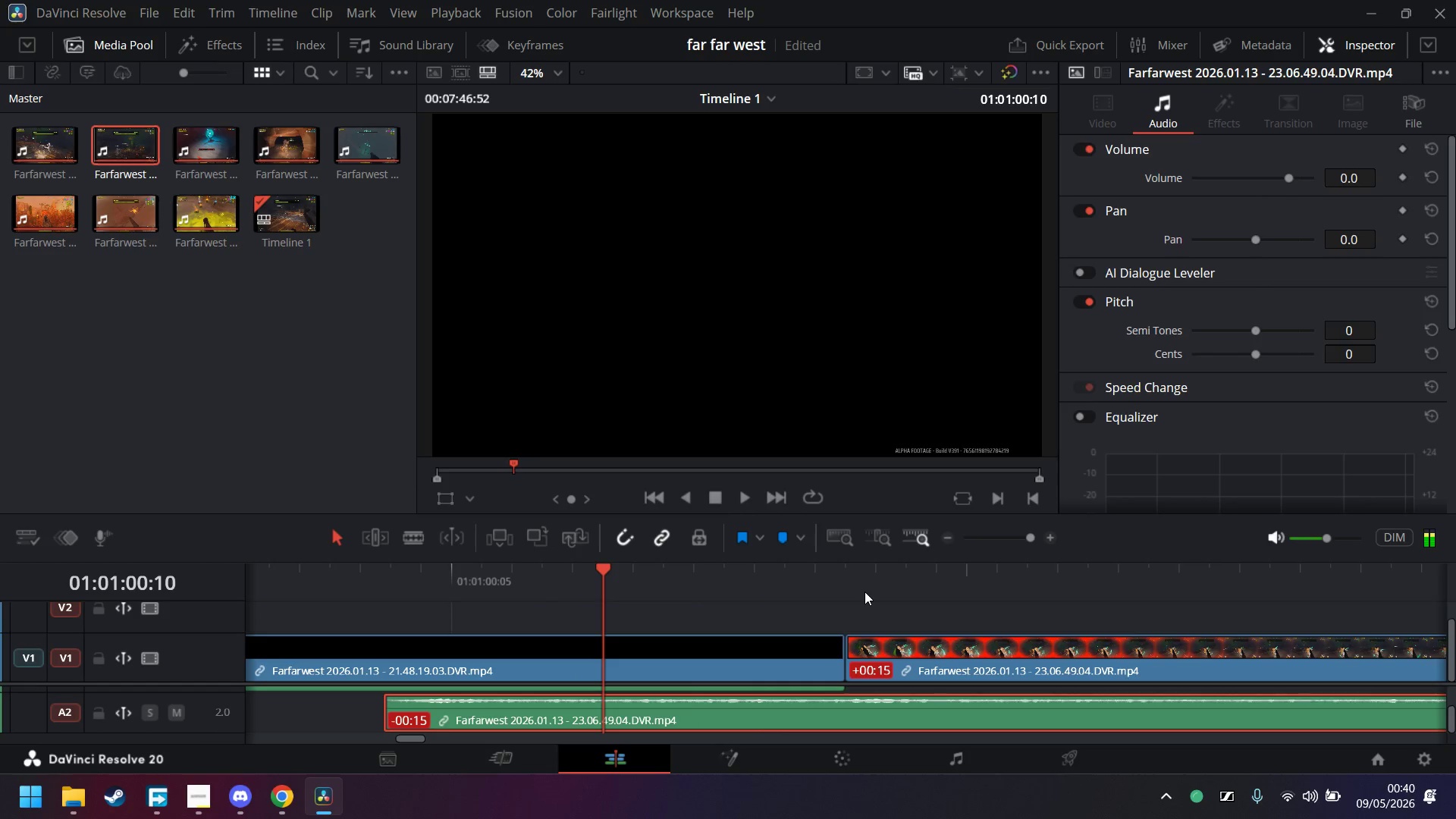 
key(ArrowRight)
 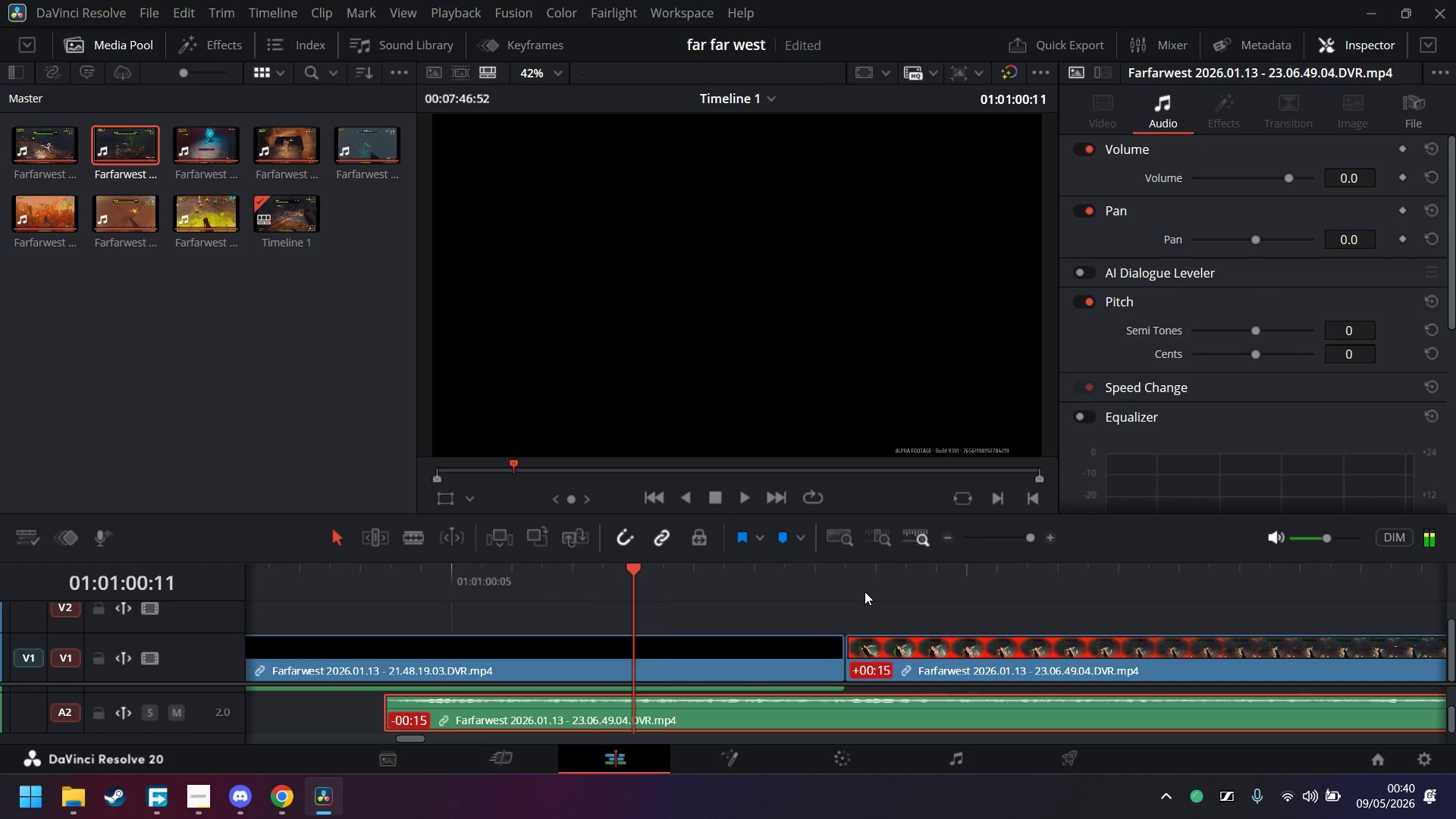 
key(ArrowRight)
 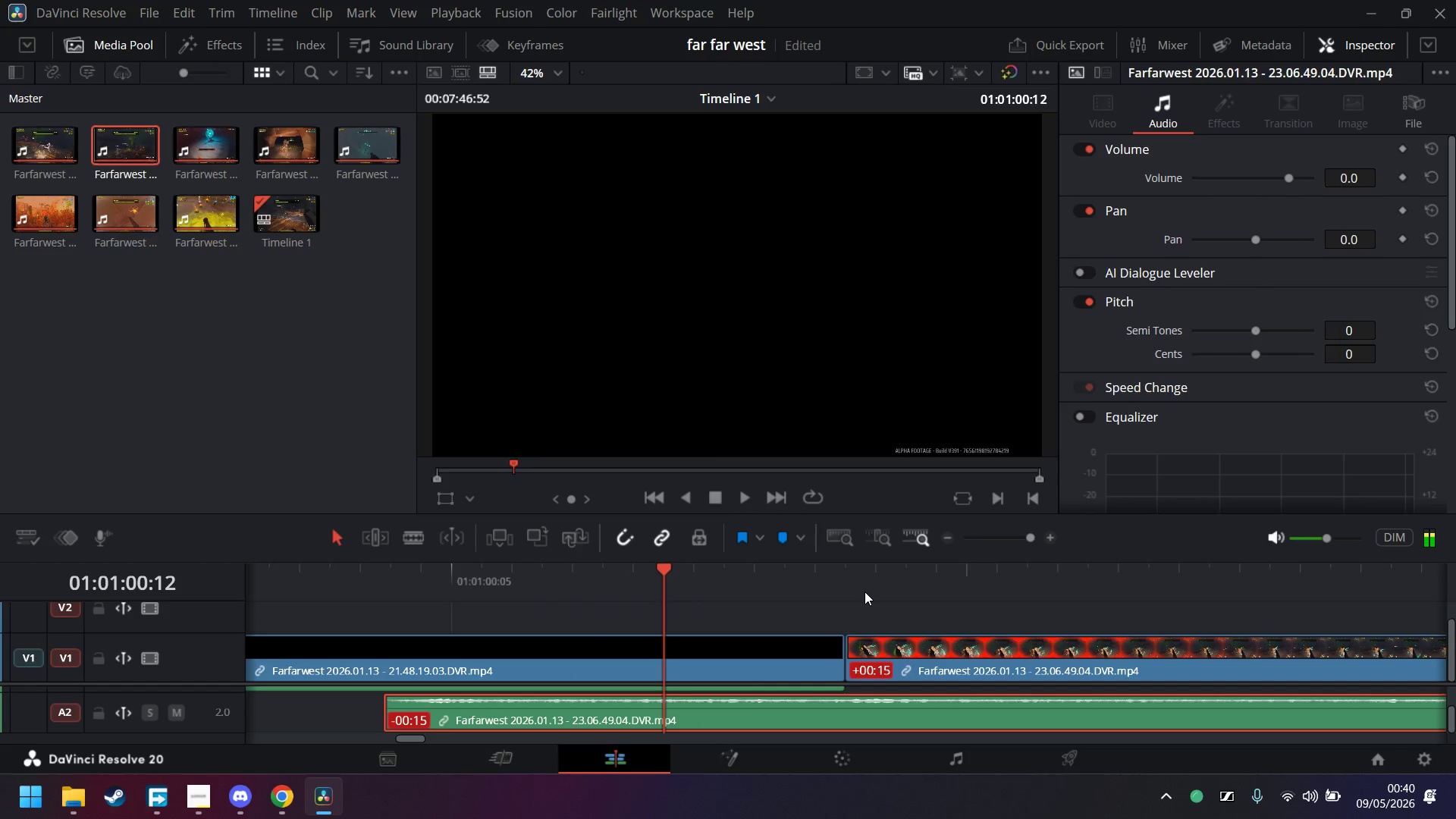 
key(ArrowRight)
 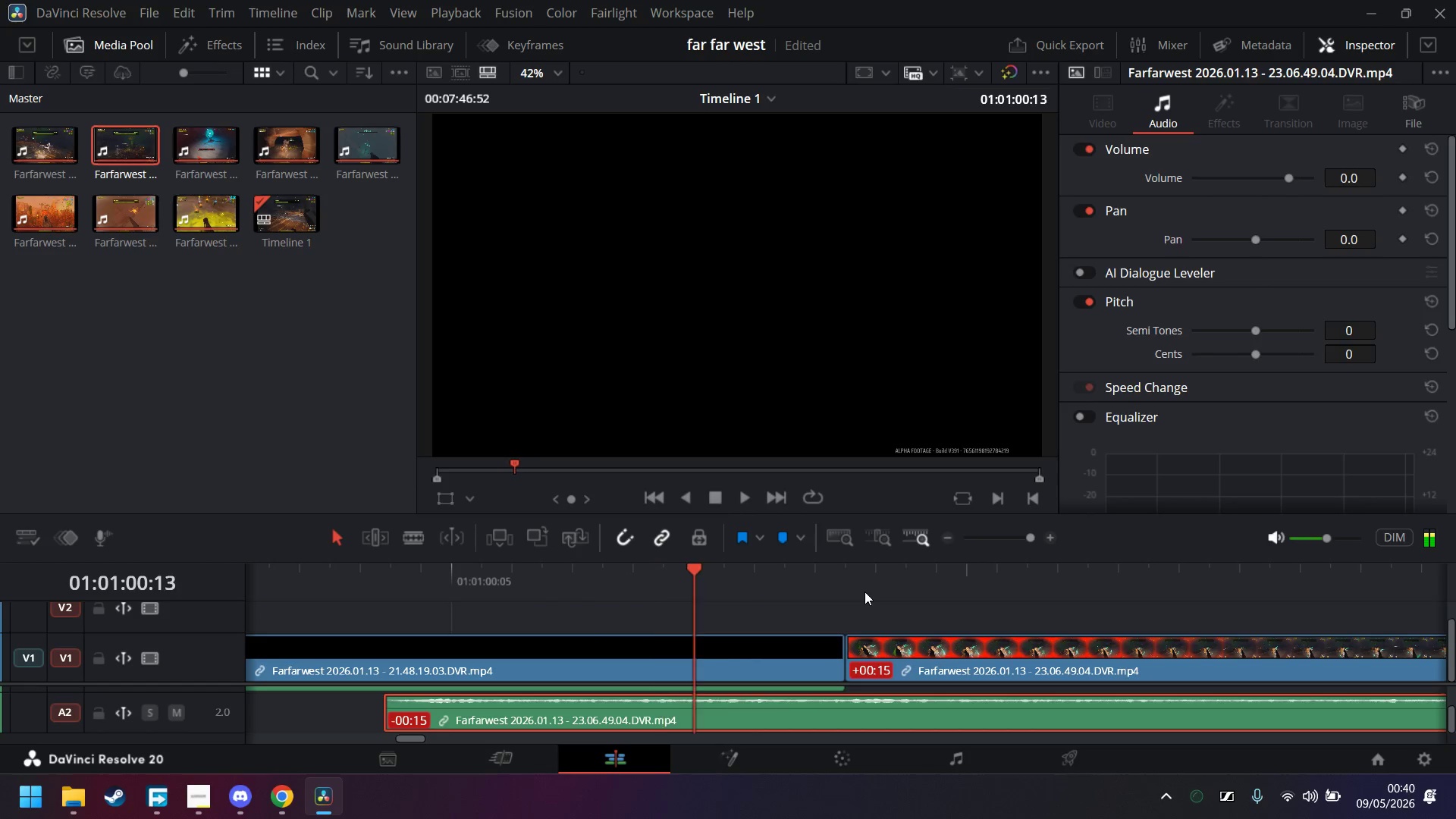 
key(ArrowRight)
 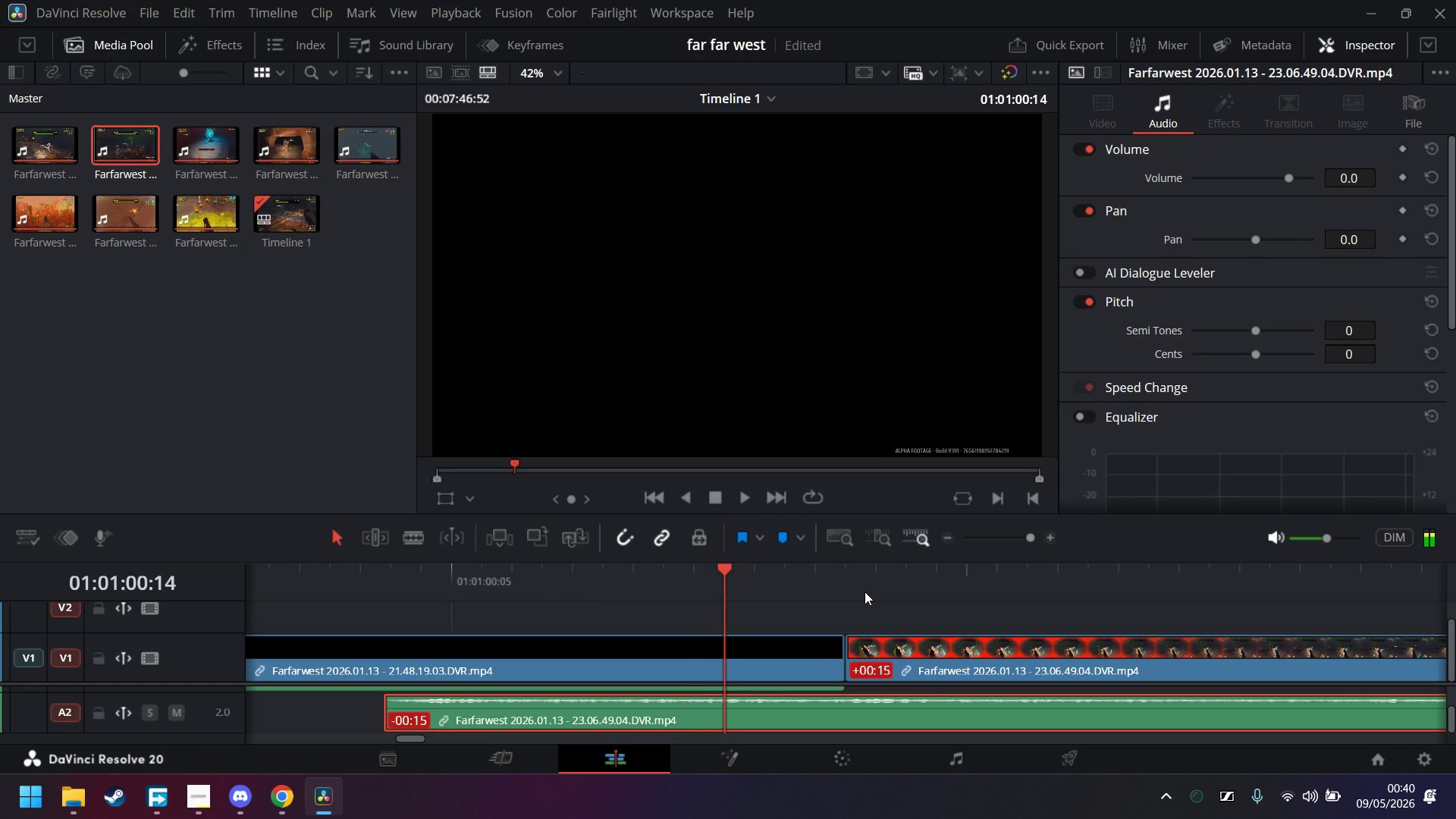 
key(ArrowRight)
 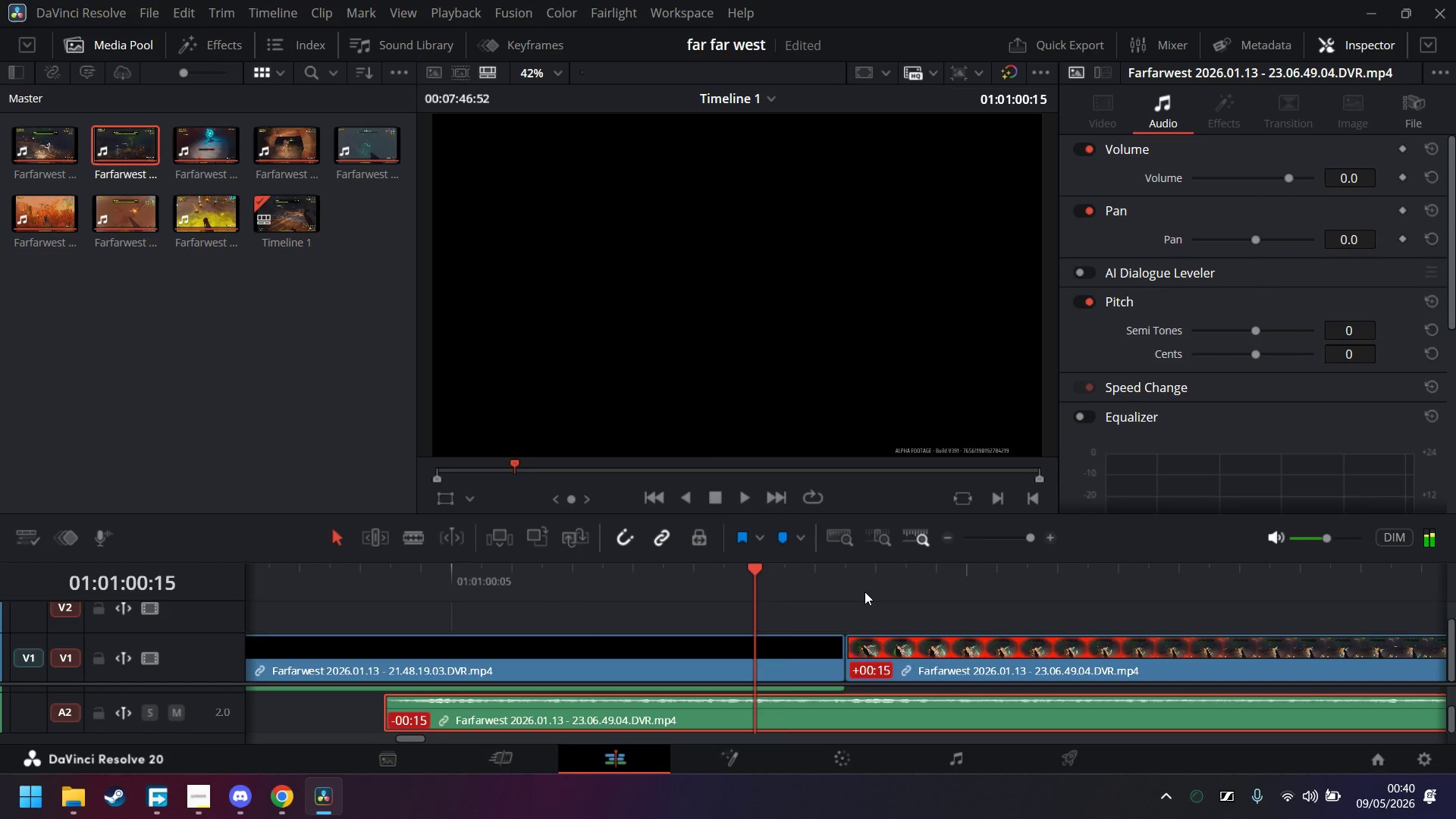 
key(ArrowRight)
 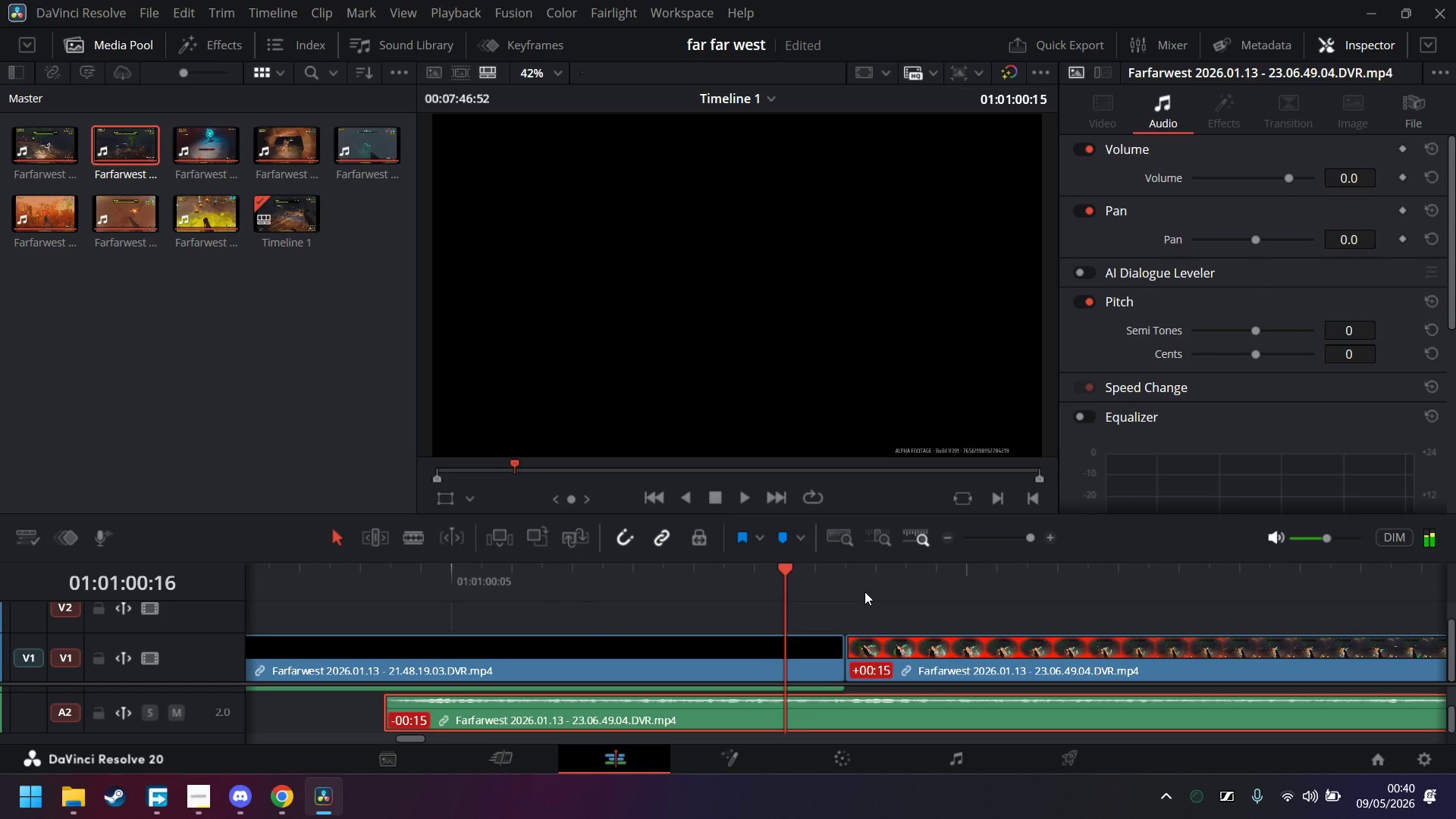 
key(ArrowRight)
 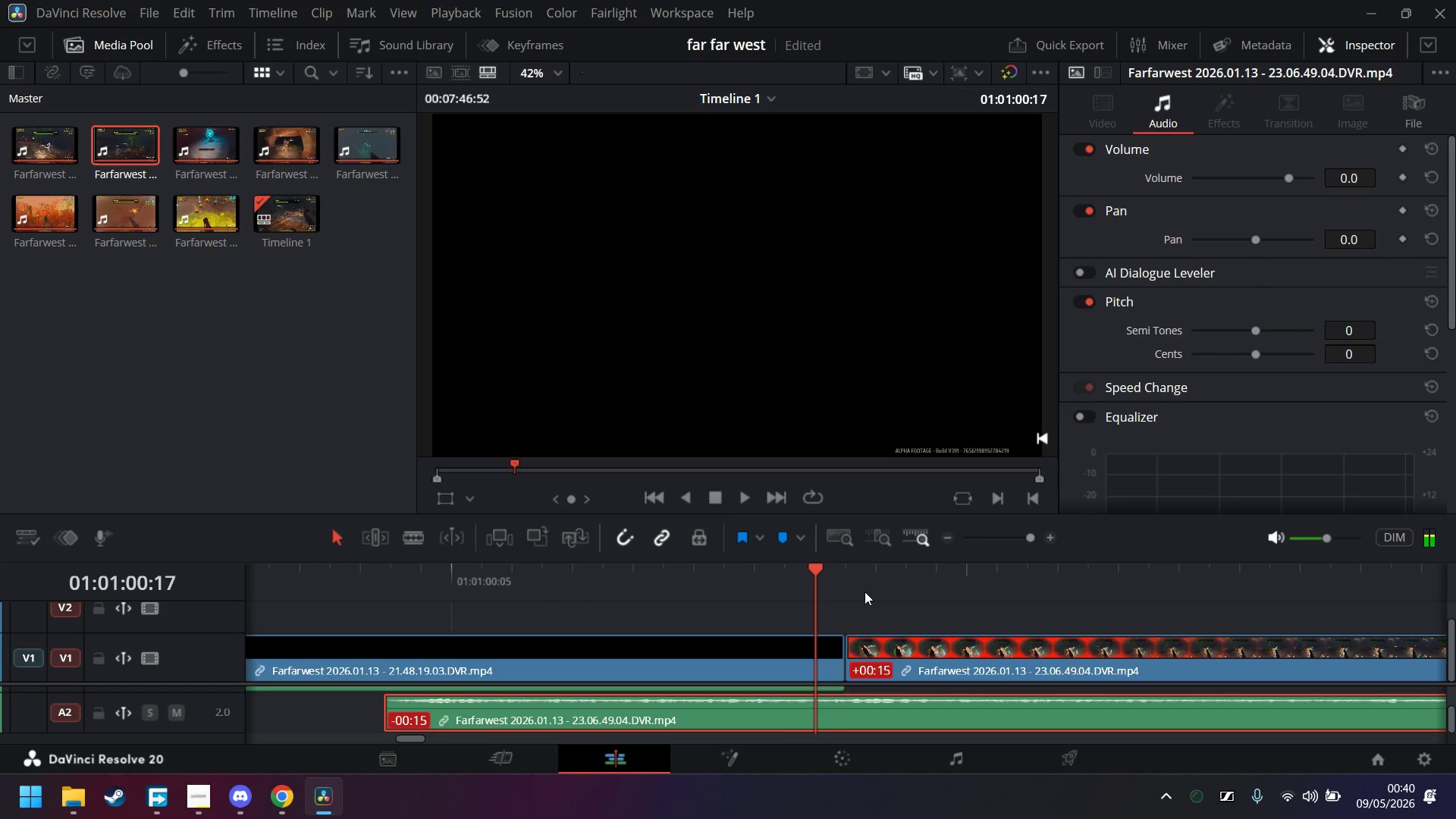 
key(ArrowRight)
 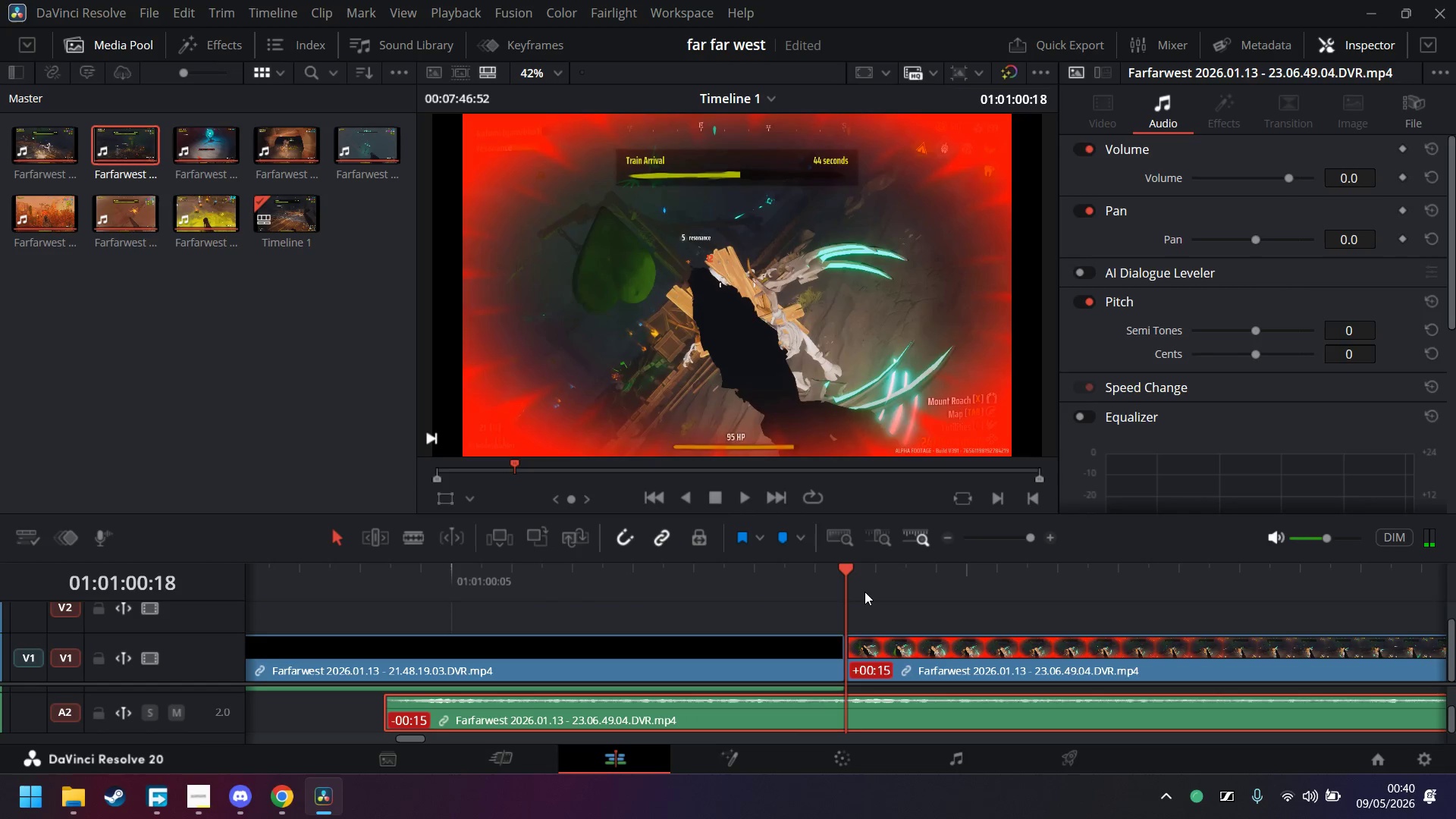 
key(ArrowLeft)
 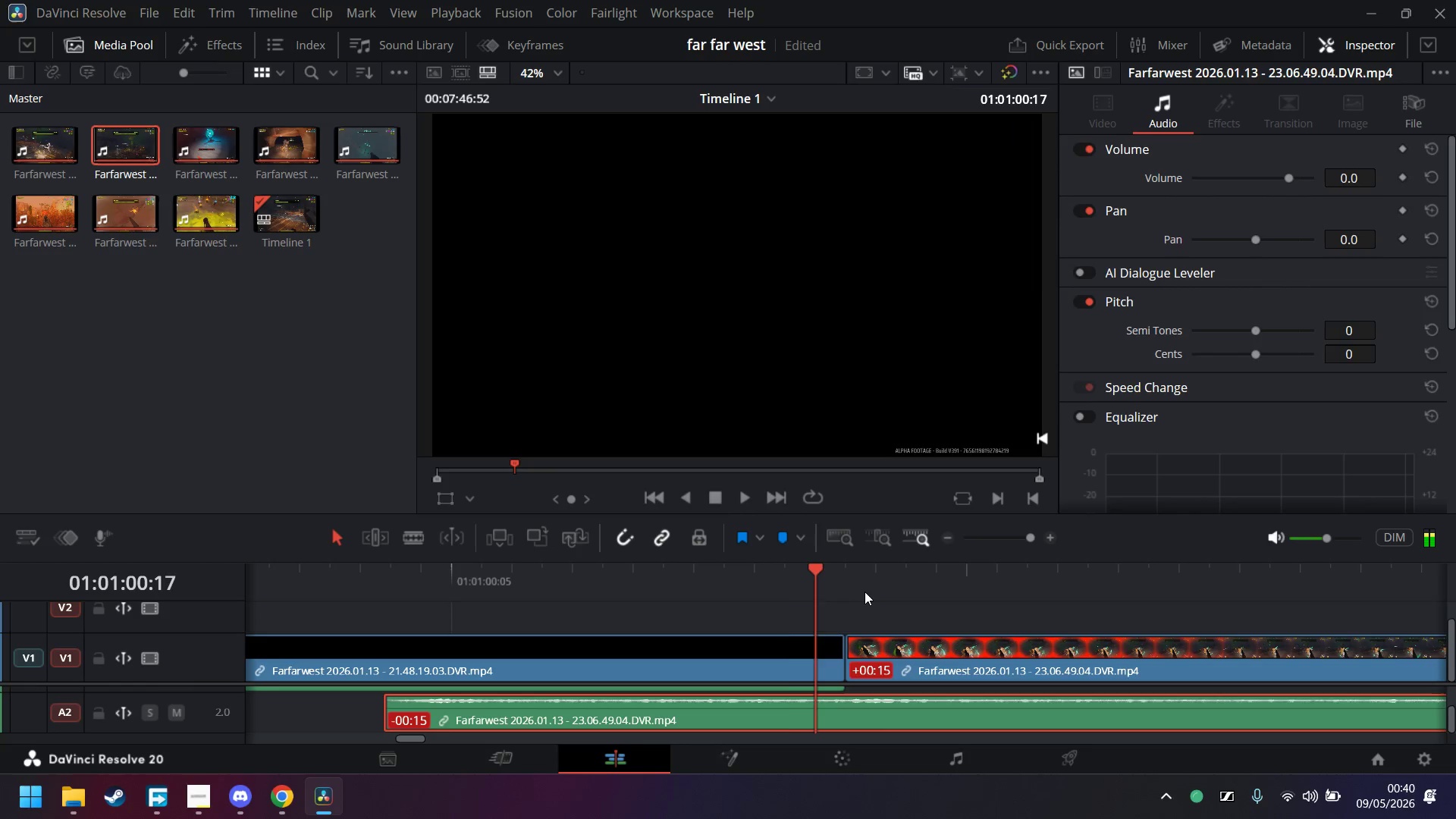 
key(ArrowLeft)
 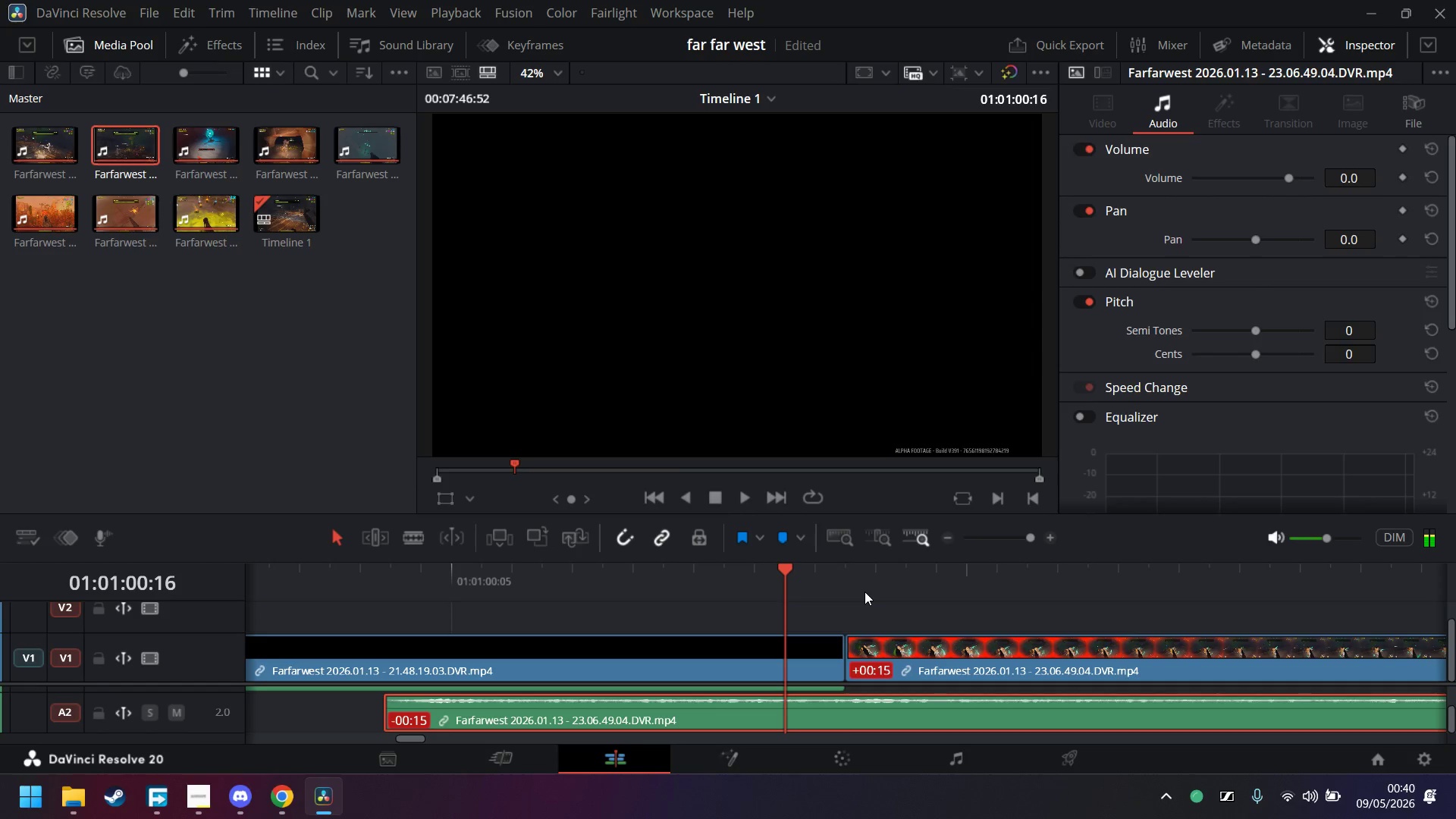 
key(ArrowRight)
 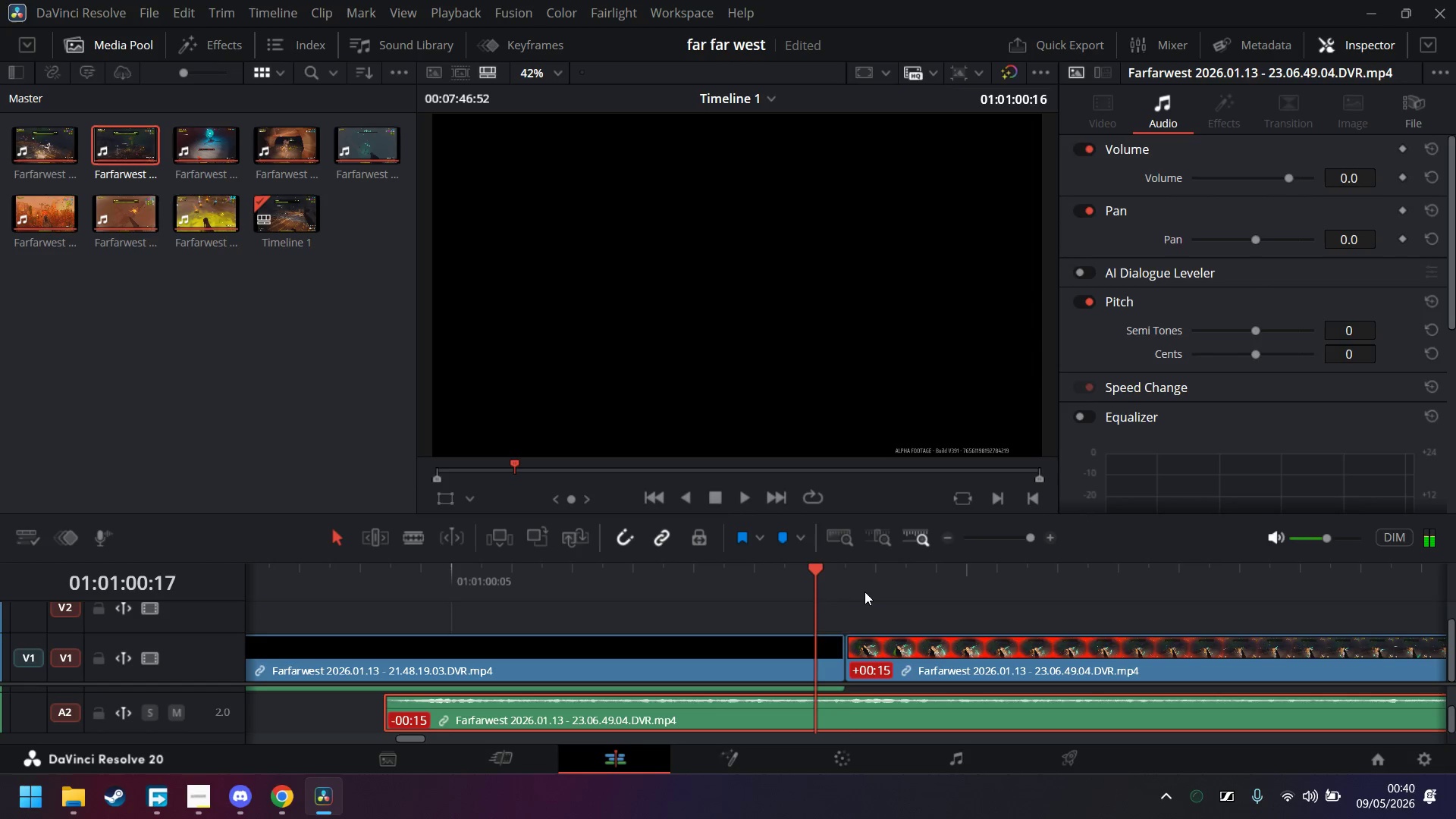 
key(ArrowRight)
 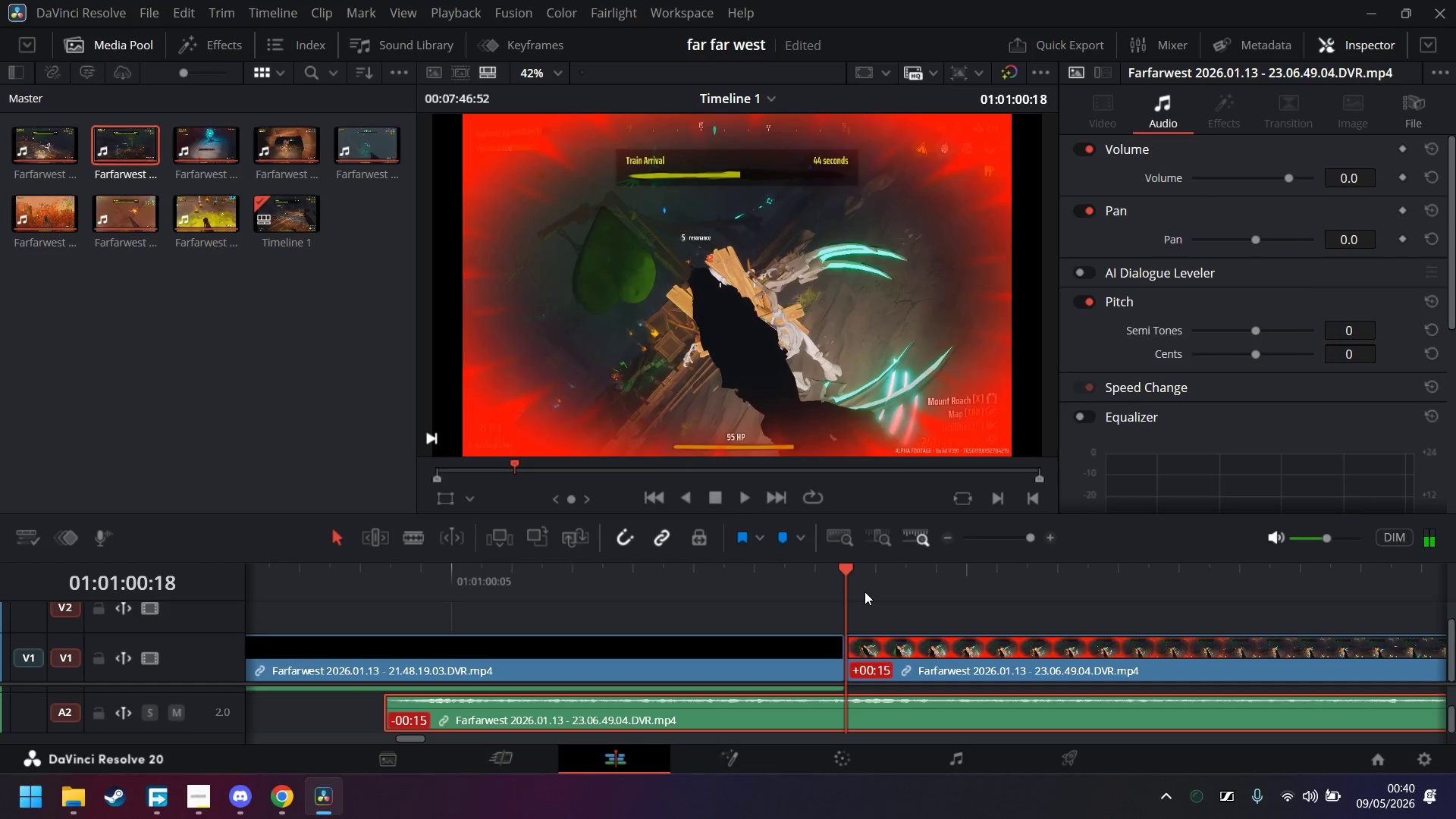 
key(ArrowLeft)
 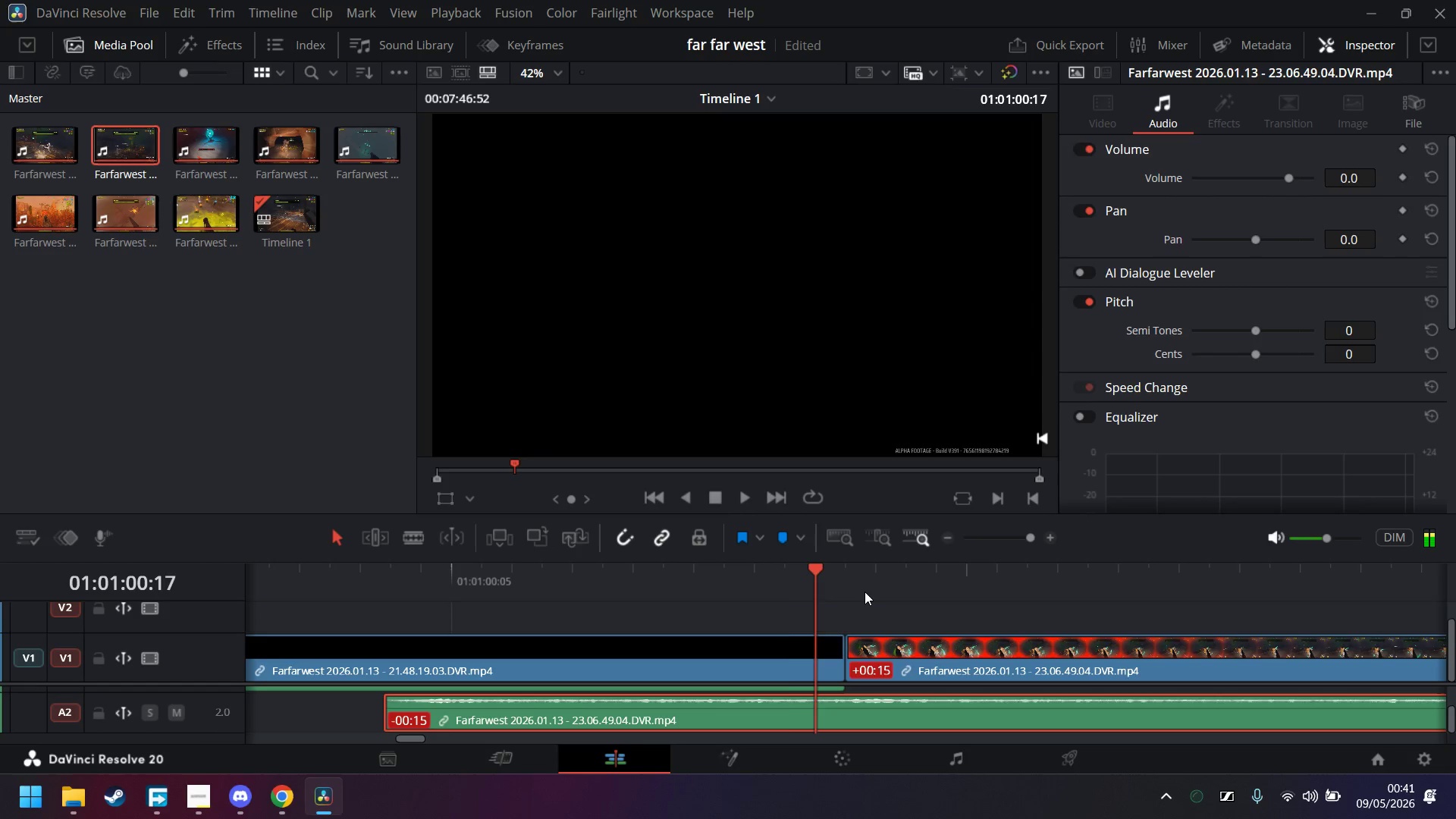 
key(ArrowLeft)
 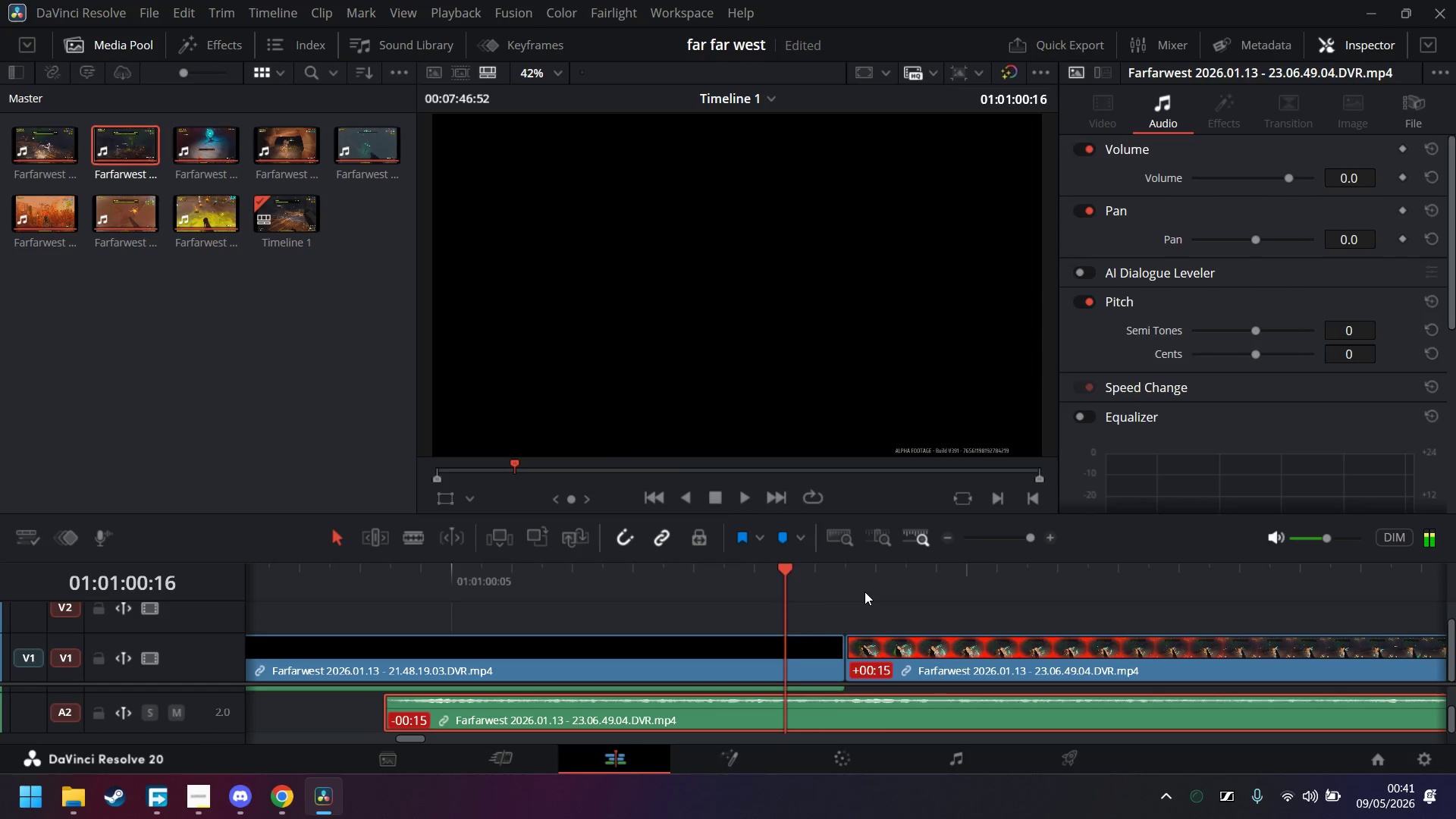 
key(ArrowLeft)
 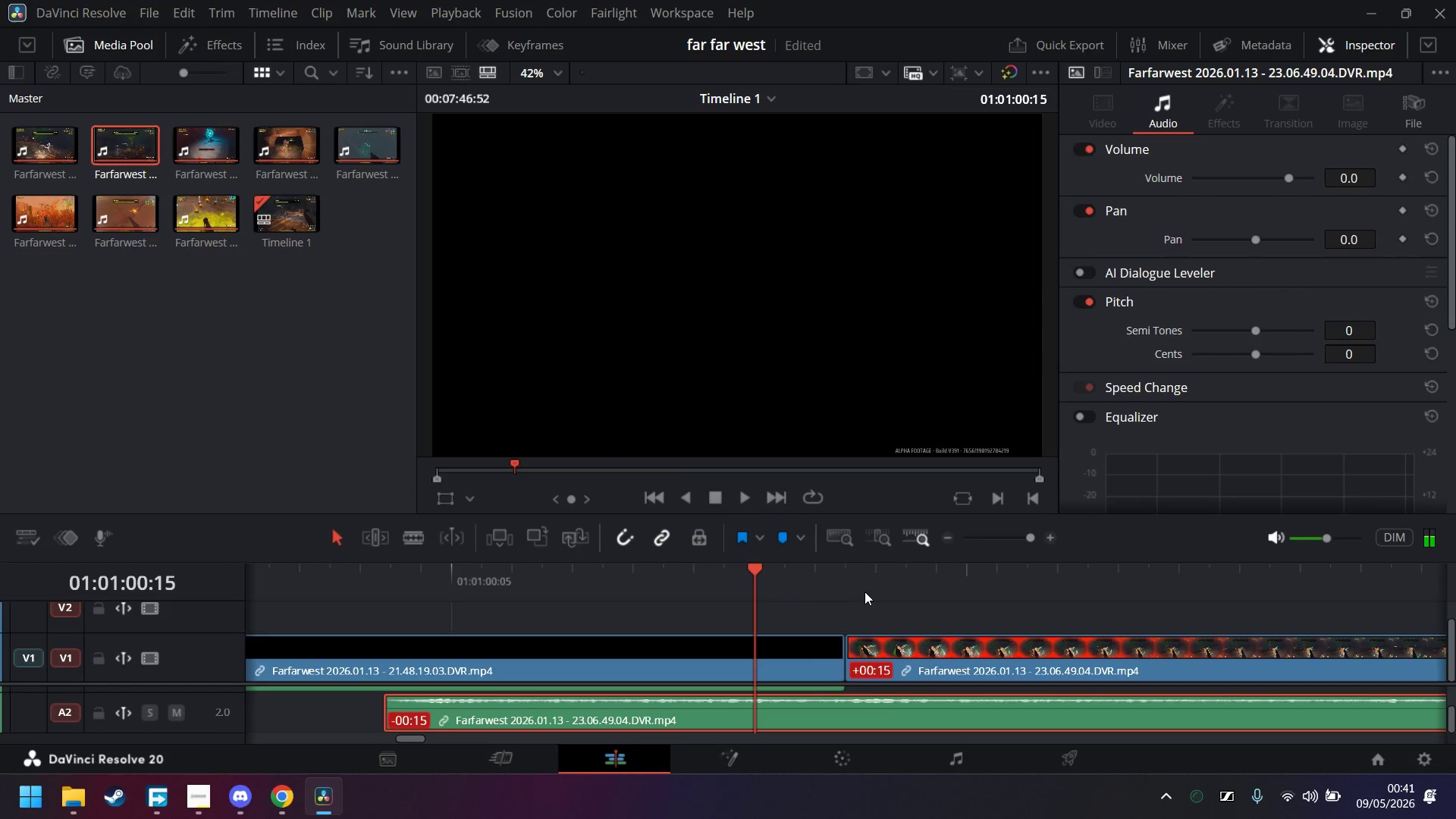 
key(ArrowLeft)
 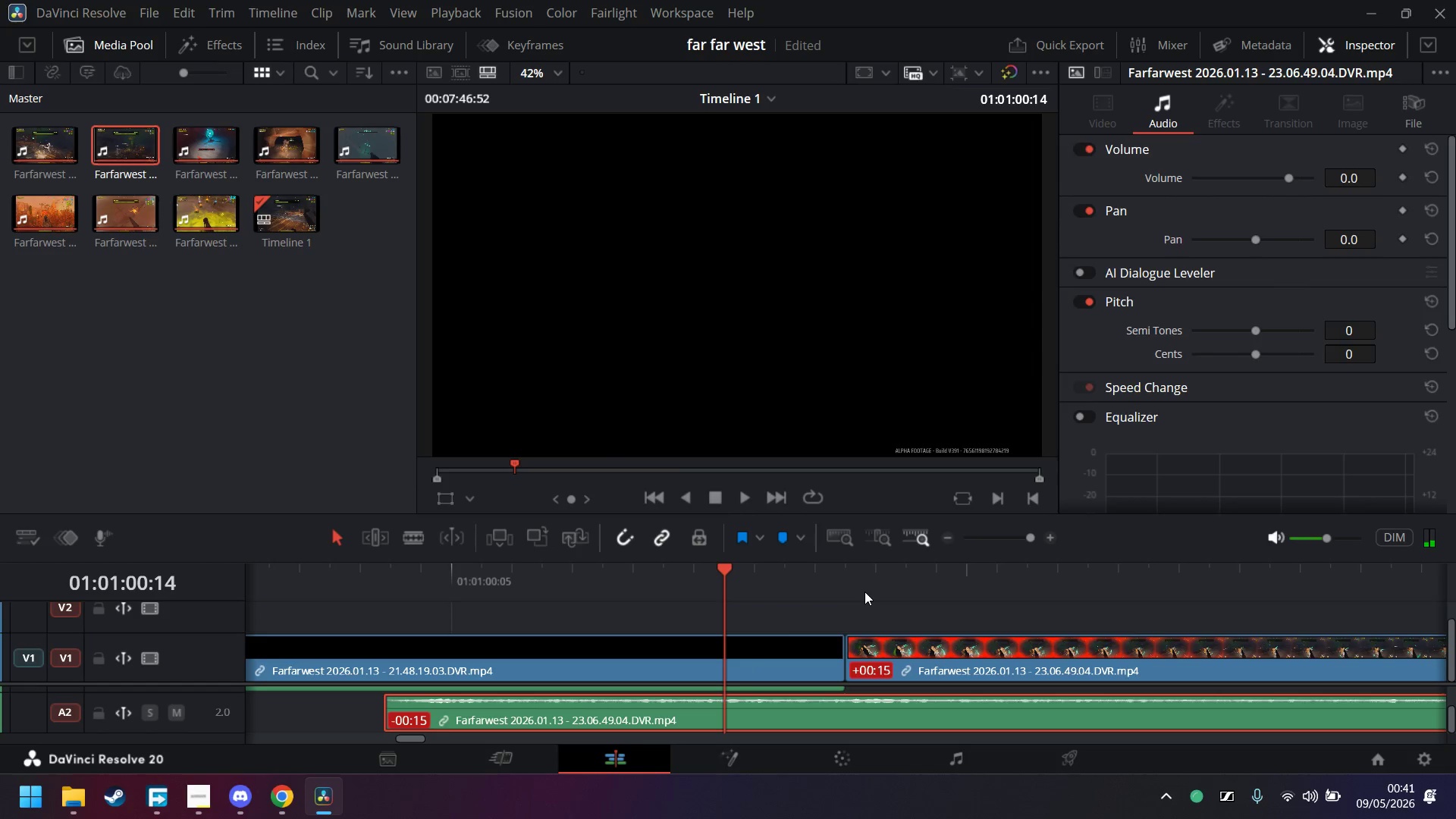 
key(ArrowLeft)
 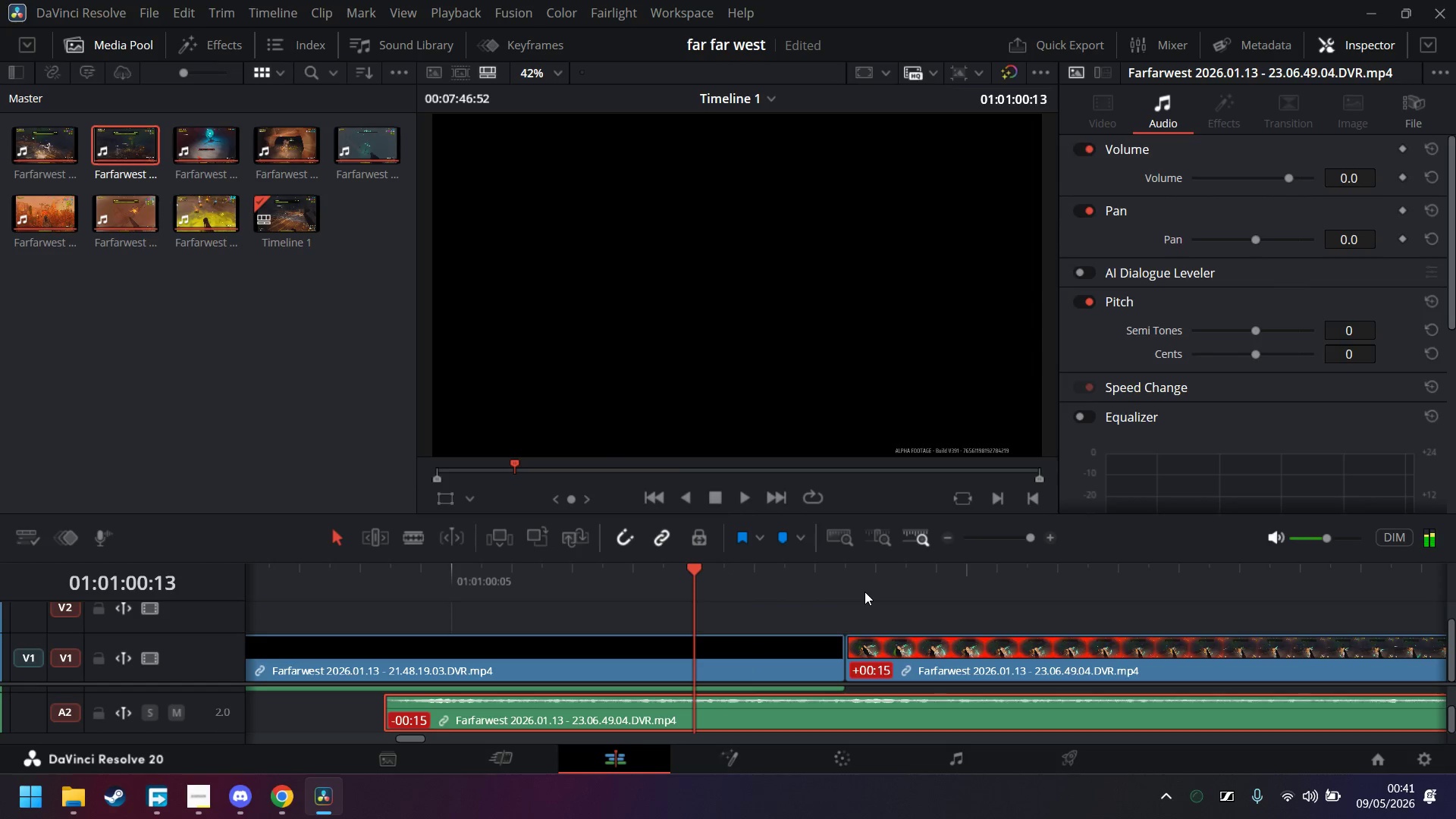 
key(ArrowLeft)
 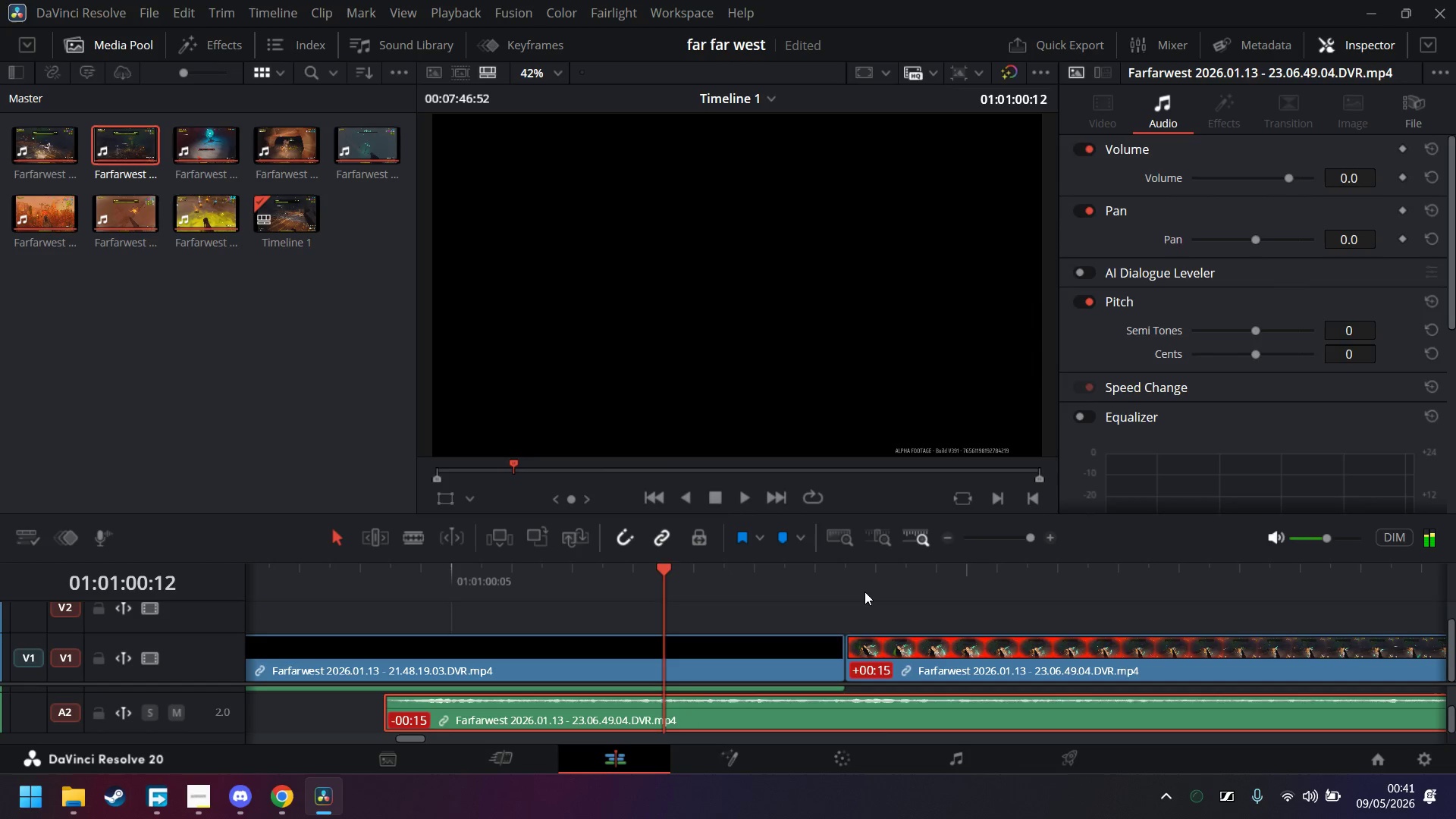 
key(ArrowLeft)
 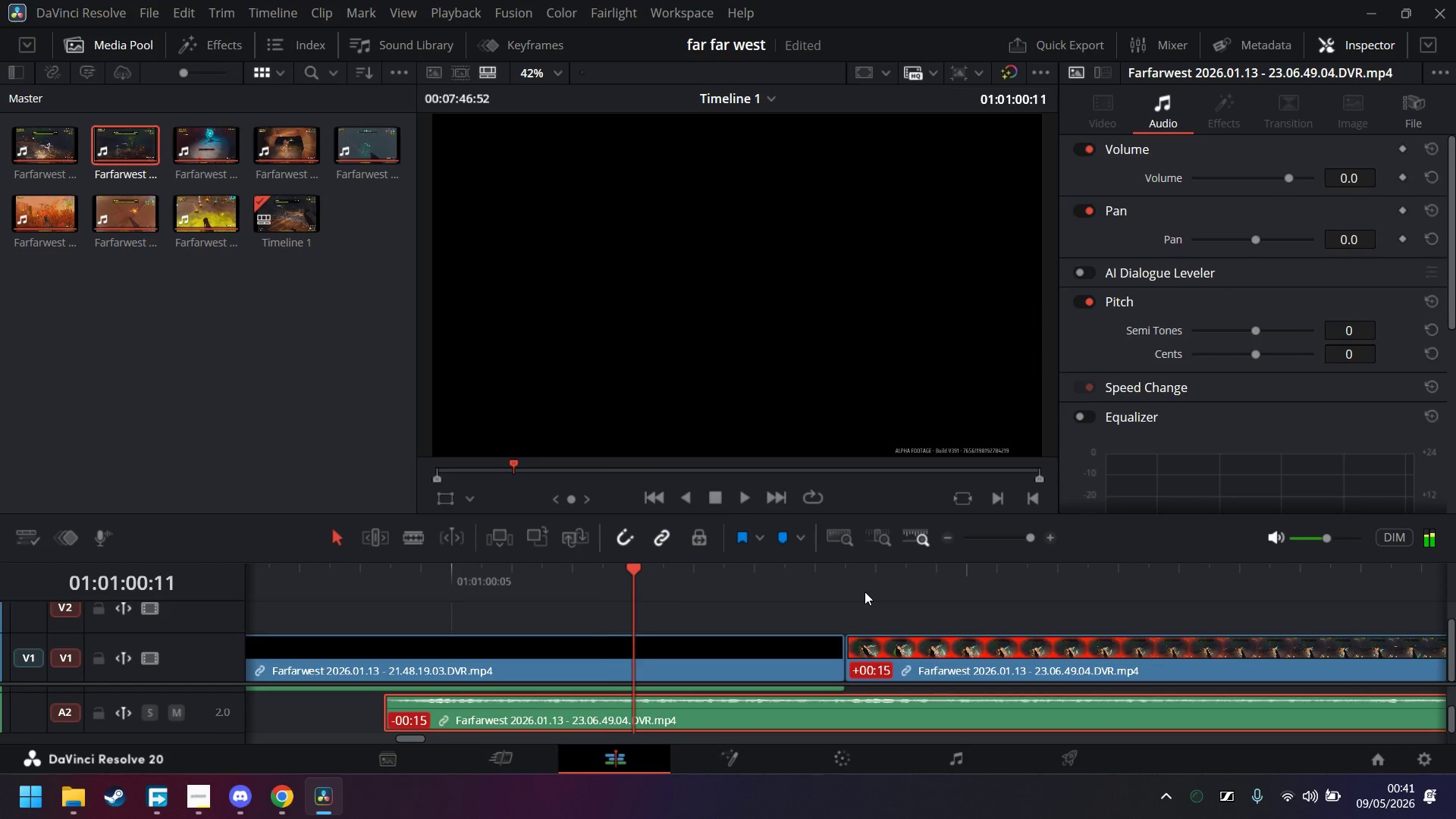 
key(ArrowLeft)
 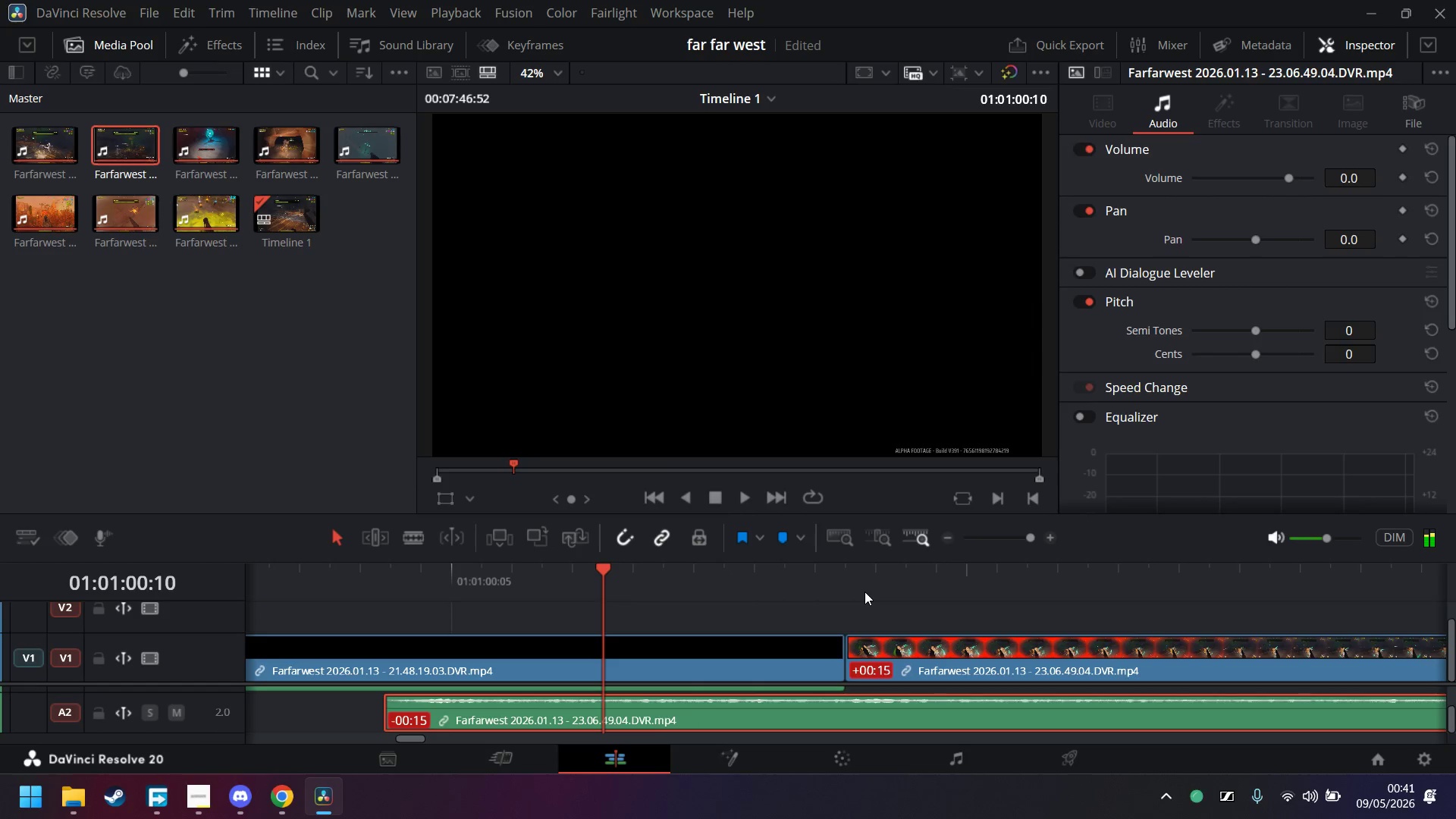 
key(ArrowLeft)
 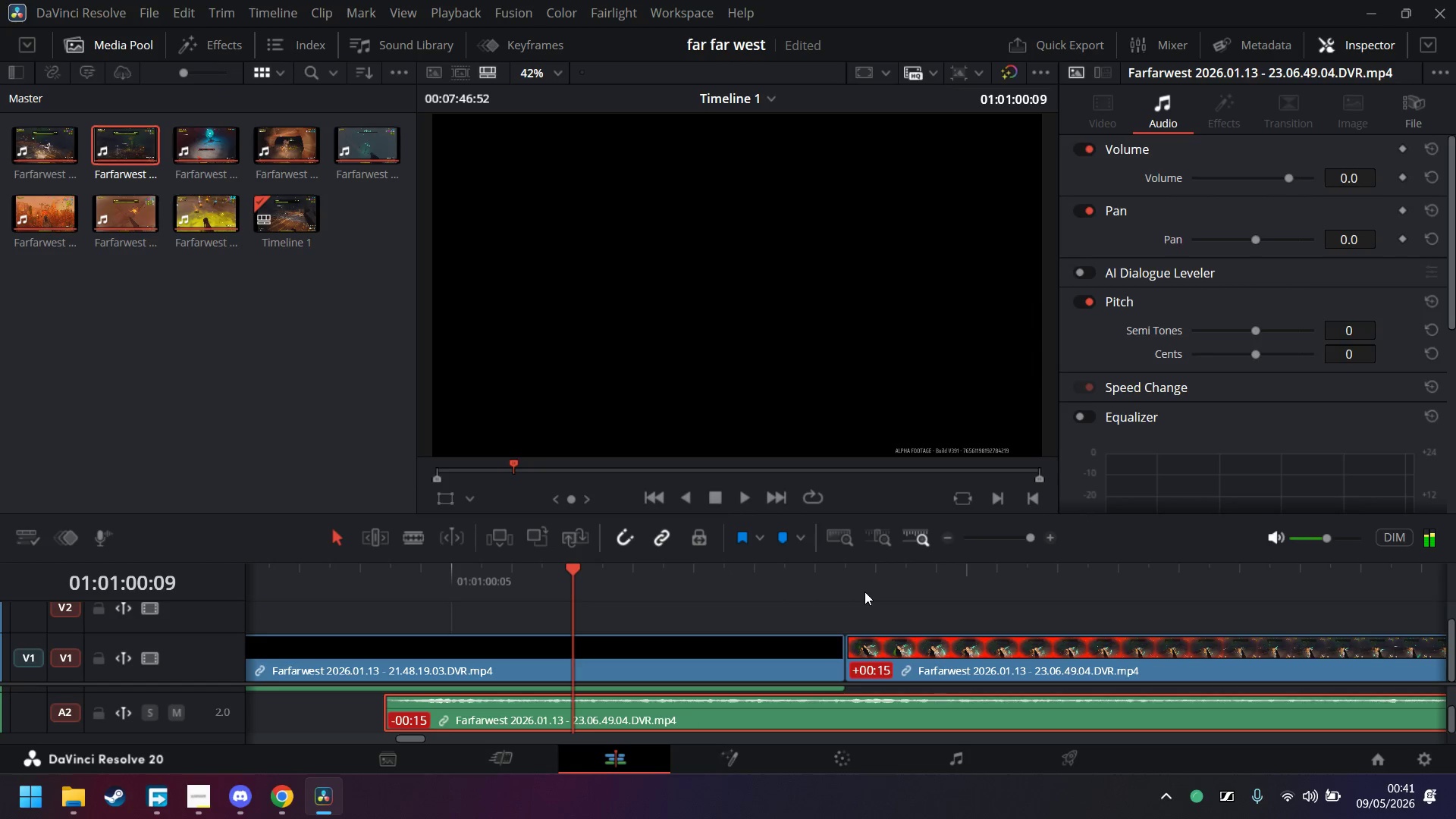 
key(ArrowLeft)
 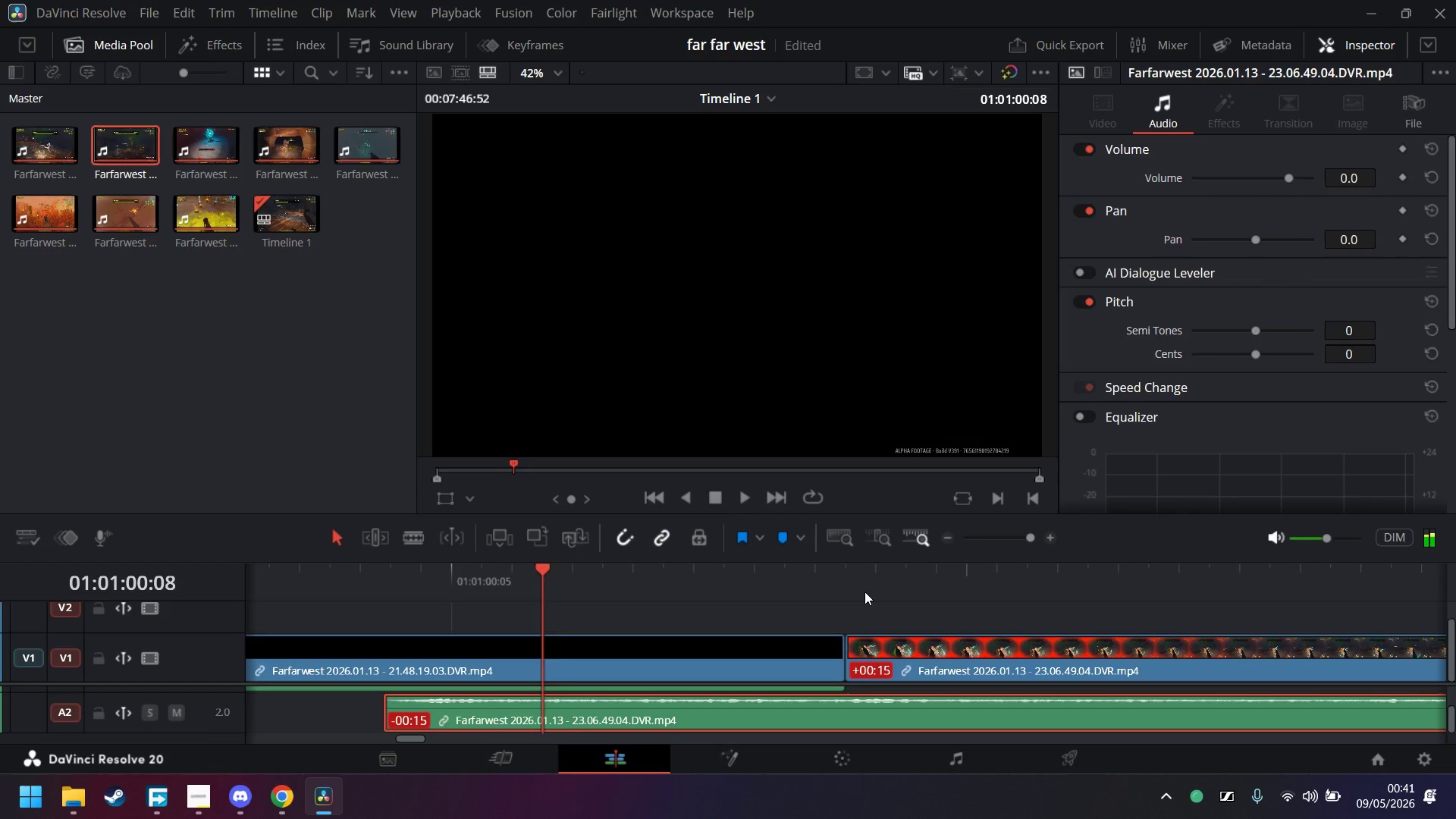 
key(ArrowLeft)
 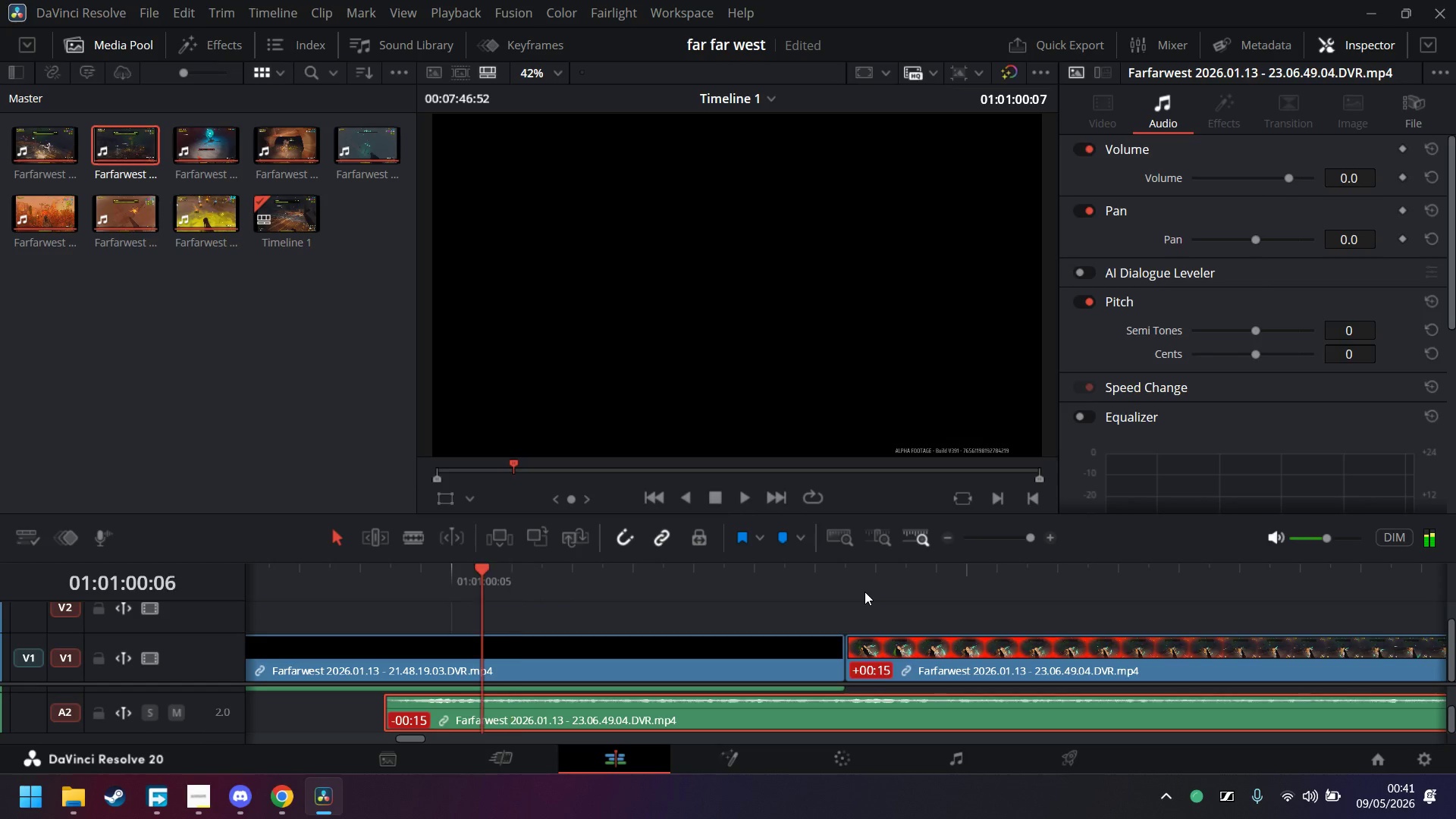 
key(ArrowLeft)
 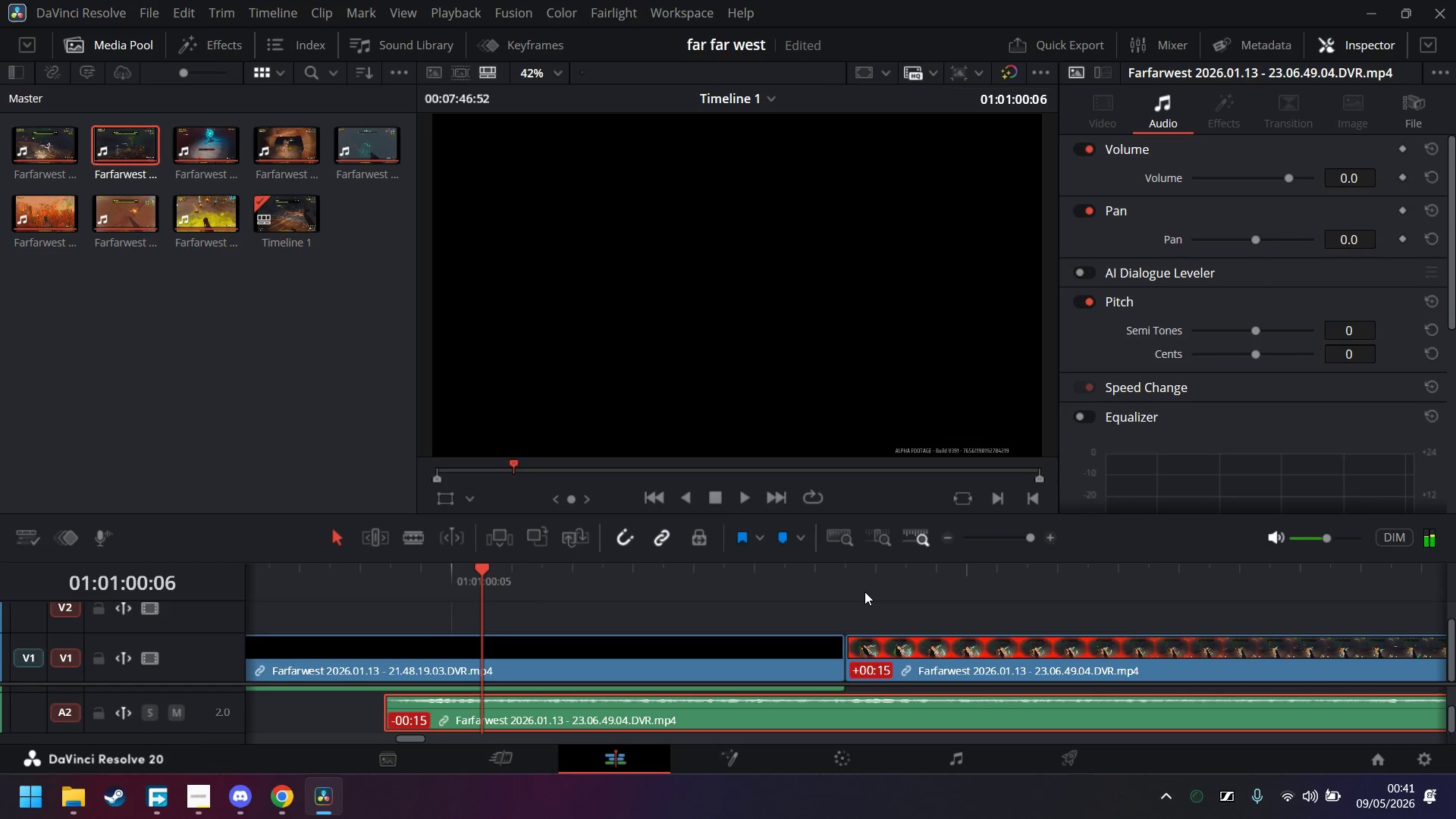 
key(ArrowRight)
 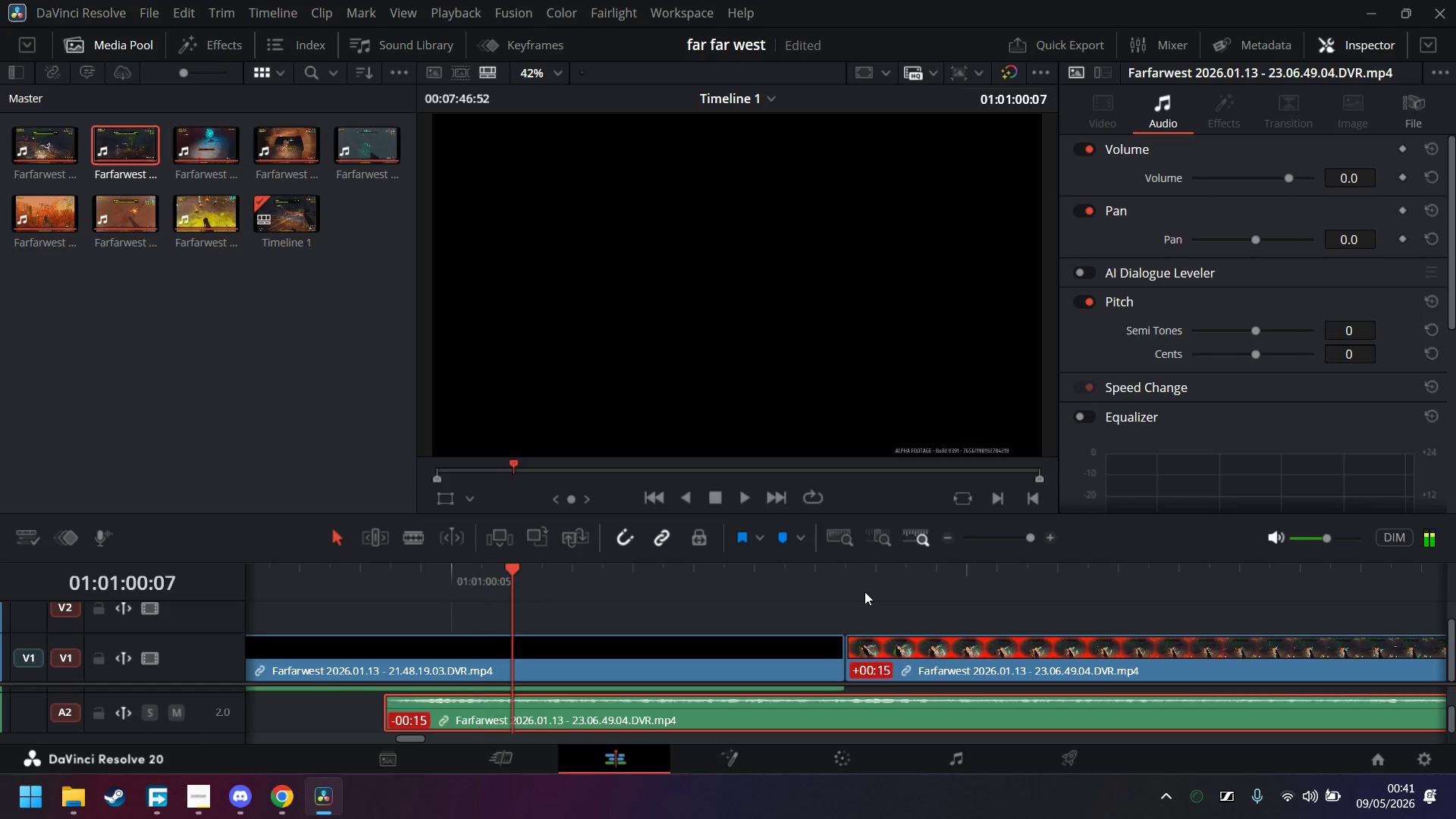 
key(ArrowRight)
 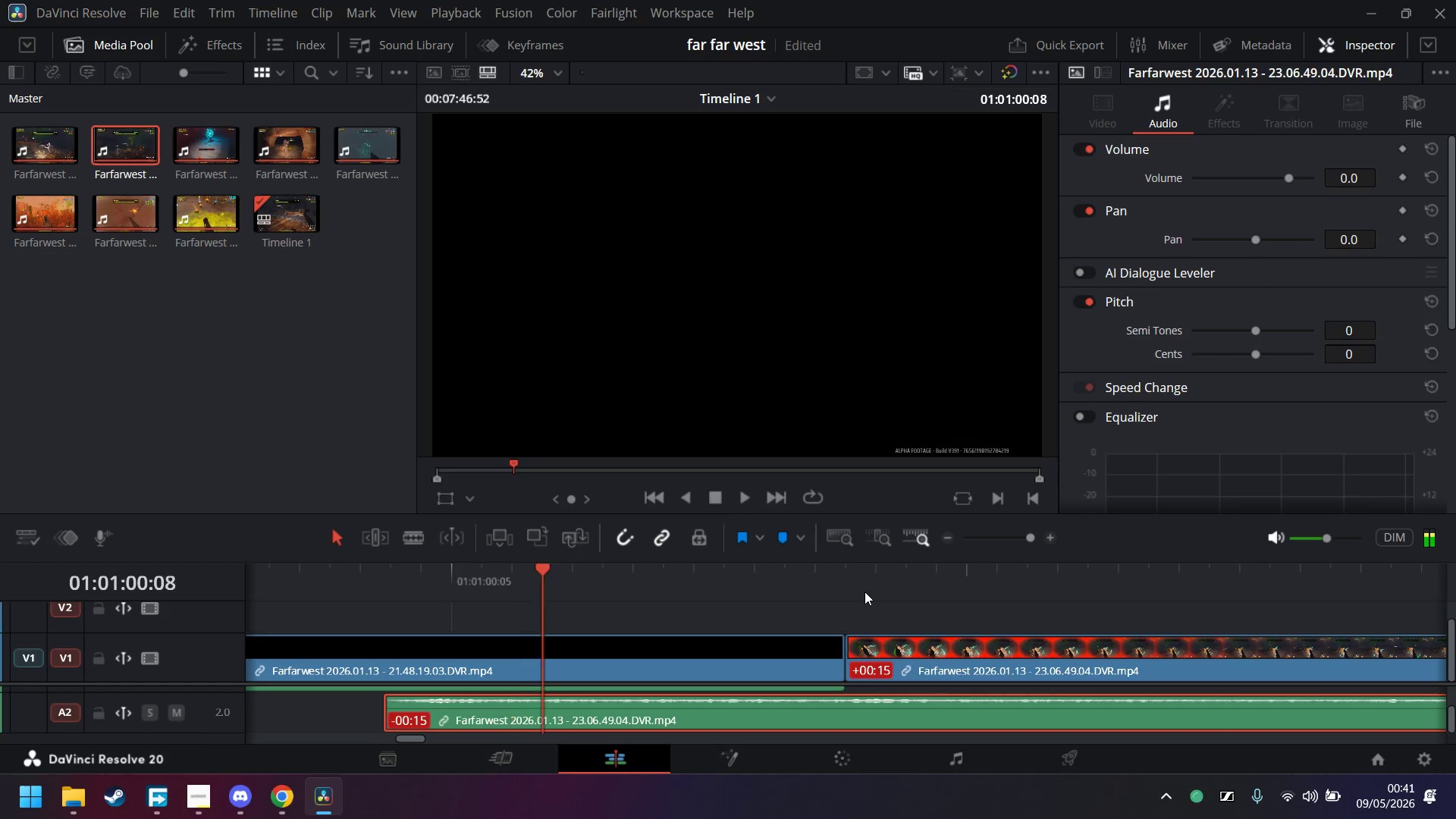 
key(ArrowRight)
 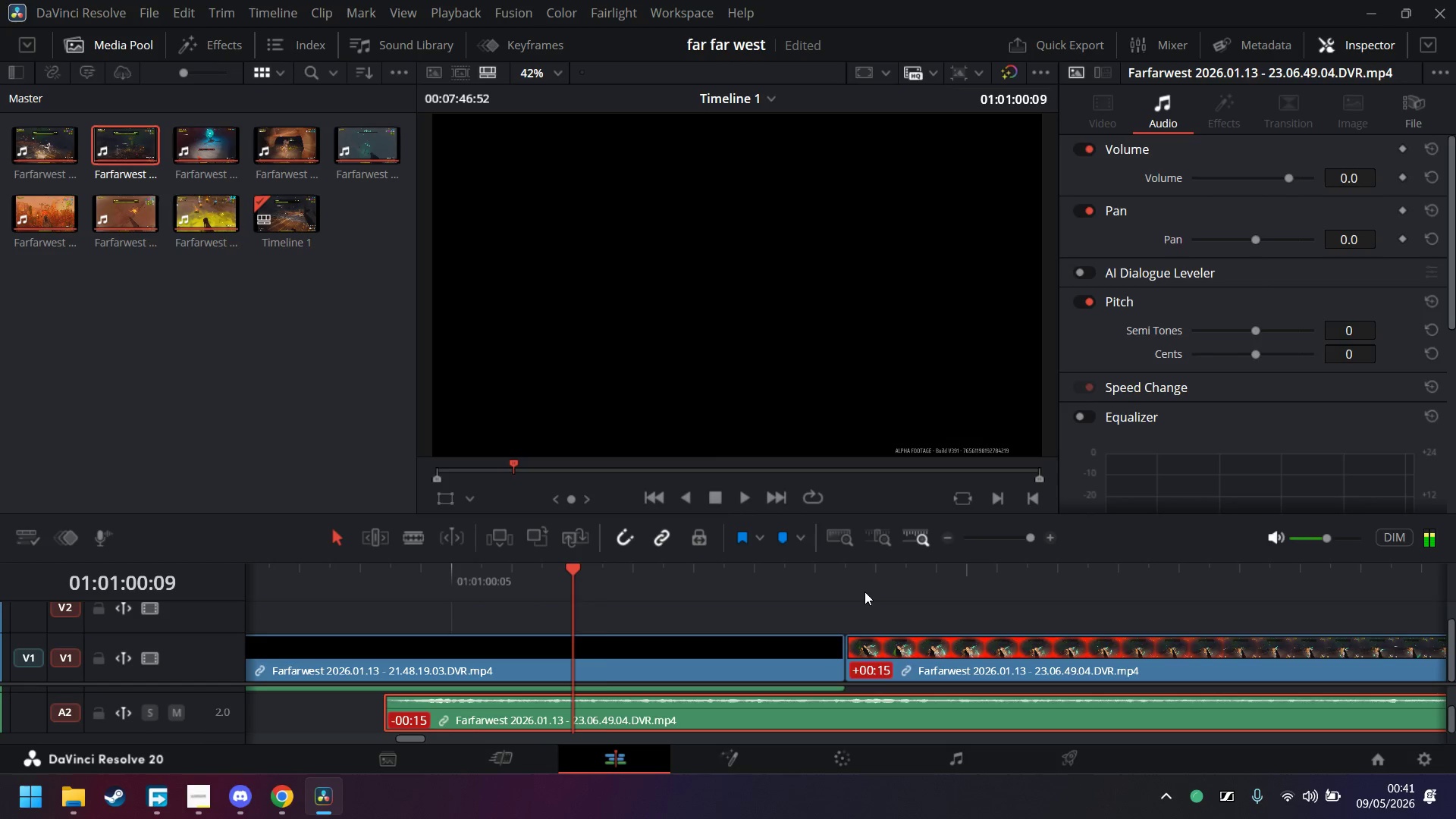 
key(ArrowRight)
 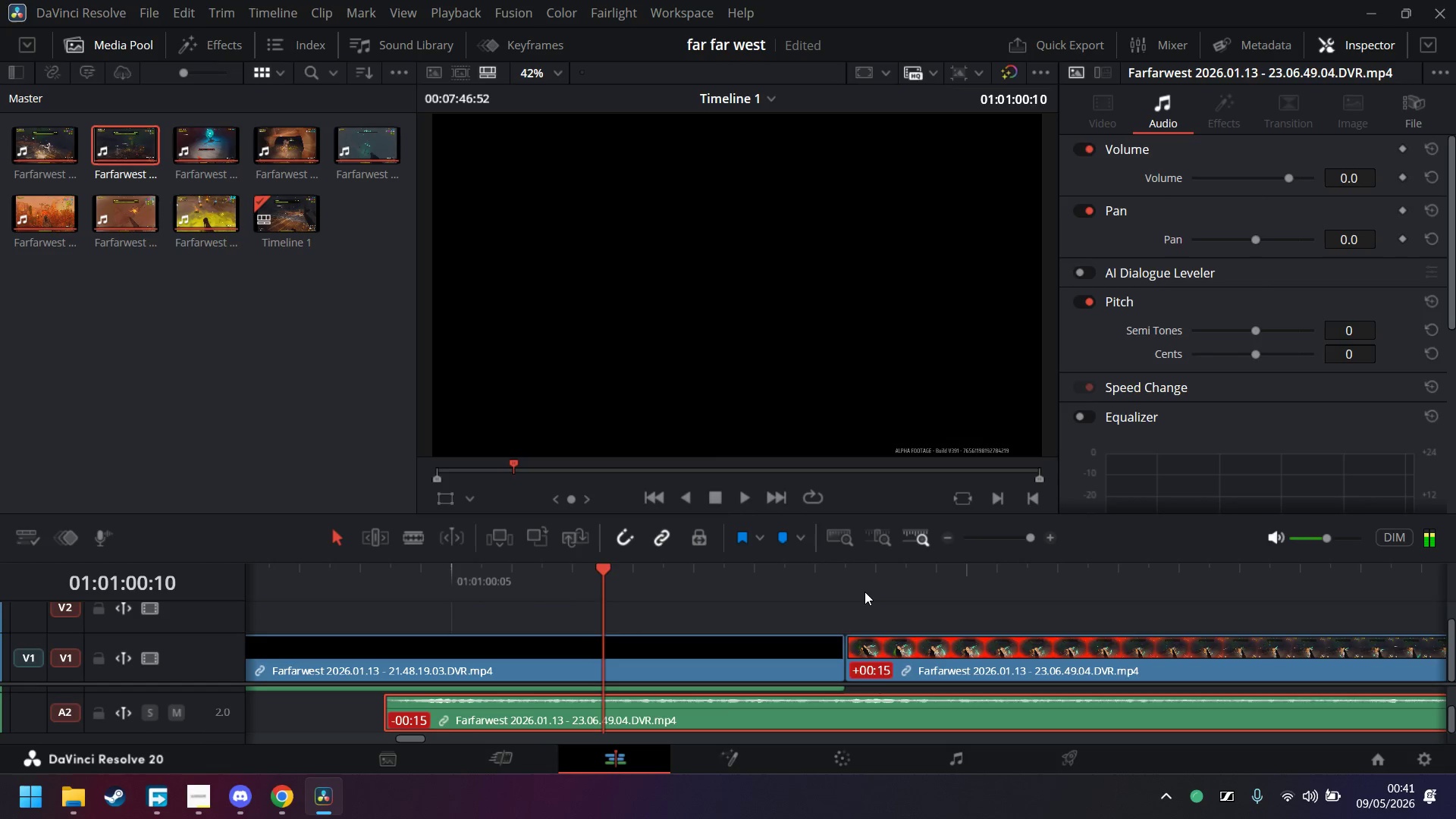 
key(ArrowRight)
 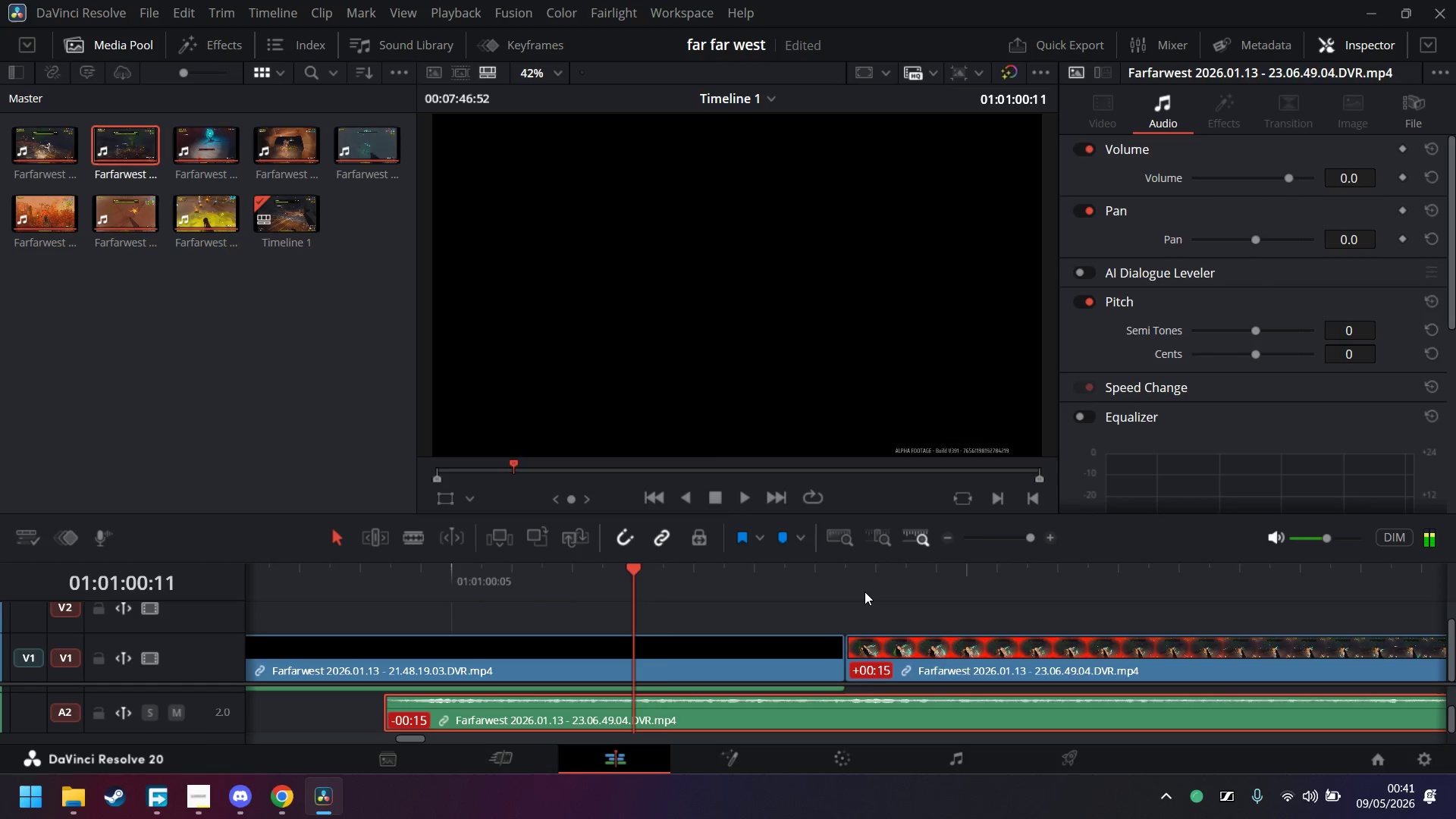 
key(ArrowRight)
 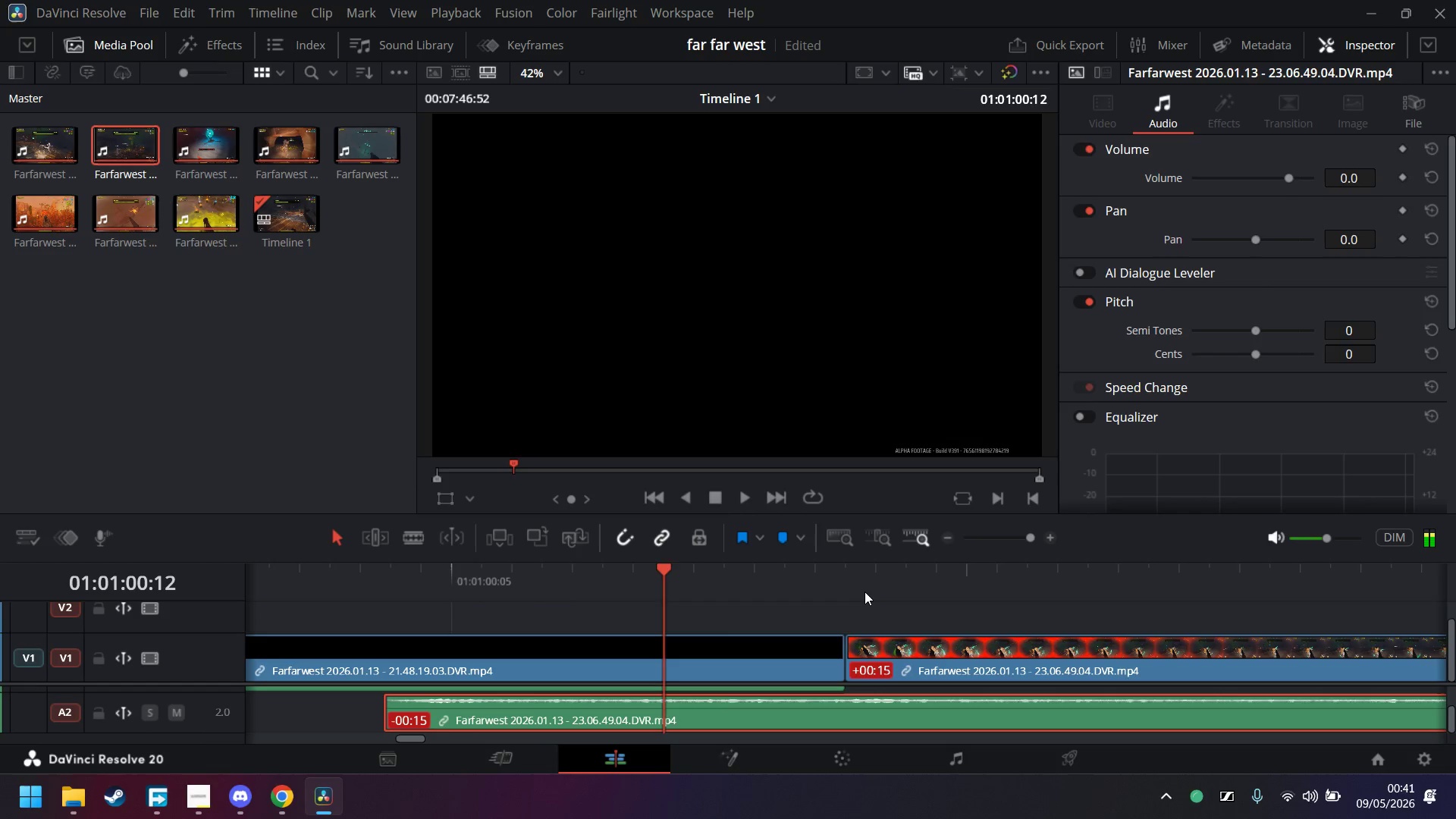 
key(ArrowRight)
 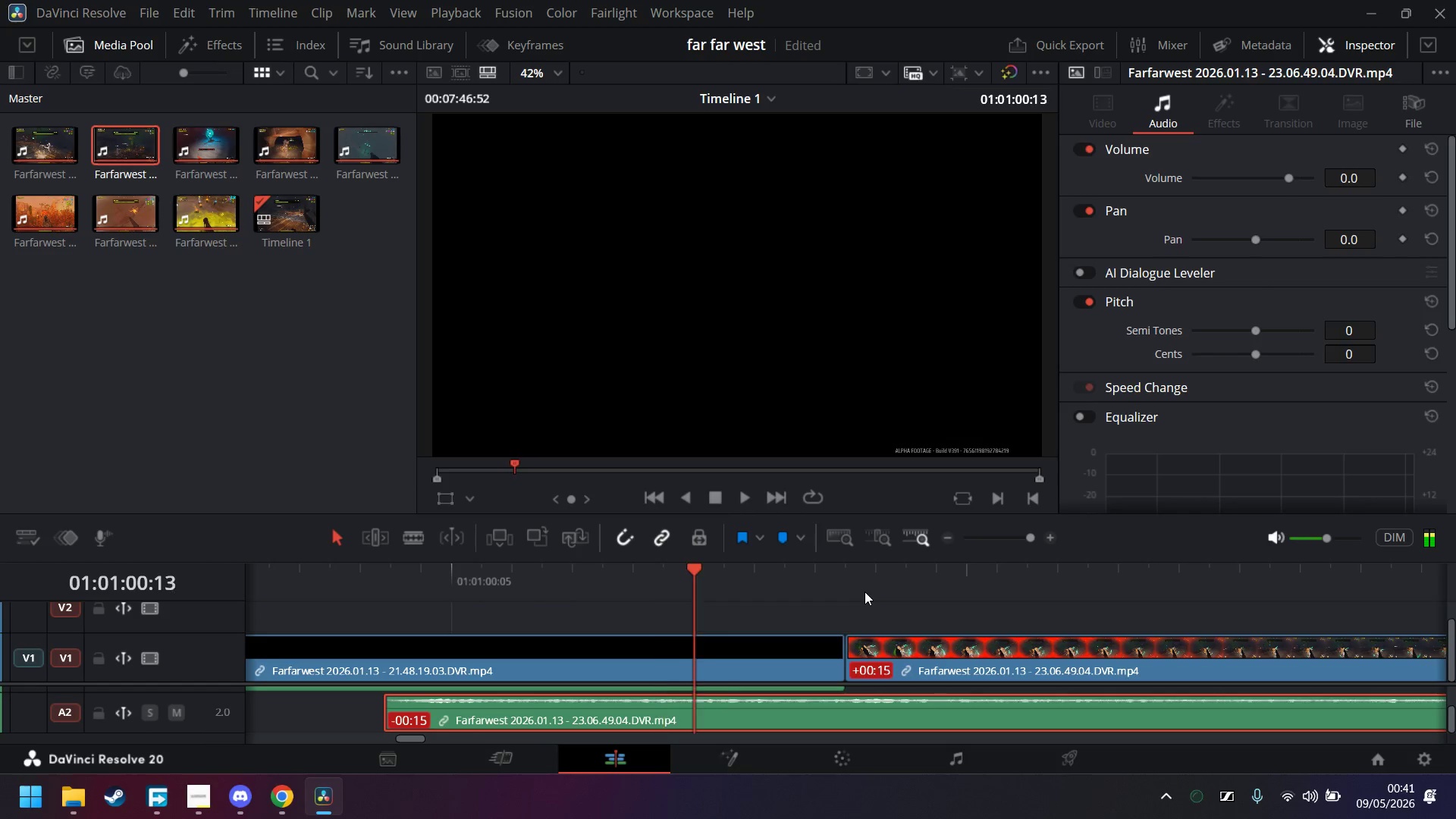 
key(ArrowRight)
 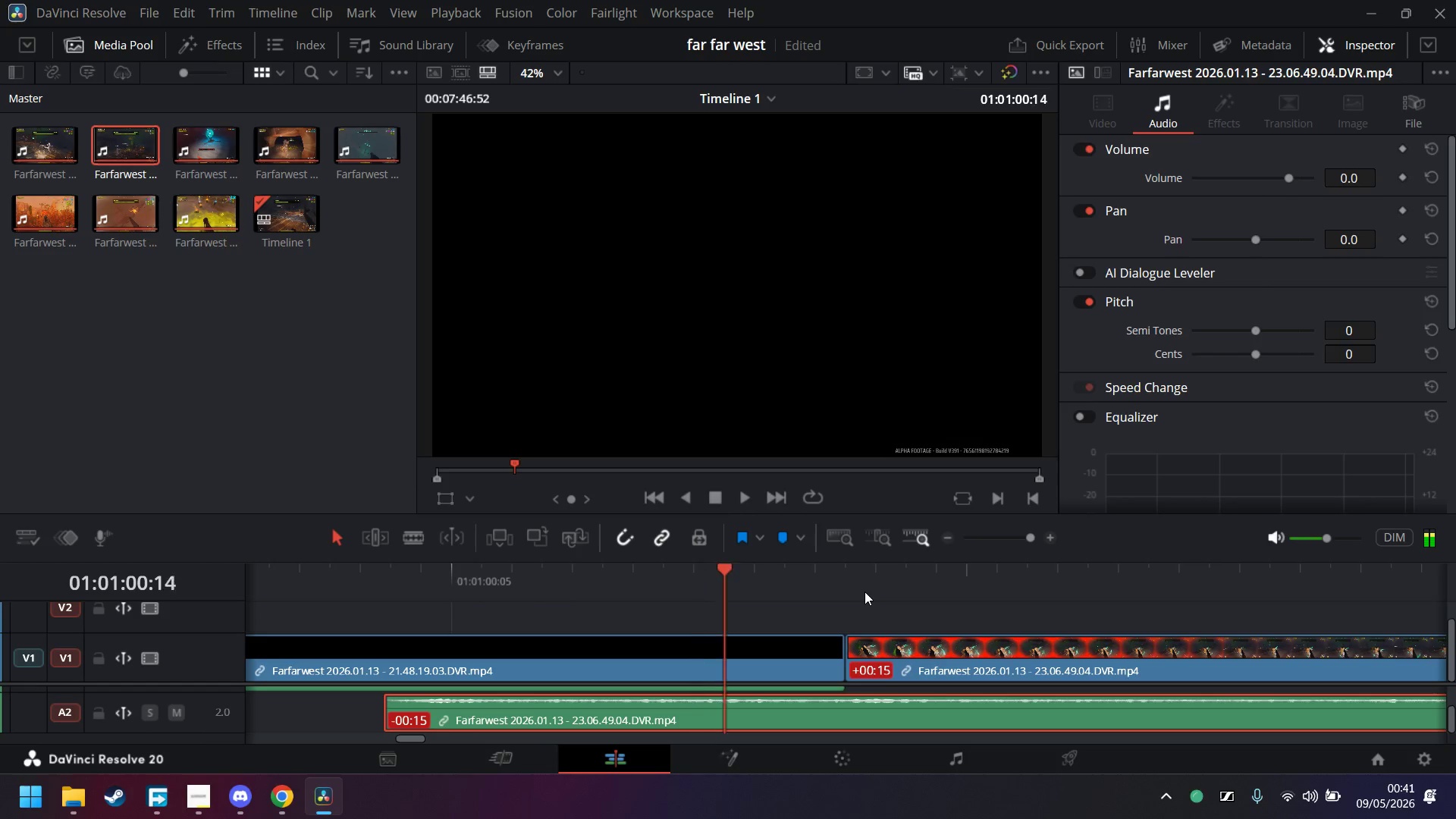 
key(ArrowRight)
 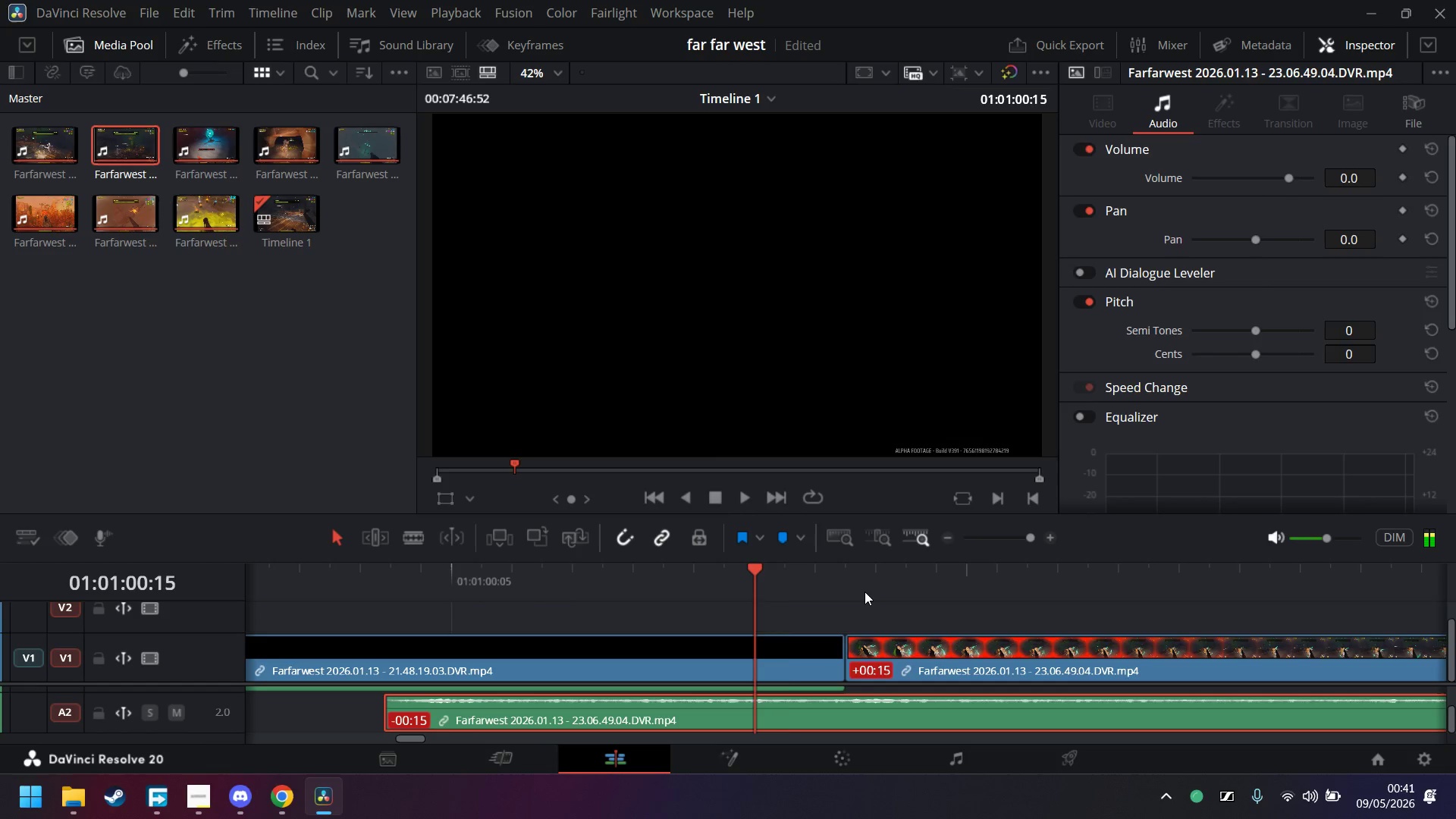 
key(ArrowRight)
 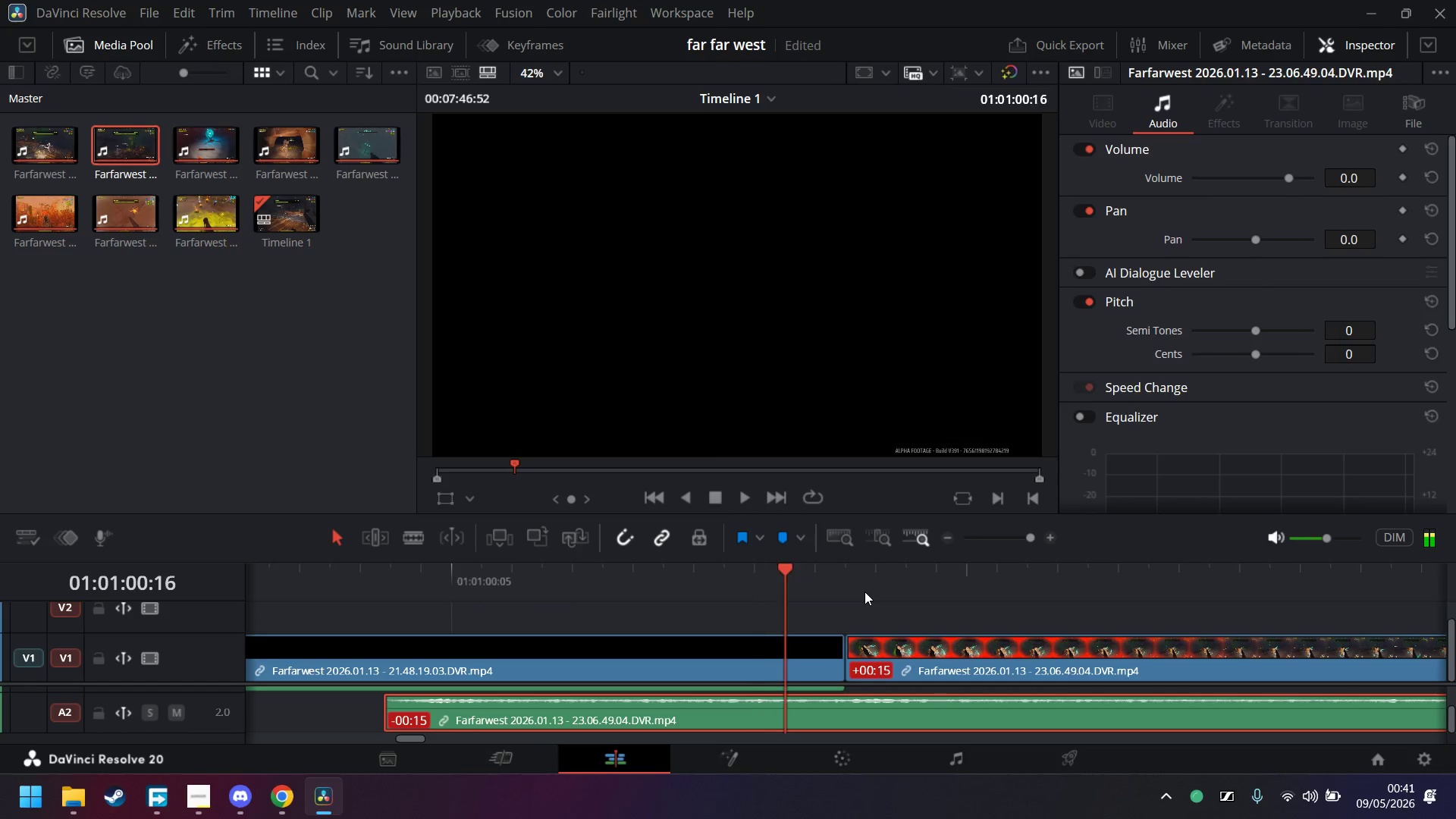 
key(ArrowRight)
 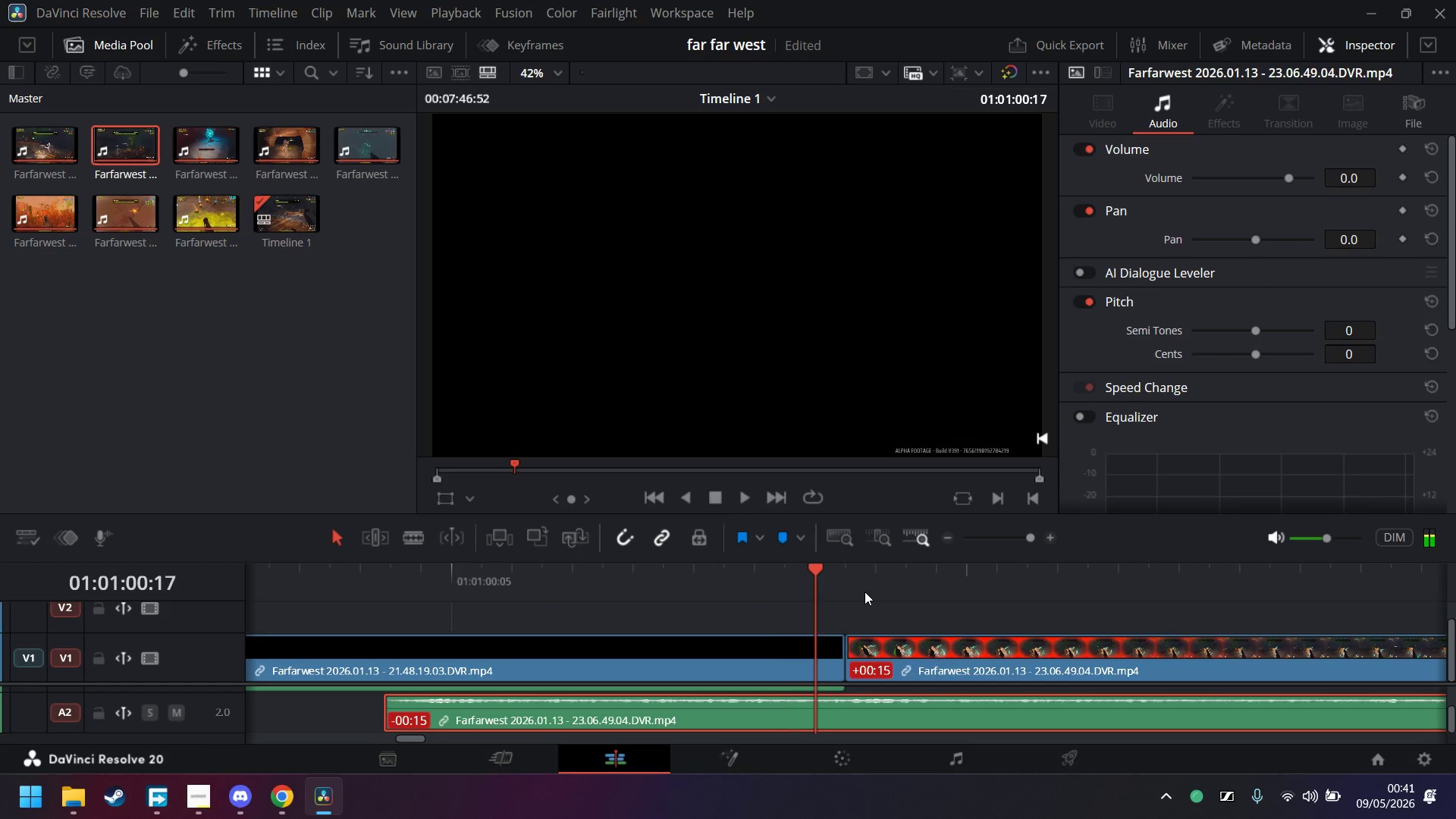 
key(ArrowRight)
 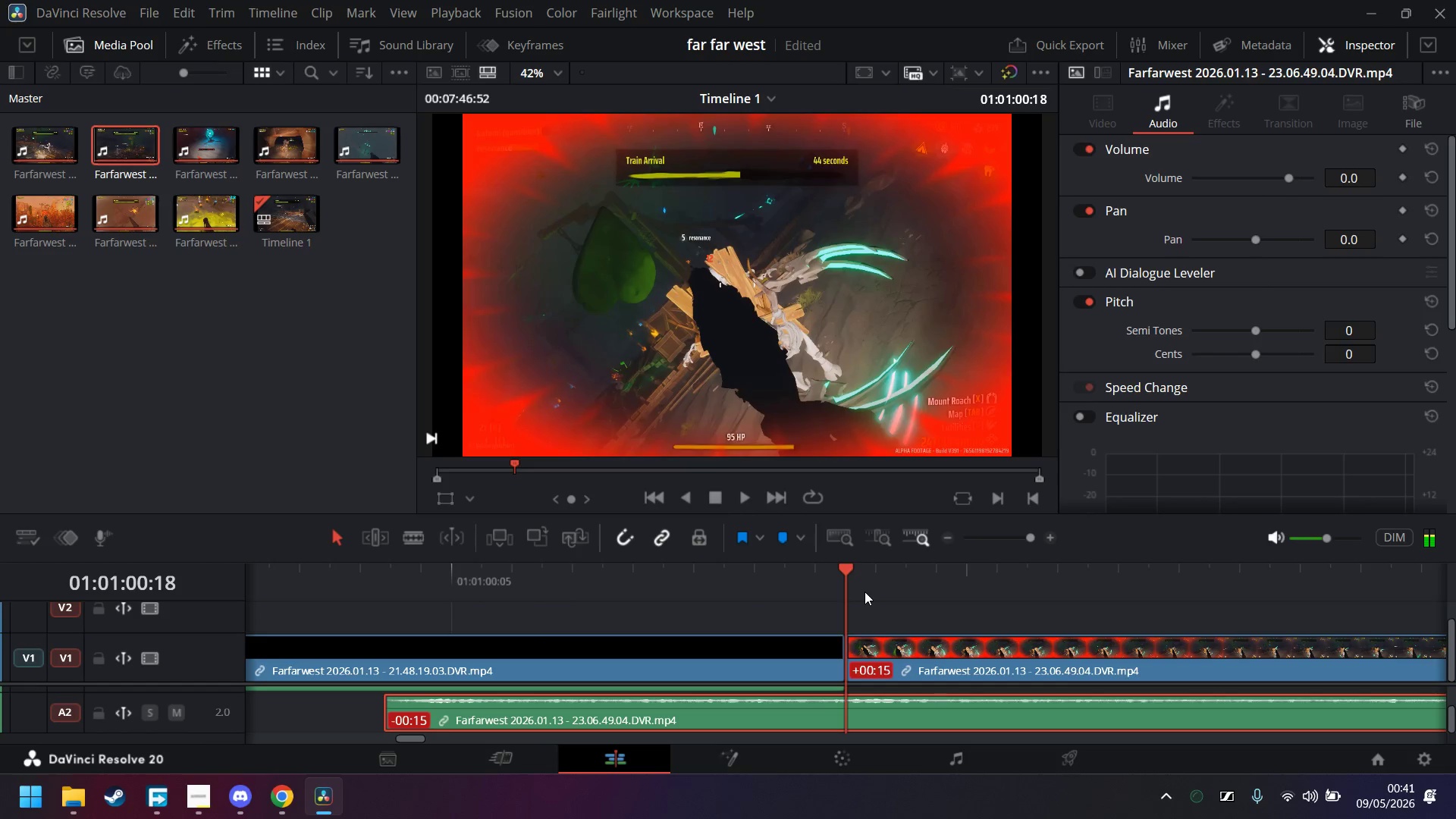 
key(ArrowLeft)
 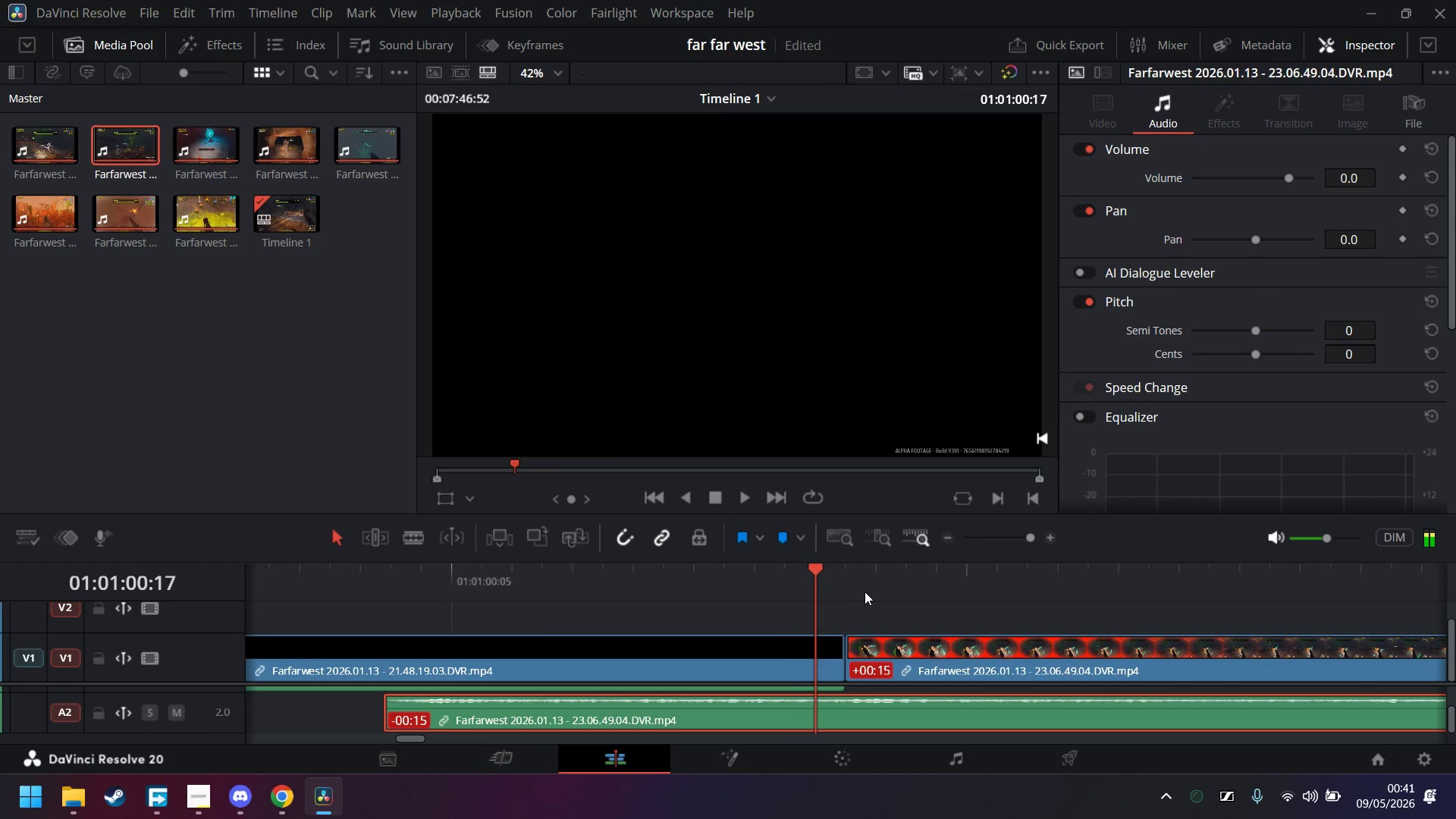 
key(ArrowLeft)
 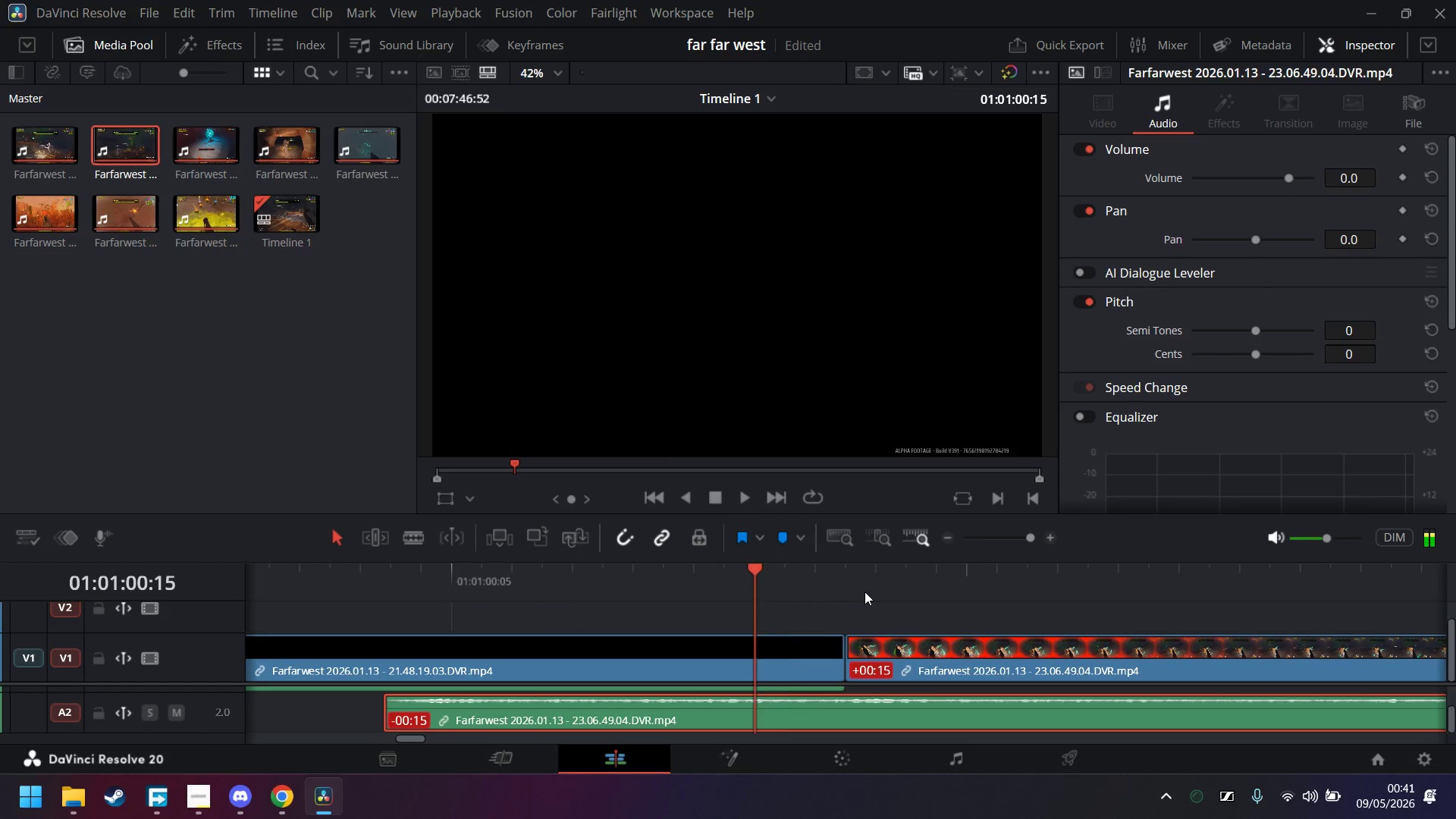 
key(ArrowLeft)
 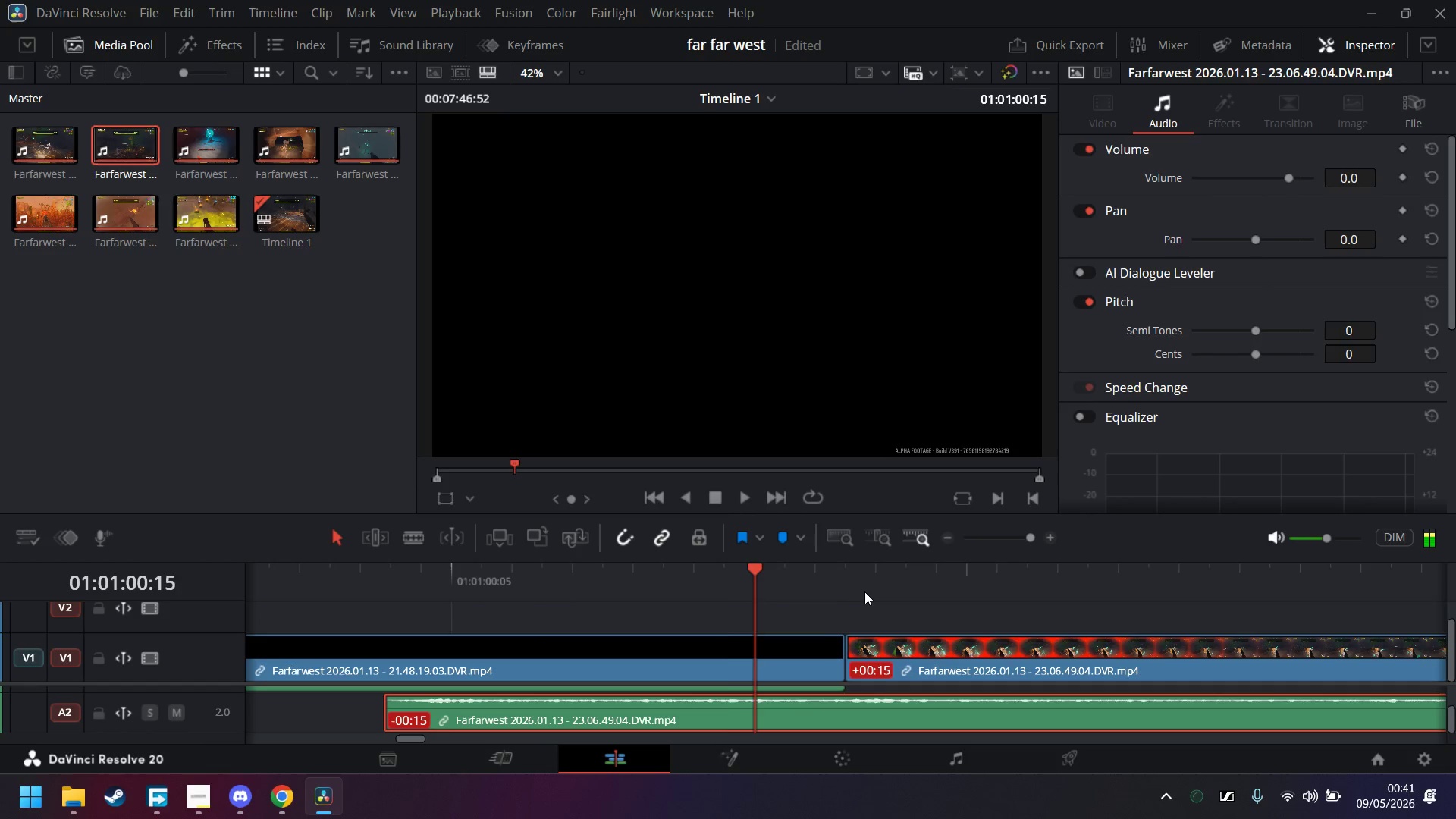 
key(ArrowLeft)
 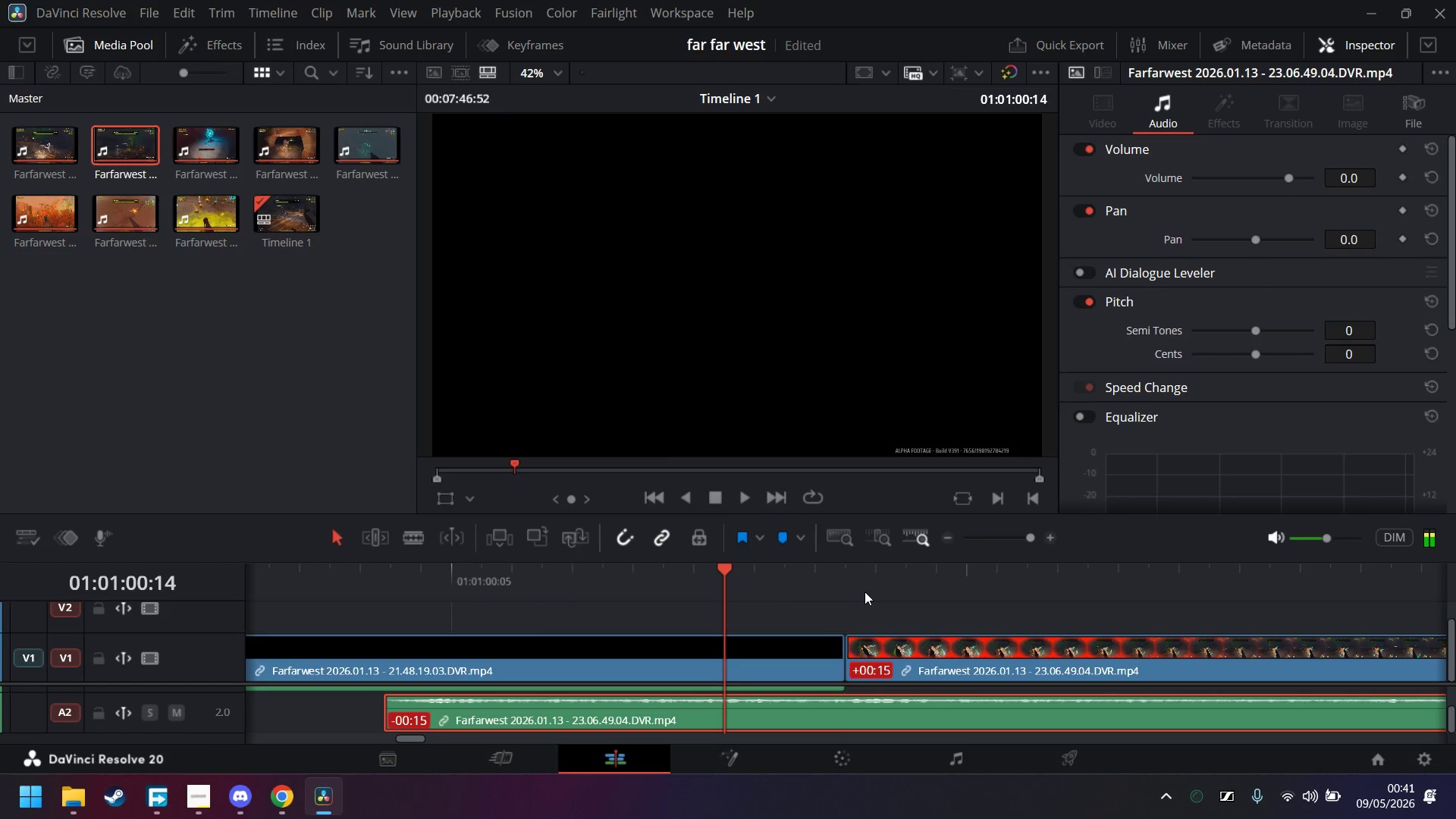 
key(ArrowLeft)
 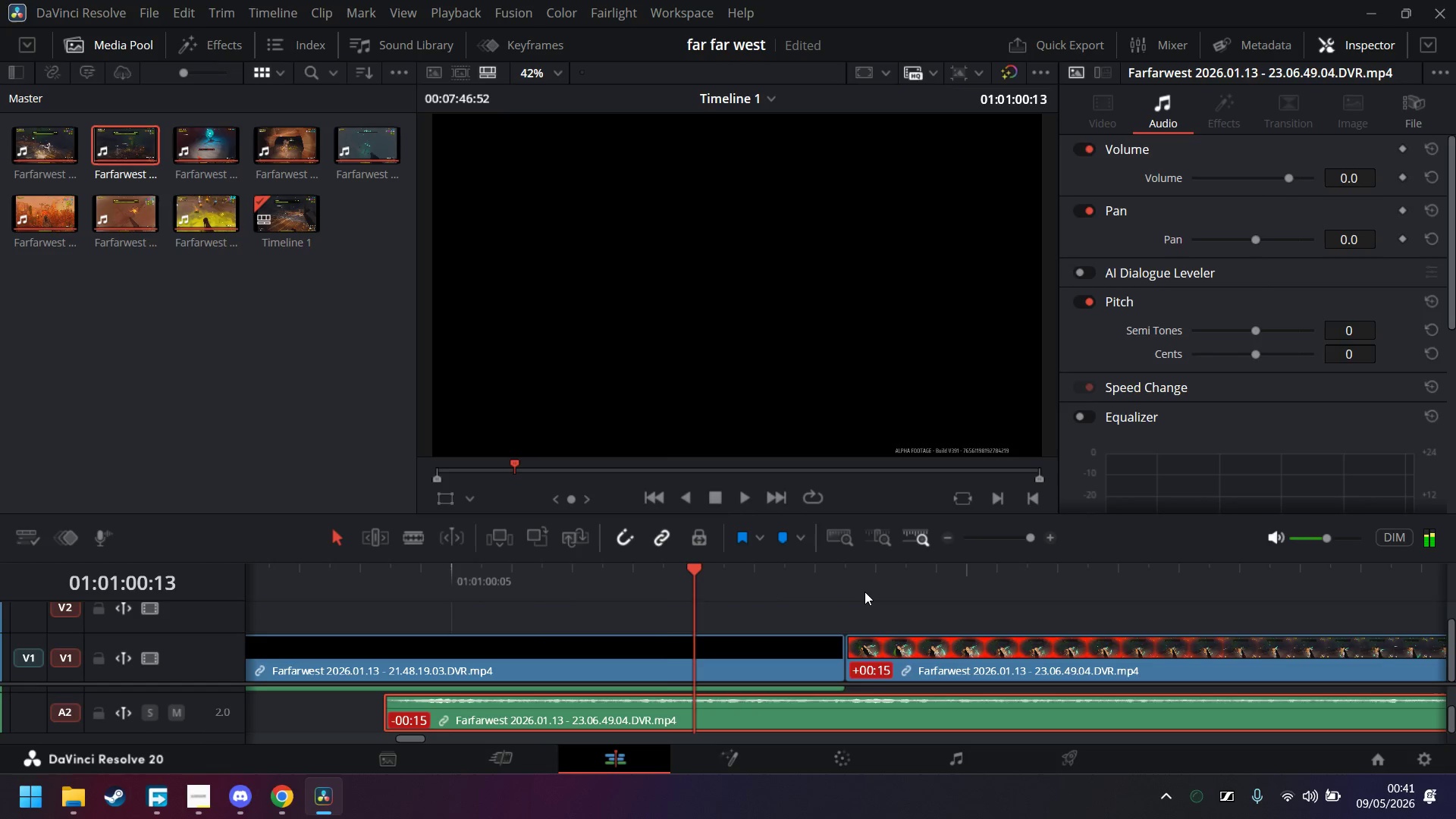 
key(ArrowLeft)
 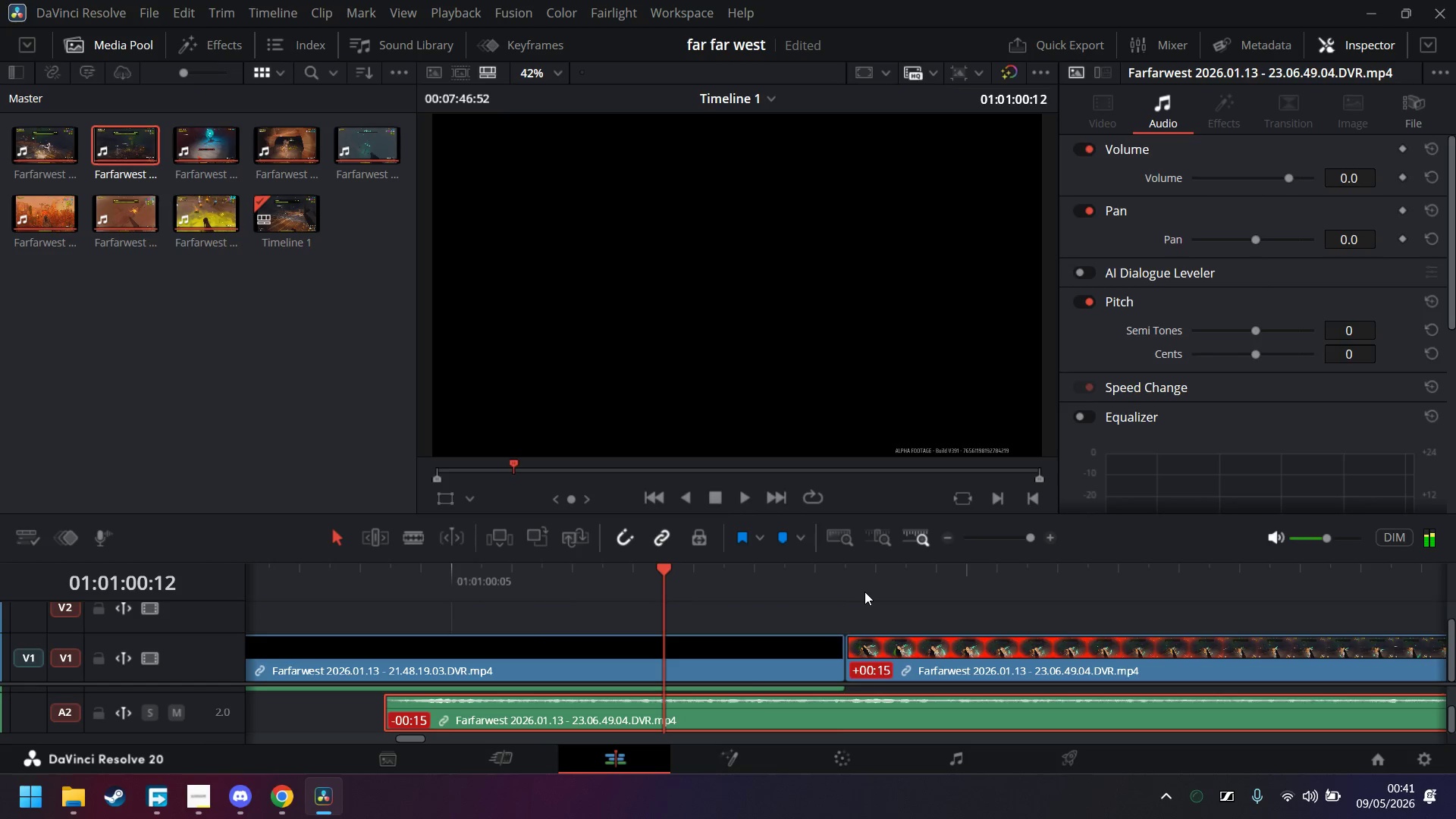 
key(ArrowLeft)
 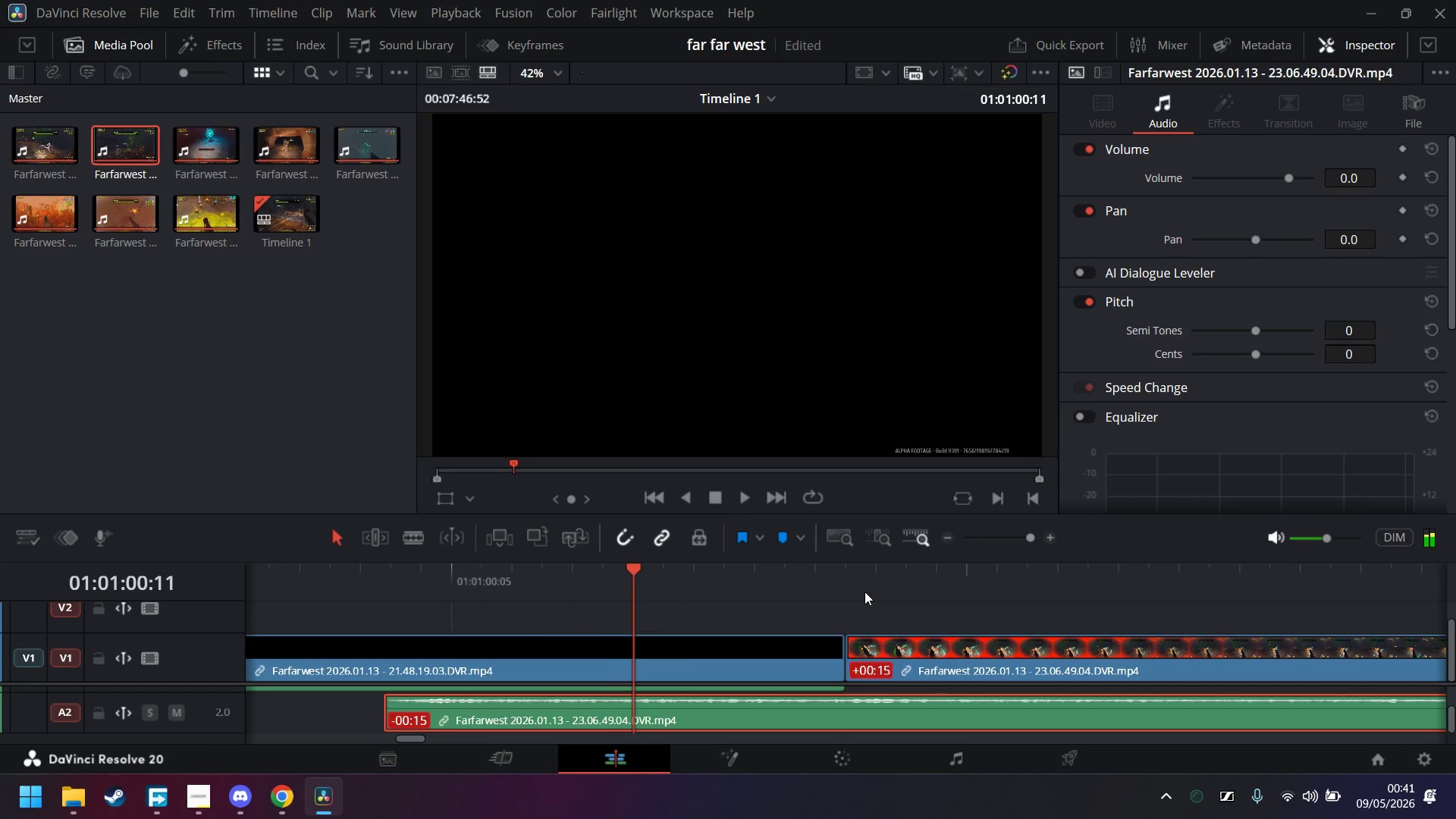 
key(ArrowLeft)
 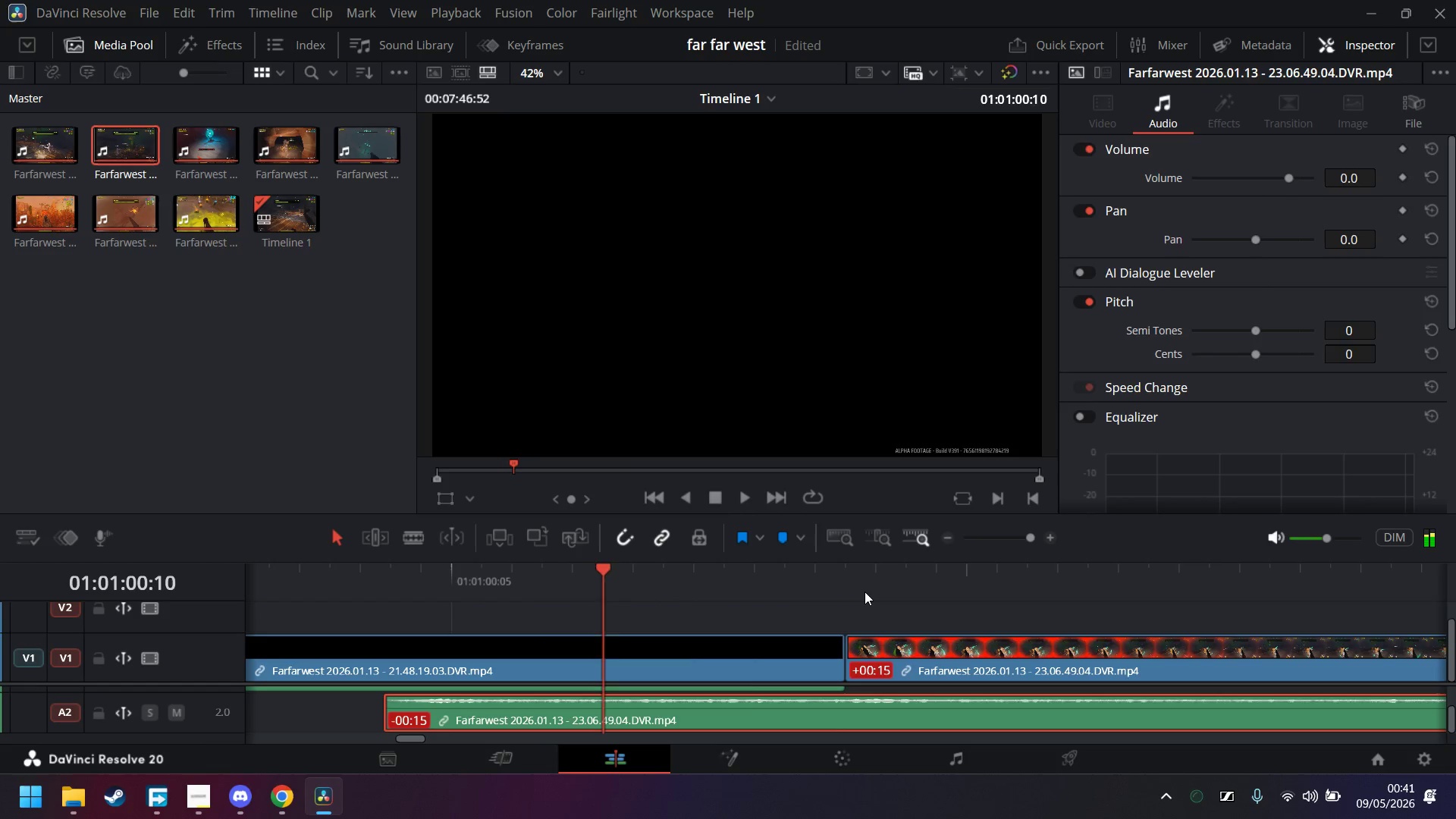 
key(ArrowLeft)
 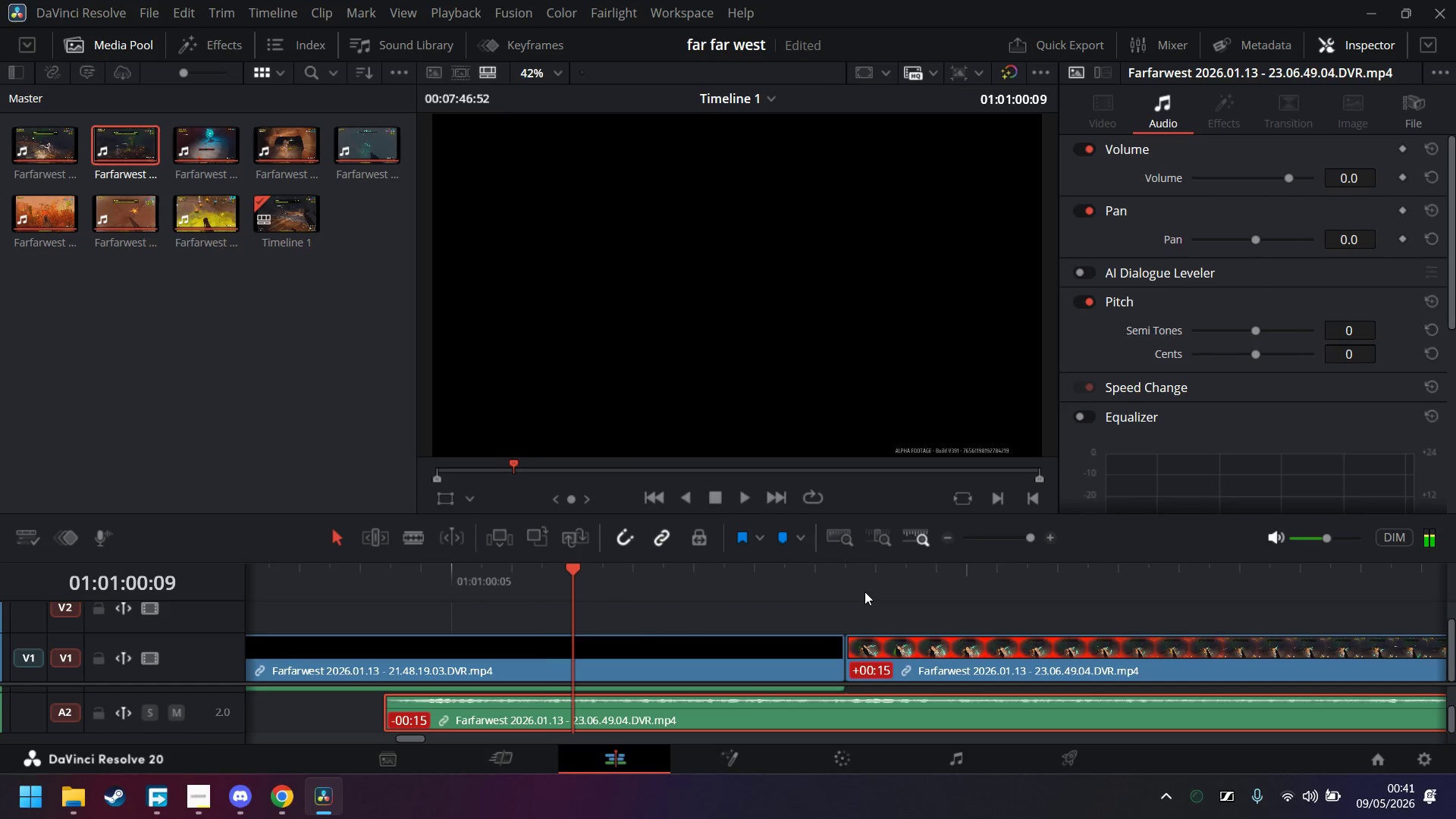 
key(ArrowLeft)
 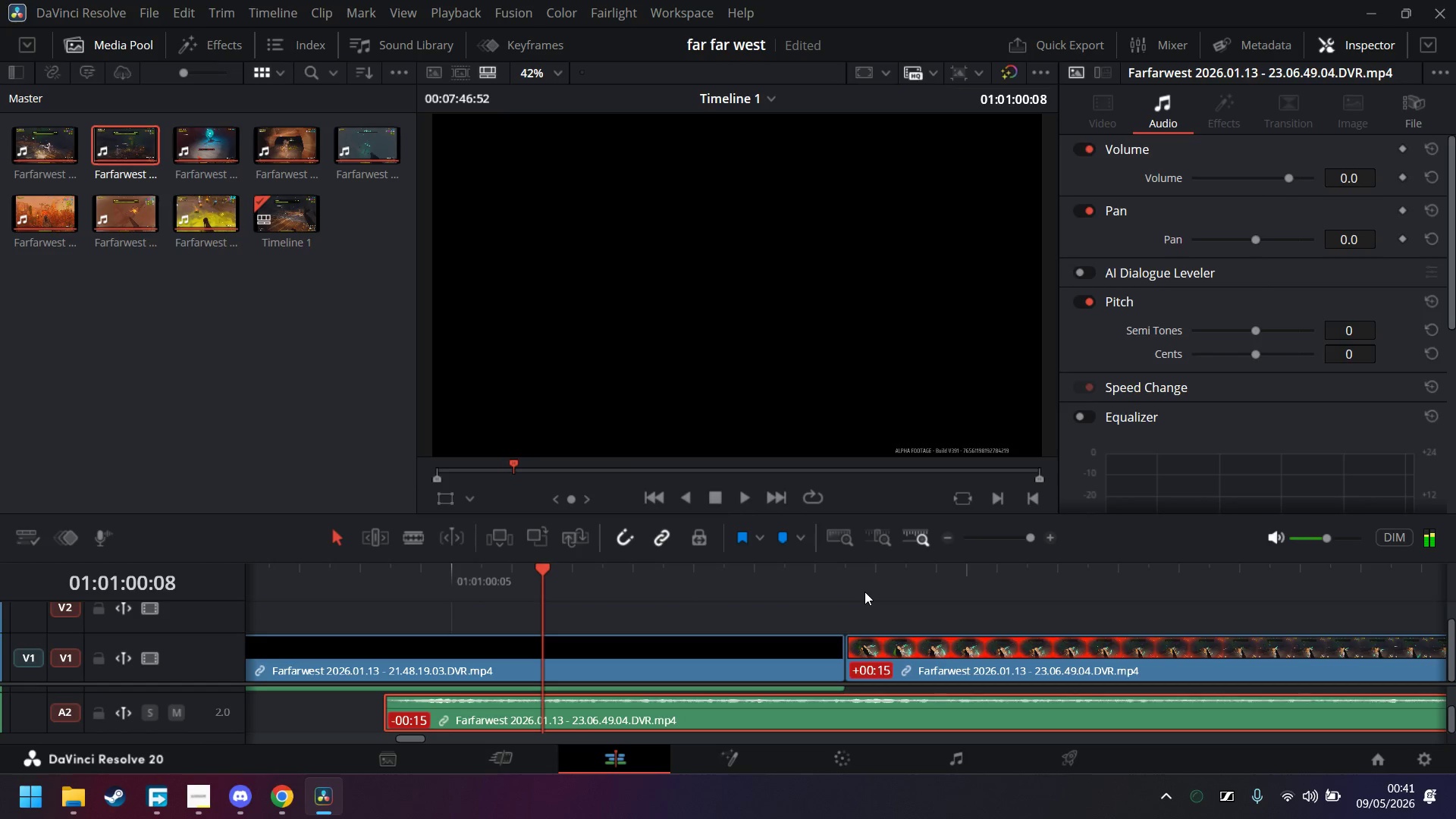 
key(ArrowLeft)
 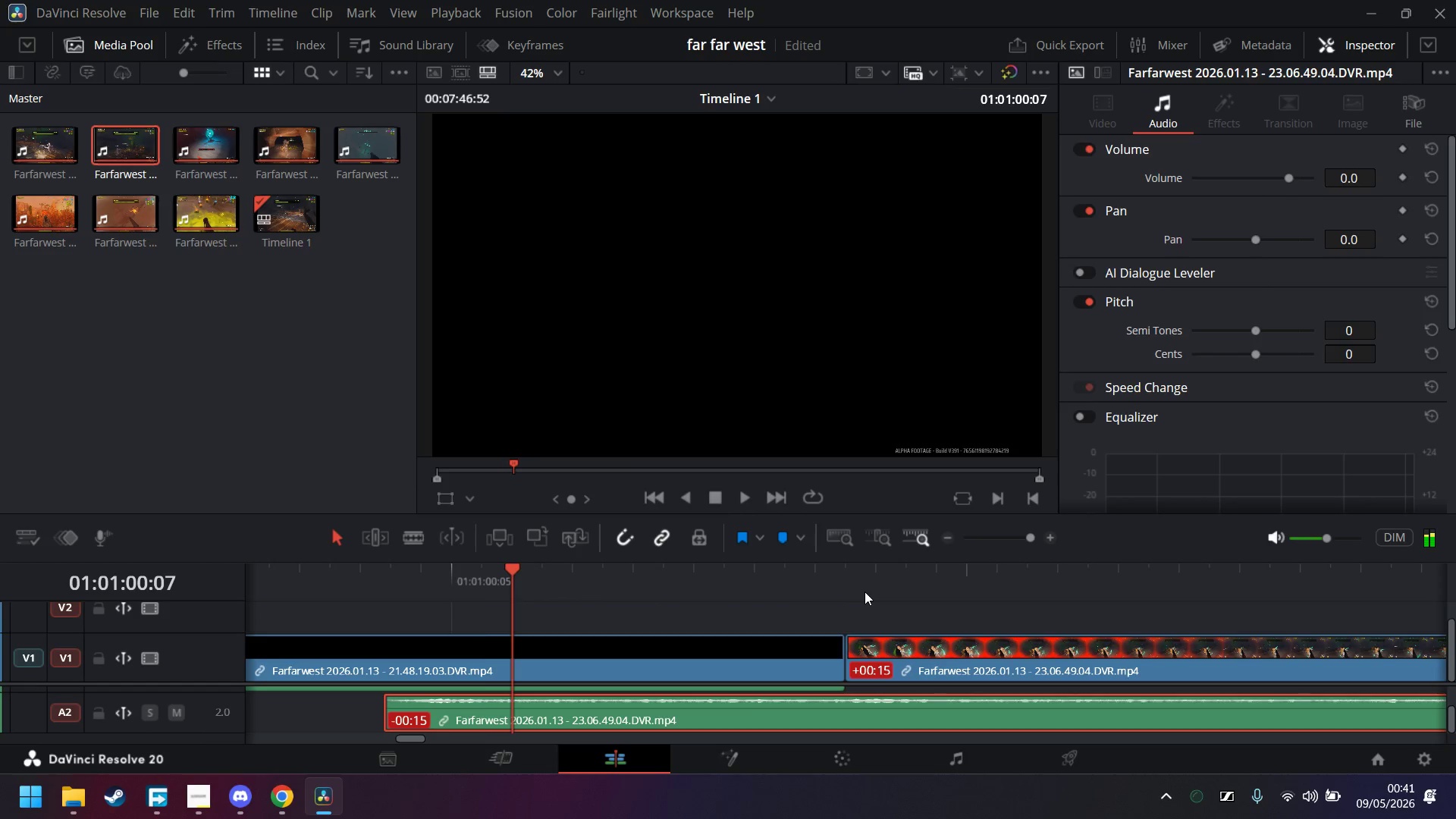 
key(ArrowLeft)
 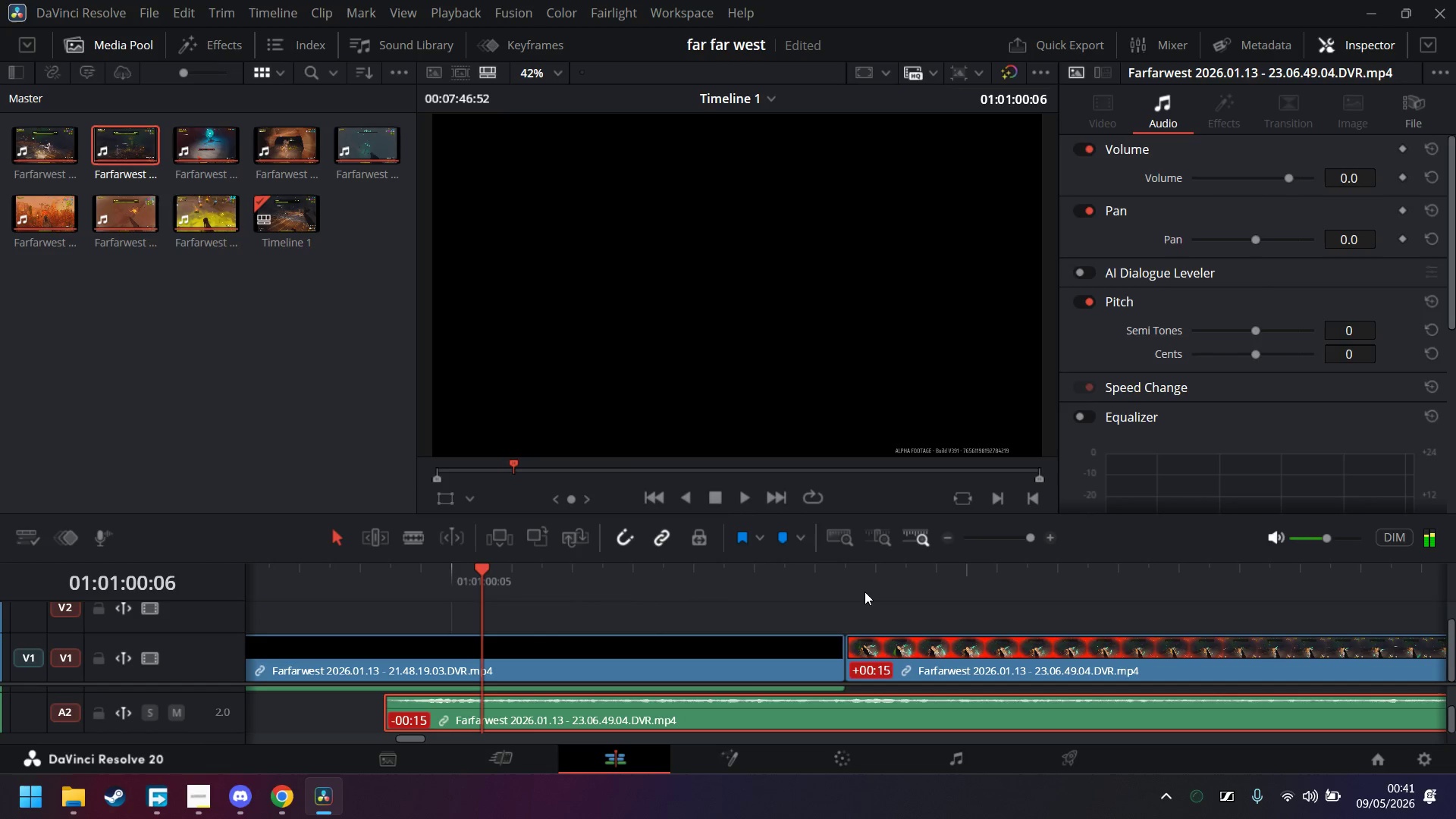 
key(ArrowLeft)
 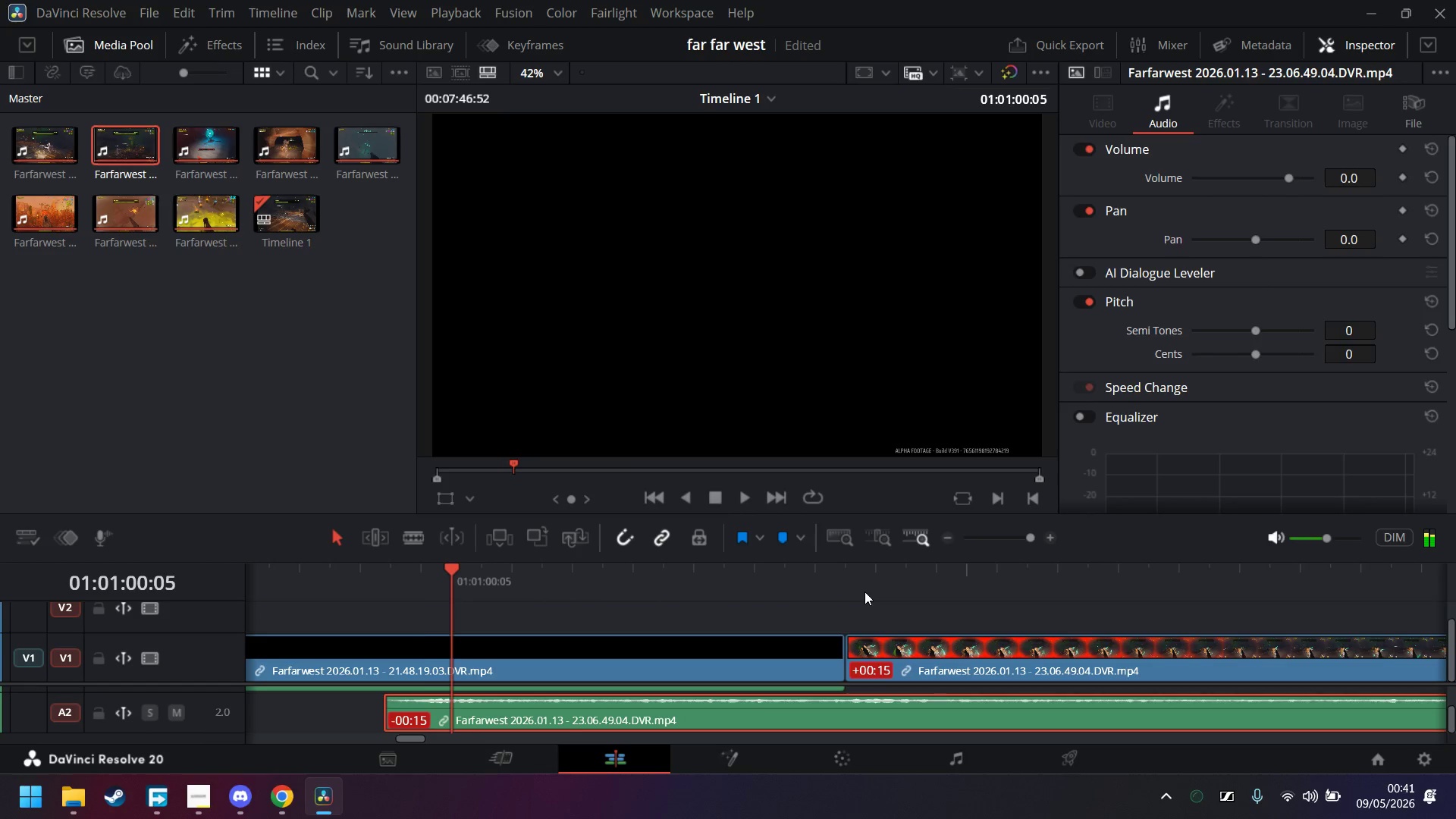 
key(ArrowLeft)
 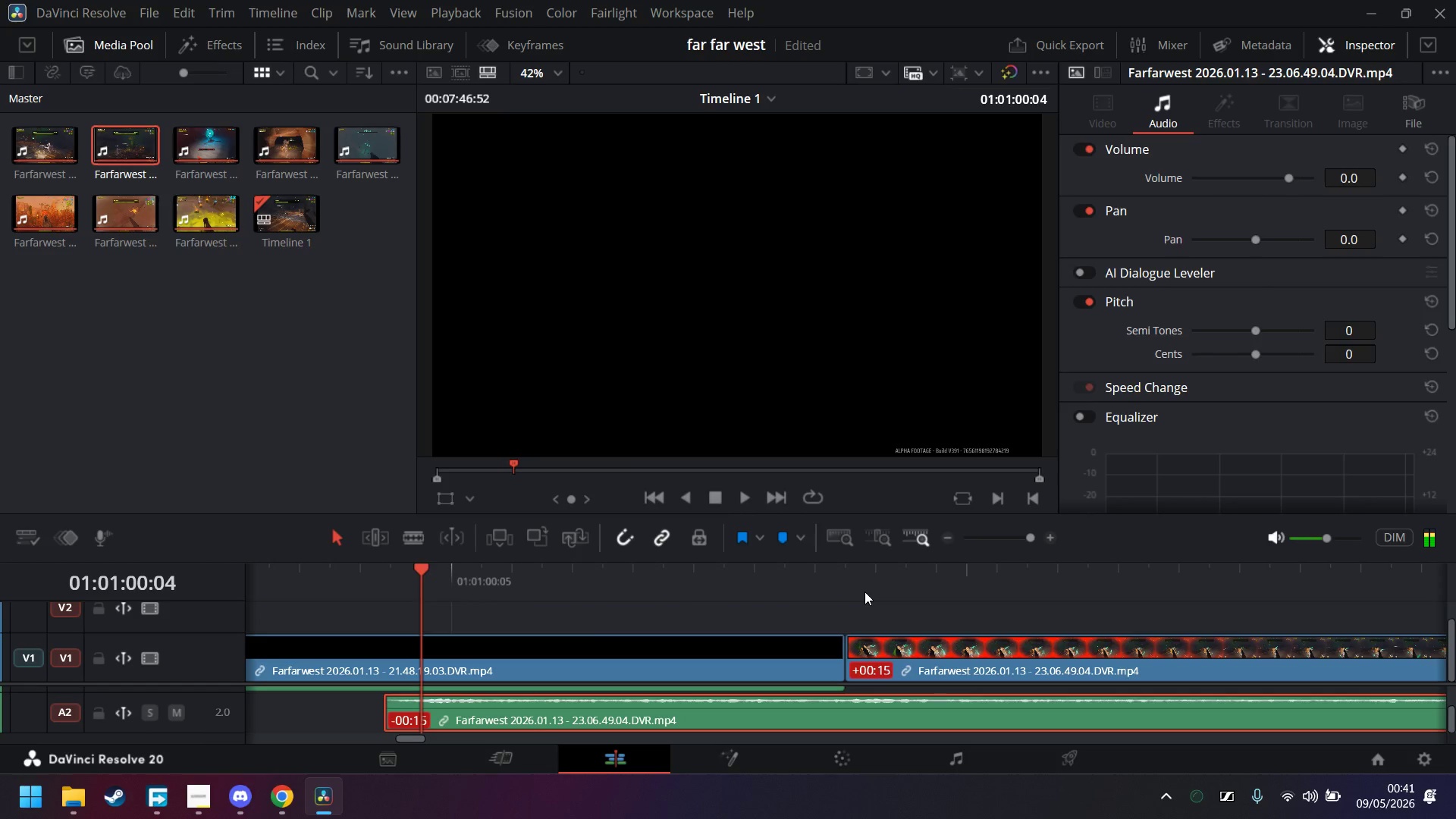 
key(ArrowLeft)
 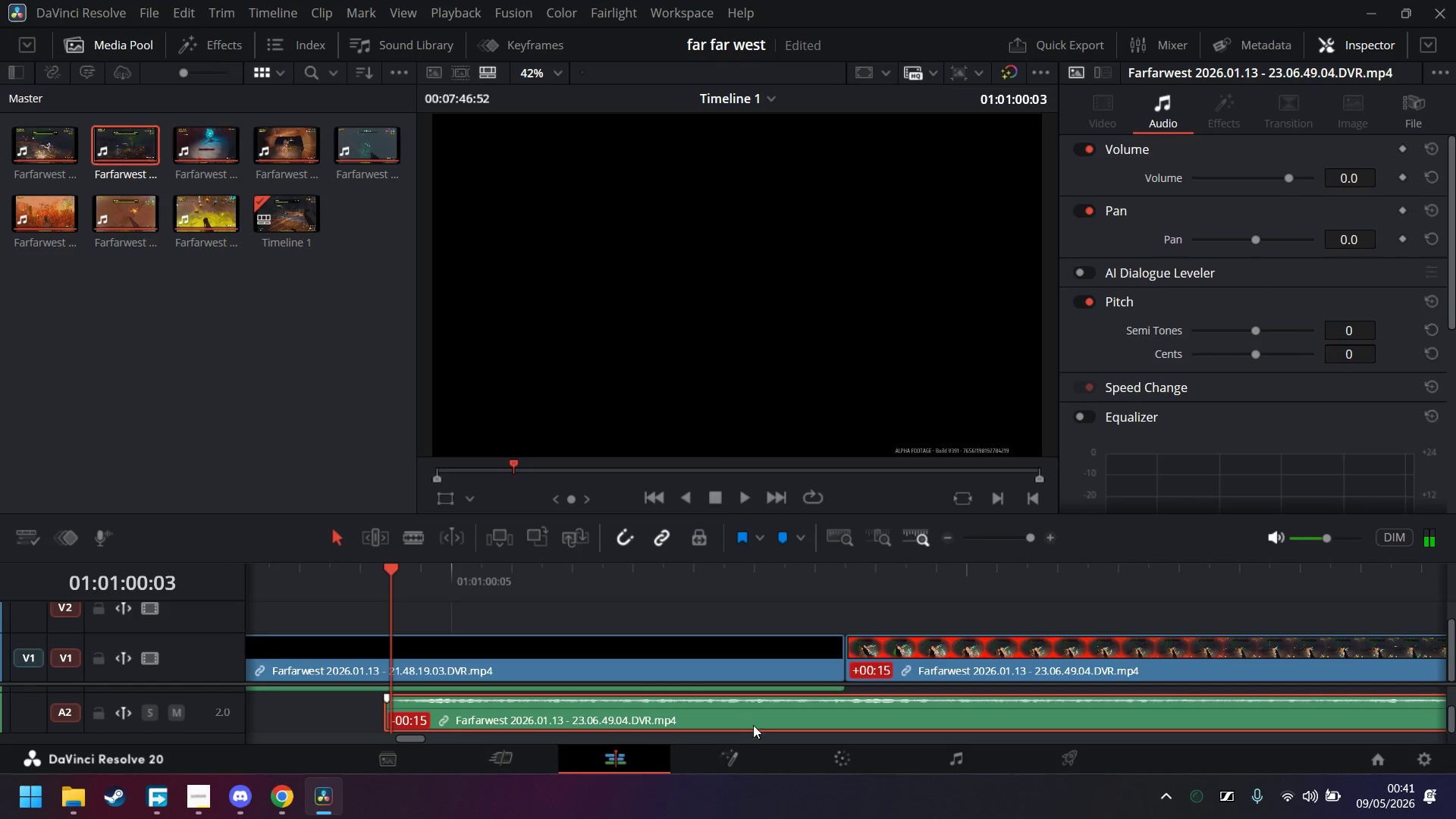 
left_click_drag(start_coordinate=[758, 720], to_coordinate=[772, 720])
 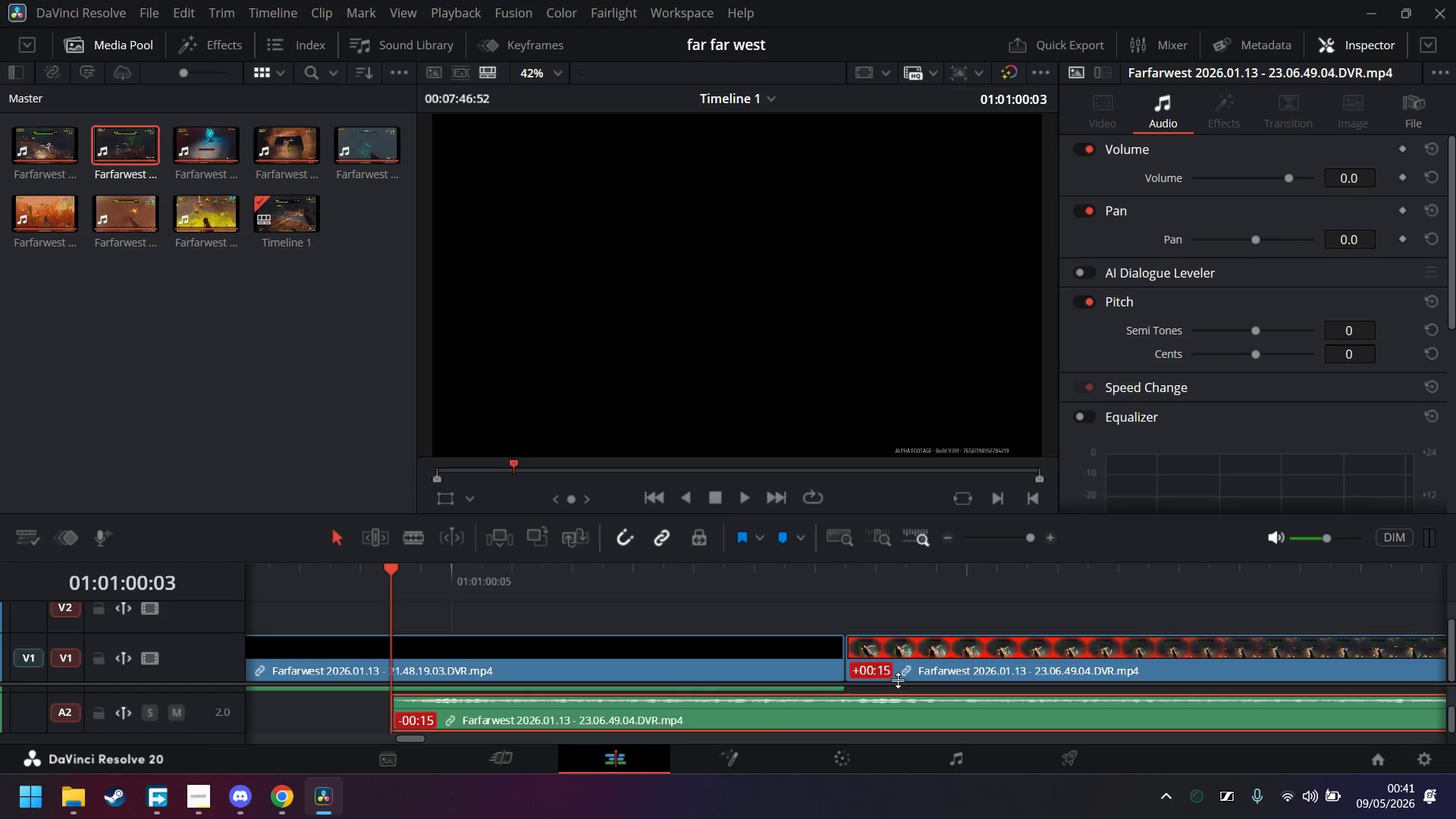 
scroll: coordinate [854, 699], scroll_direction: up, amount: 10.0
 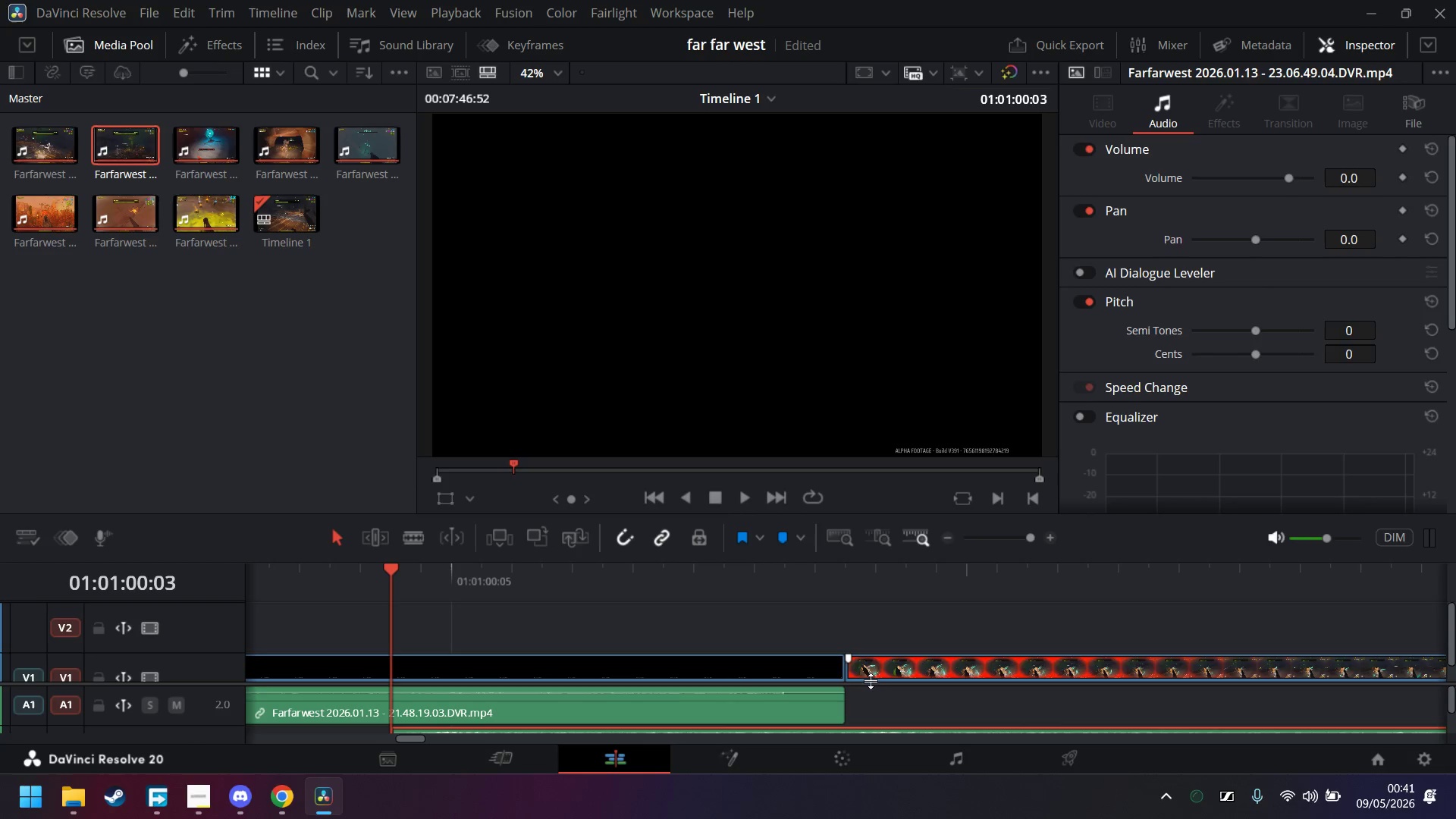 
left_click_drag(start_coordinate=[874, 680], to_coordinate=[868, 725])
 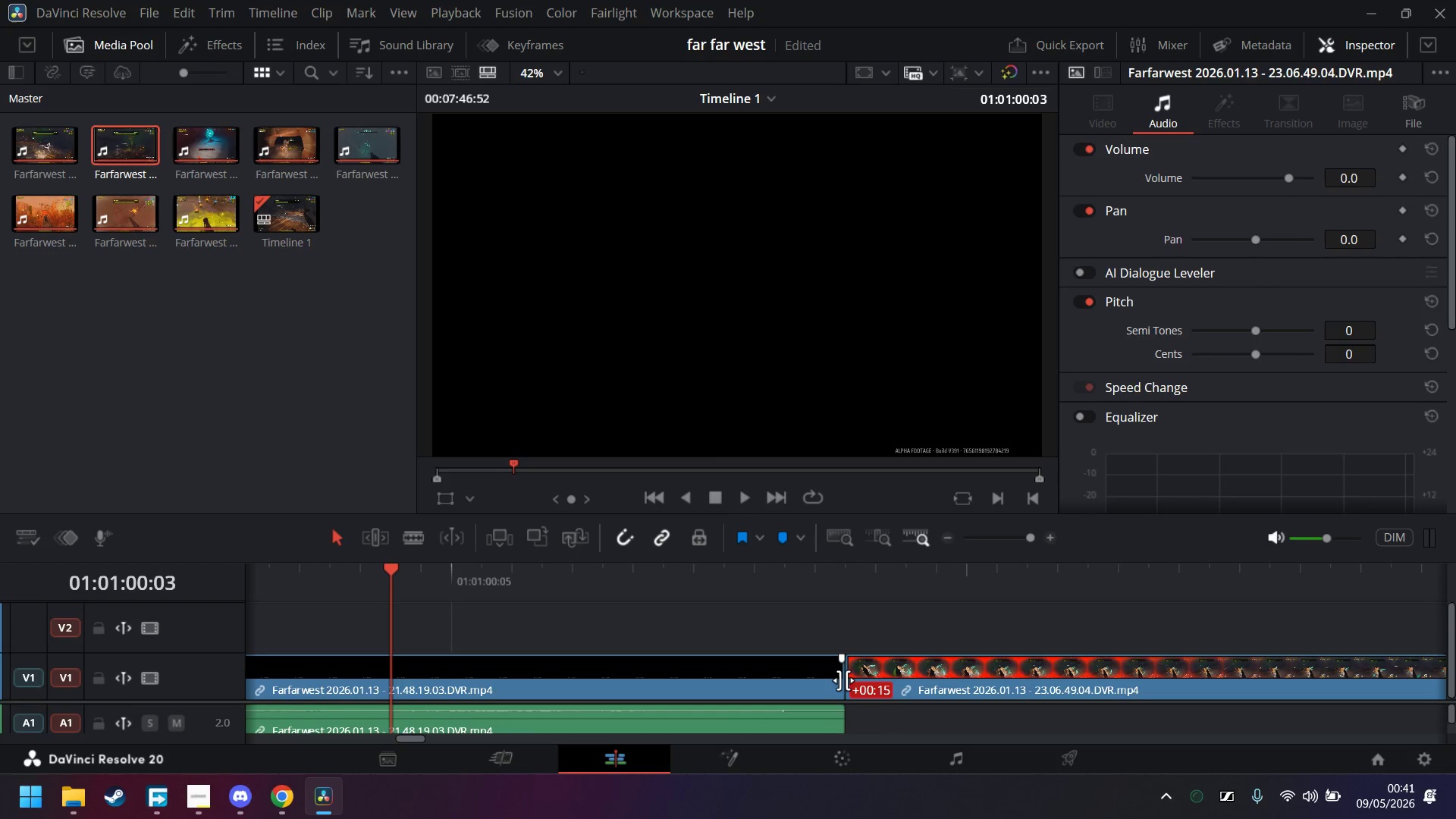 
right_click([843, 679])
 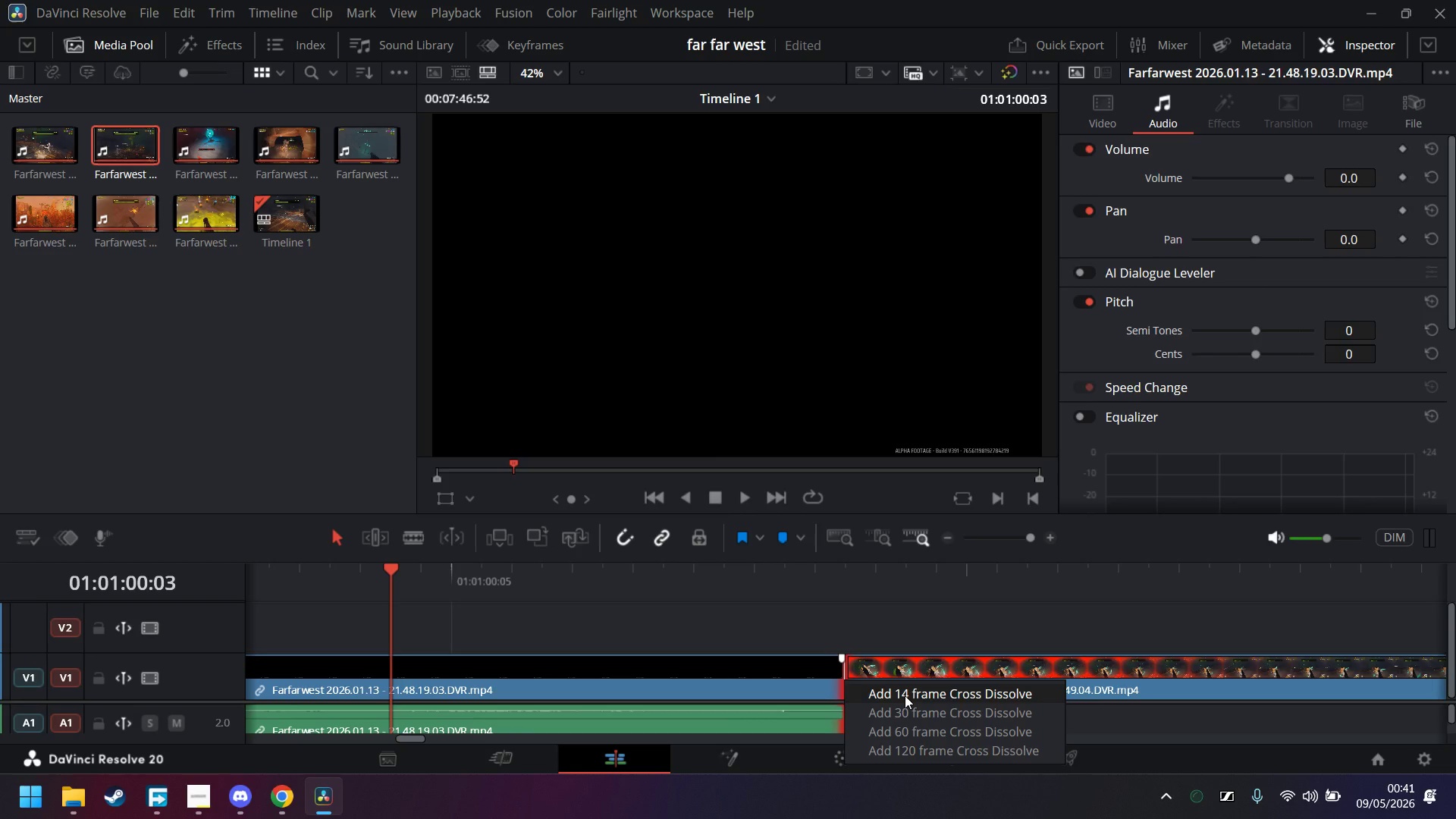 
wait(6.14)
 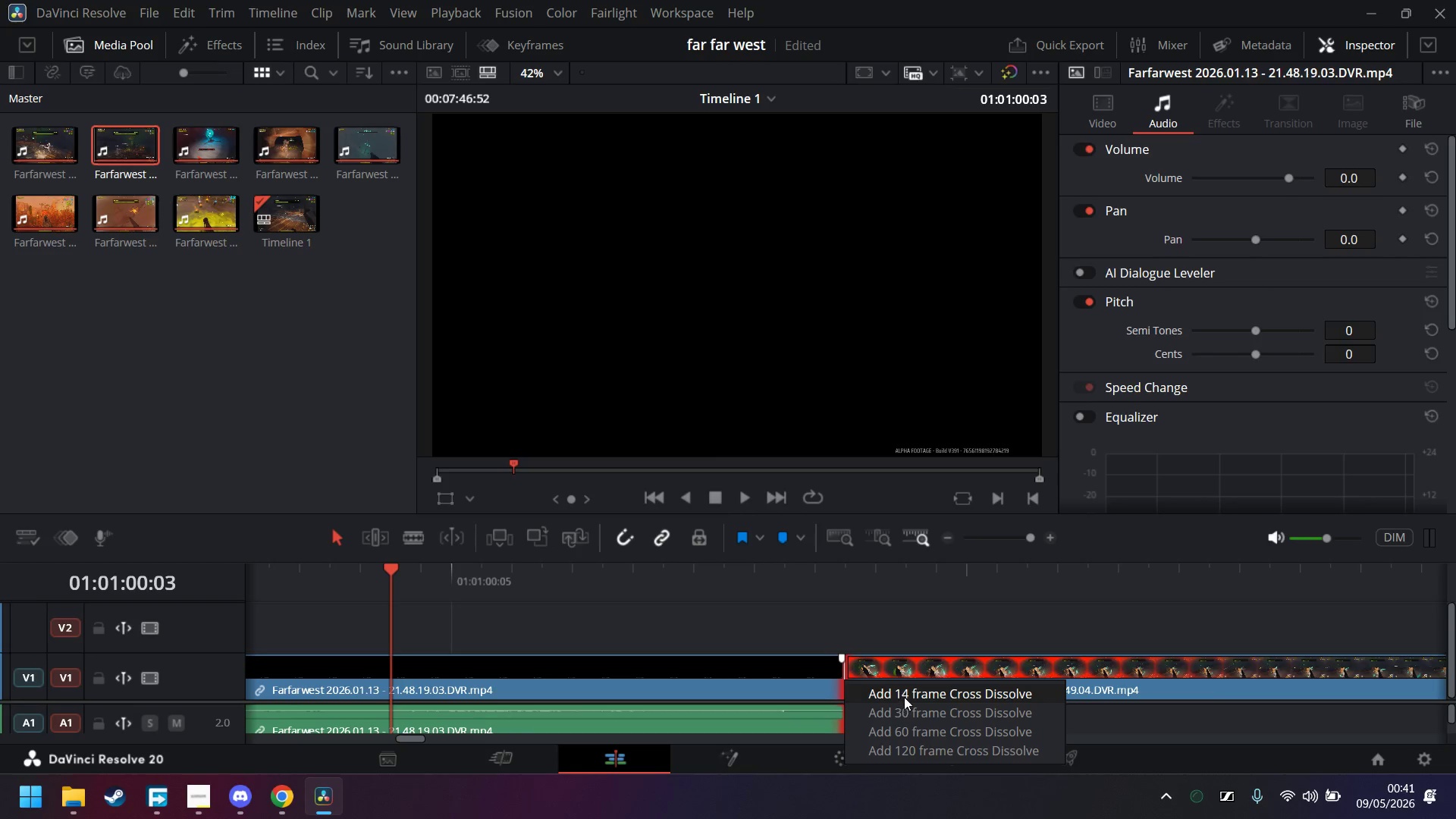 
left_click([854, 627])
 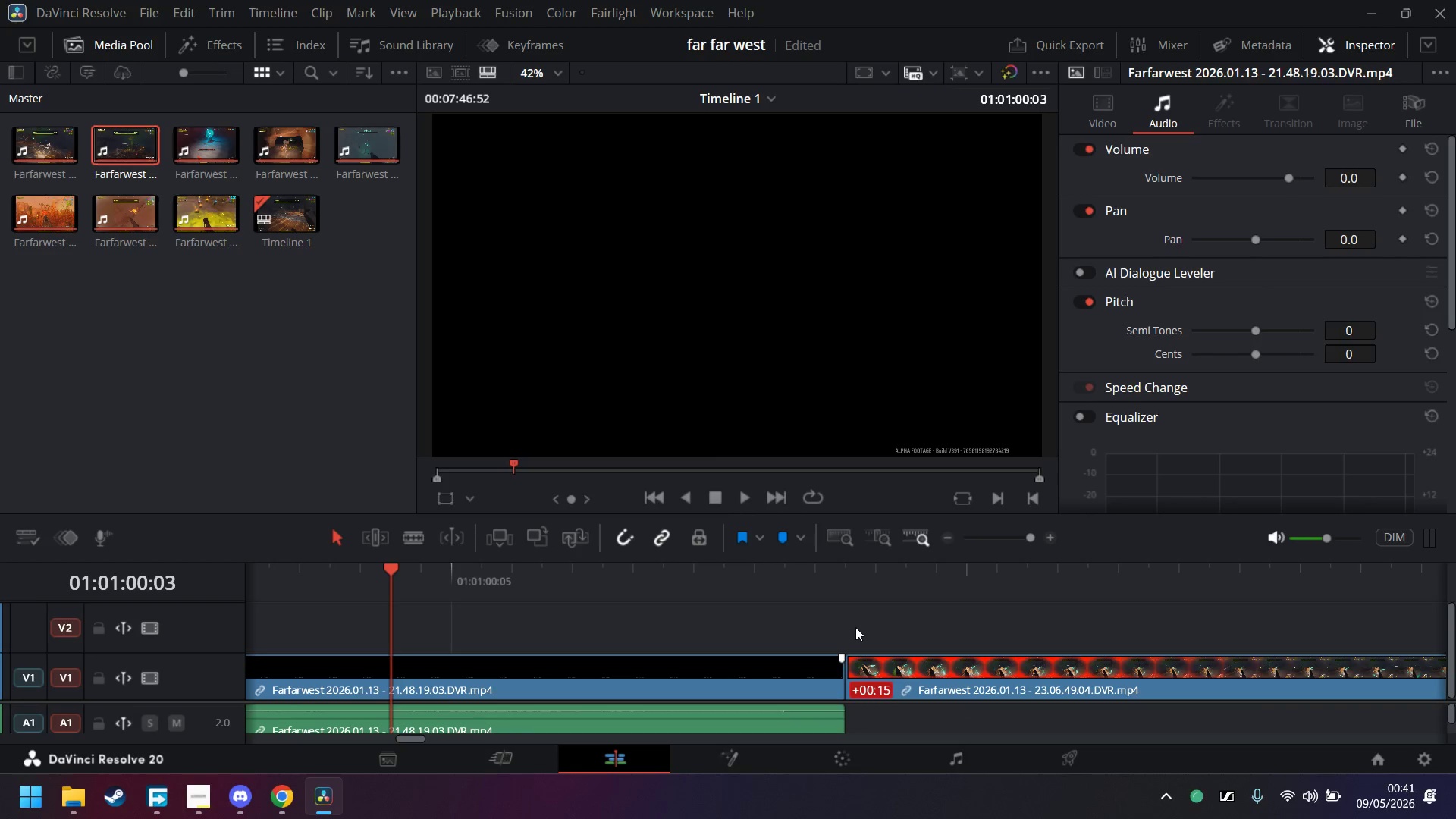 
scroll: coordinate [859, 724], scroll_direction: down, amount: 7.0
 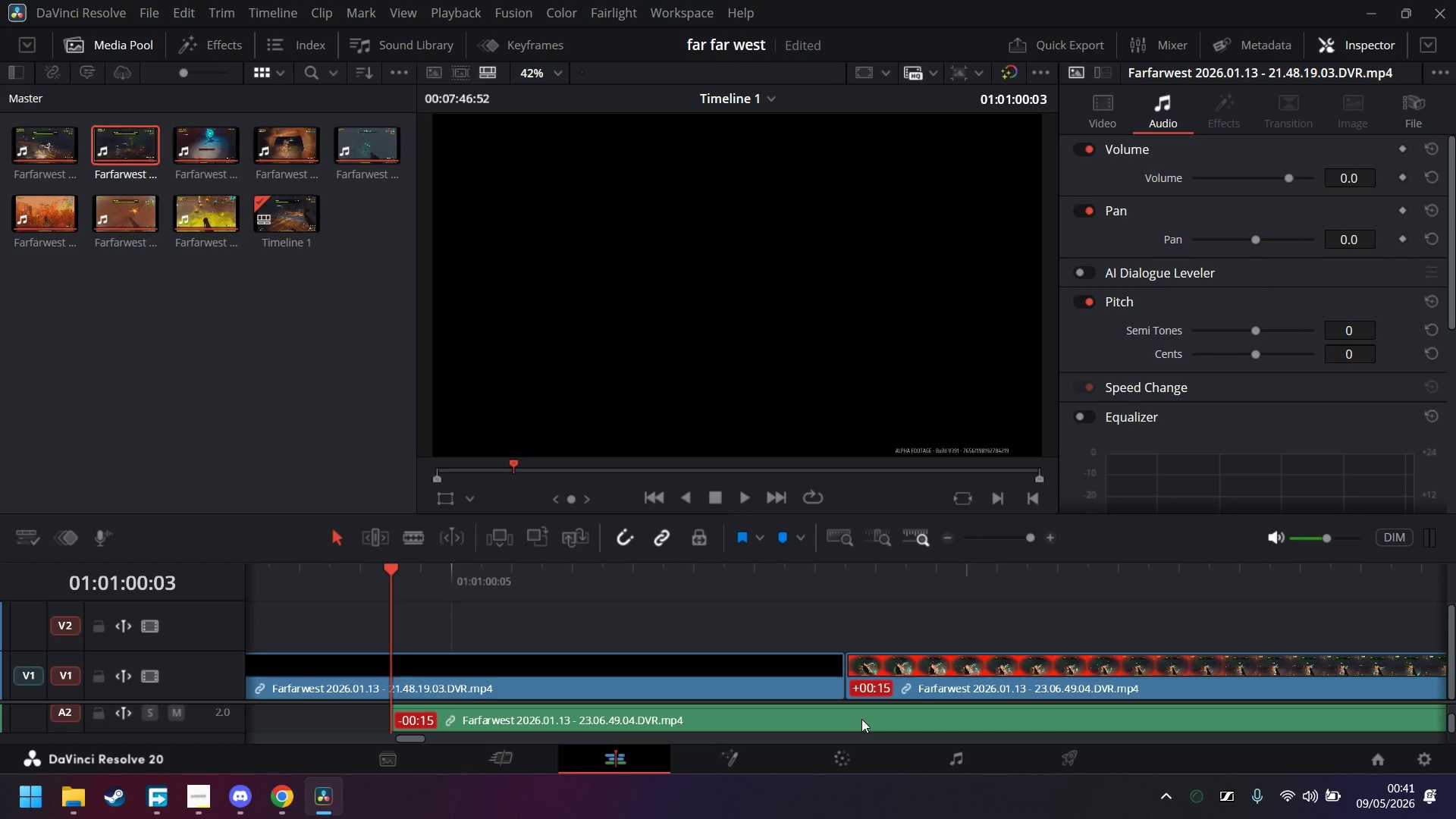 
left_click_drag(start_coordinate=[861, 719], to_coordinate=[815, 728])
 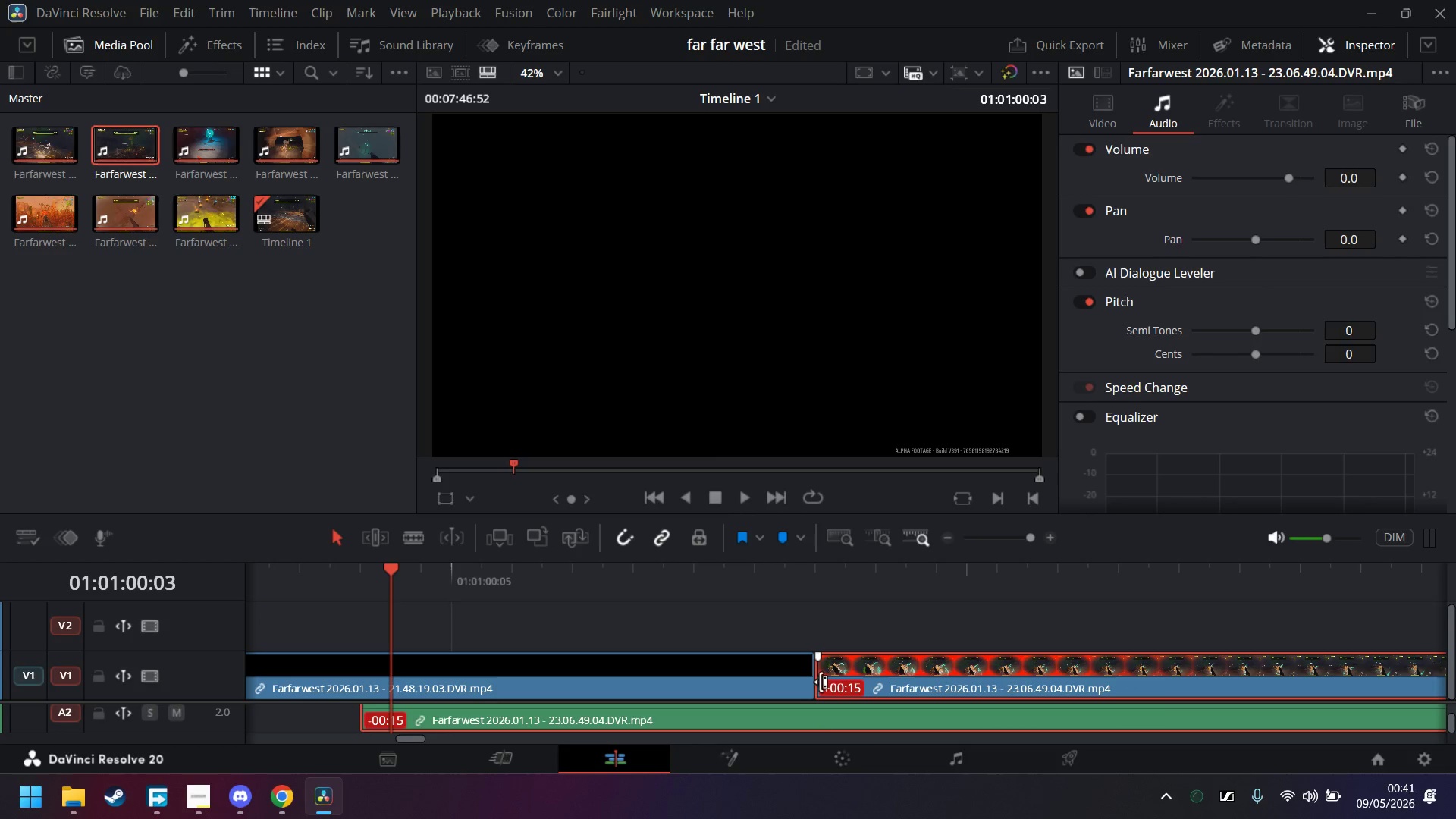 
right_click([819, 679])
 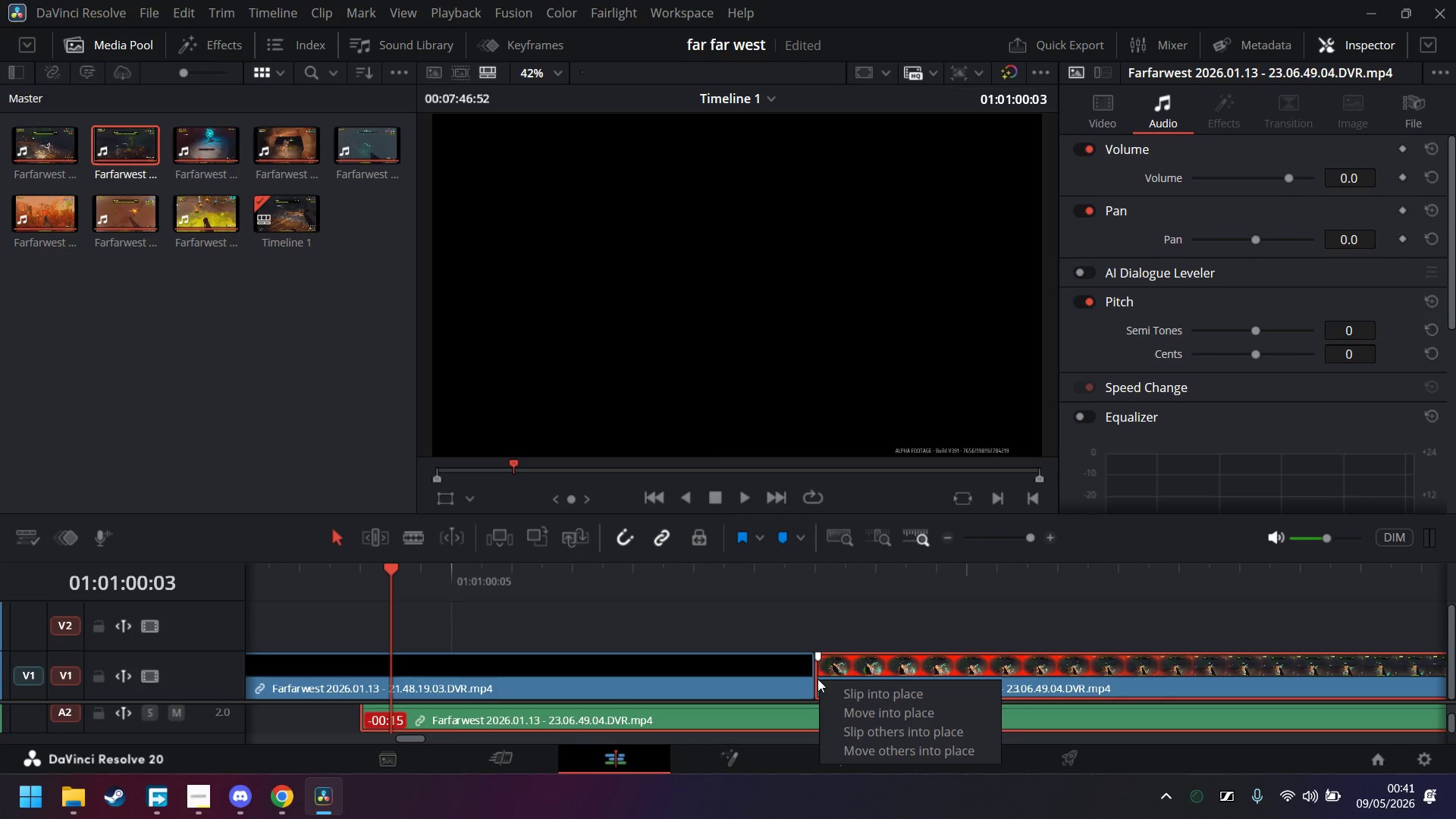 
mouse_move([833, 682])
 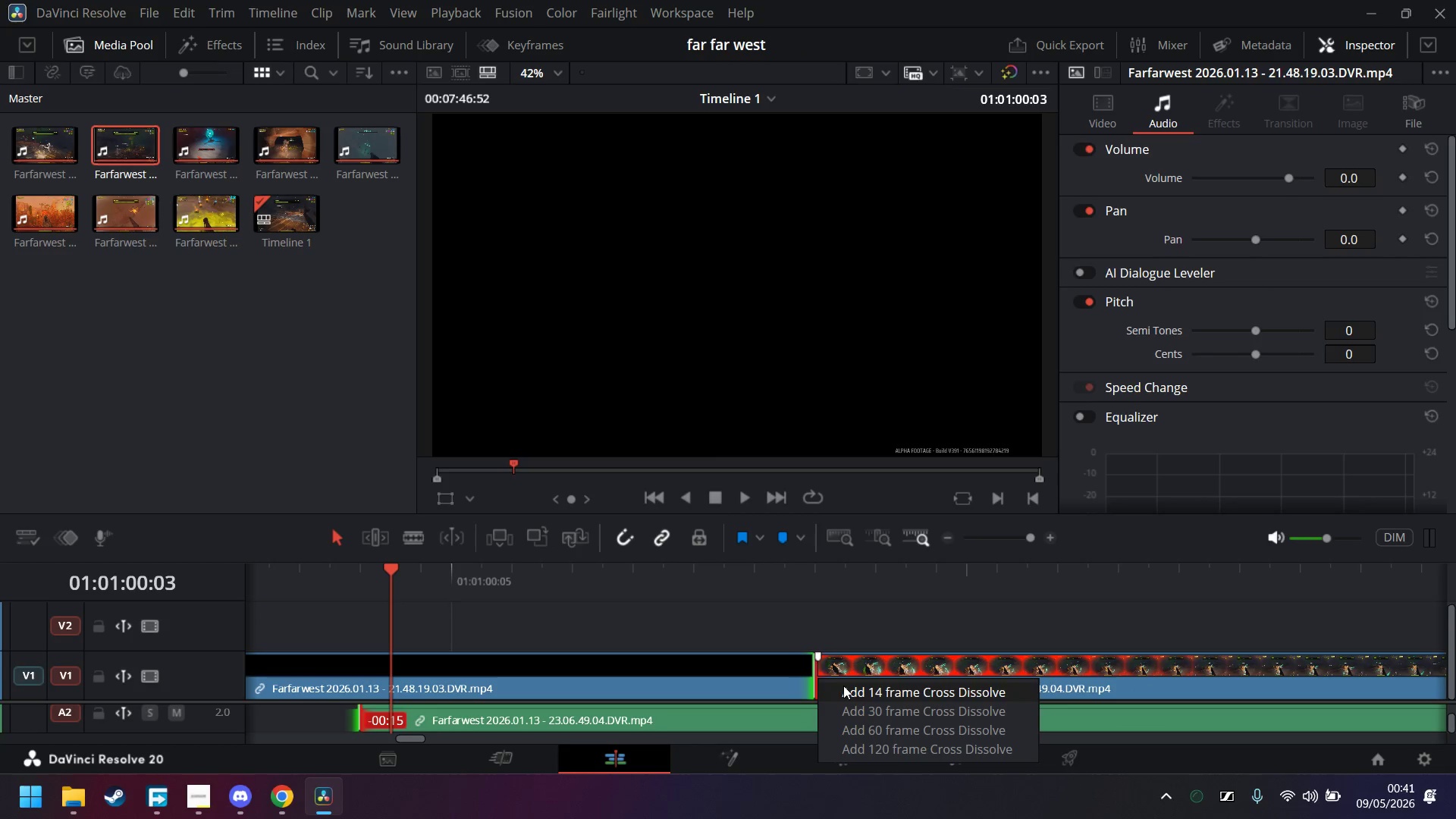 
left_click([843, 686])
 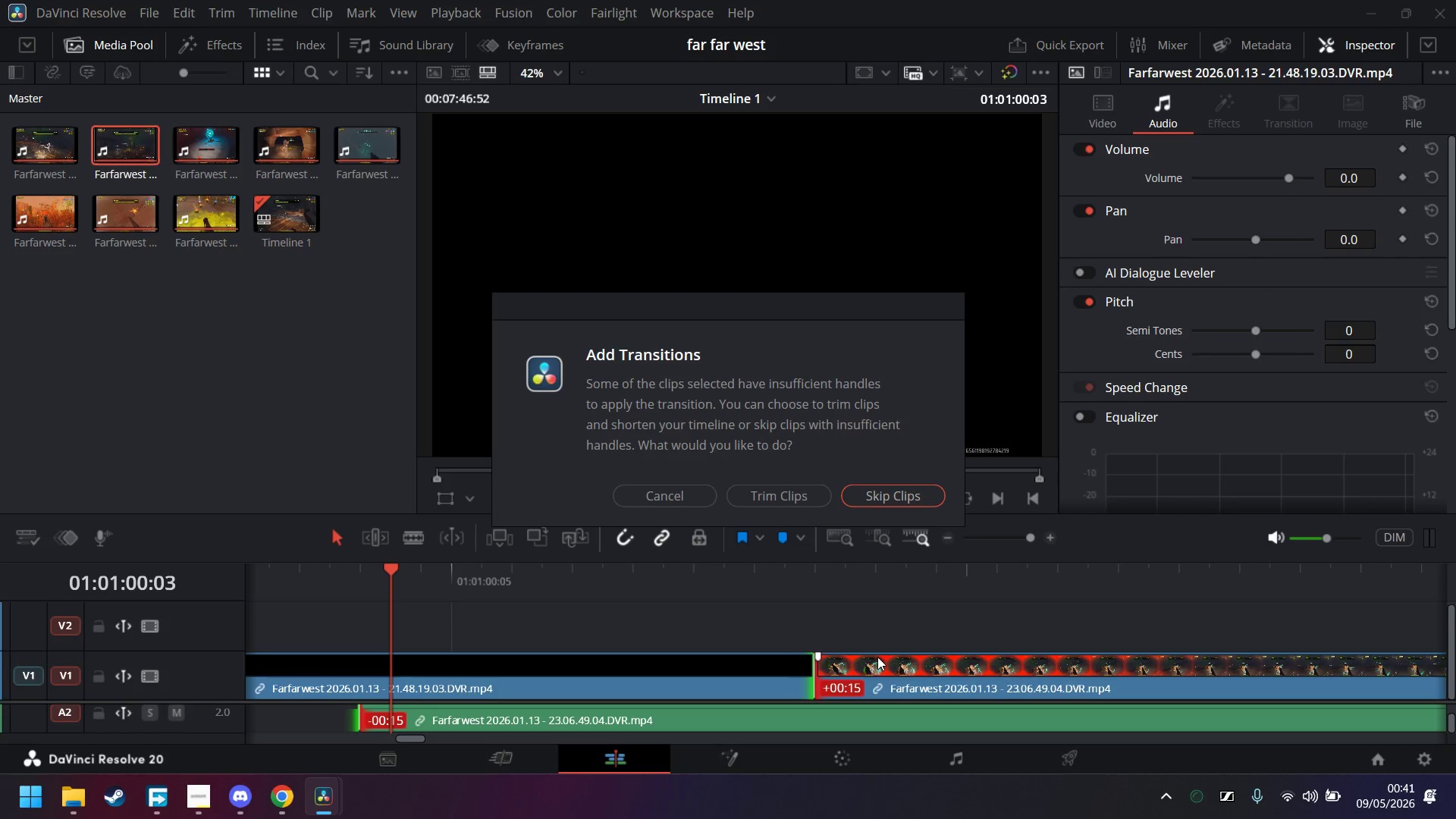 
wait(20.11)
 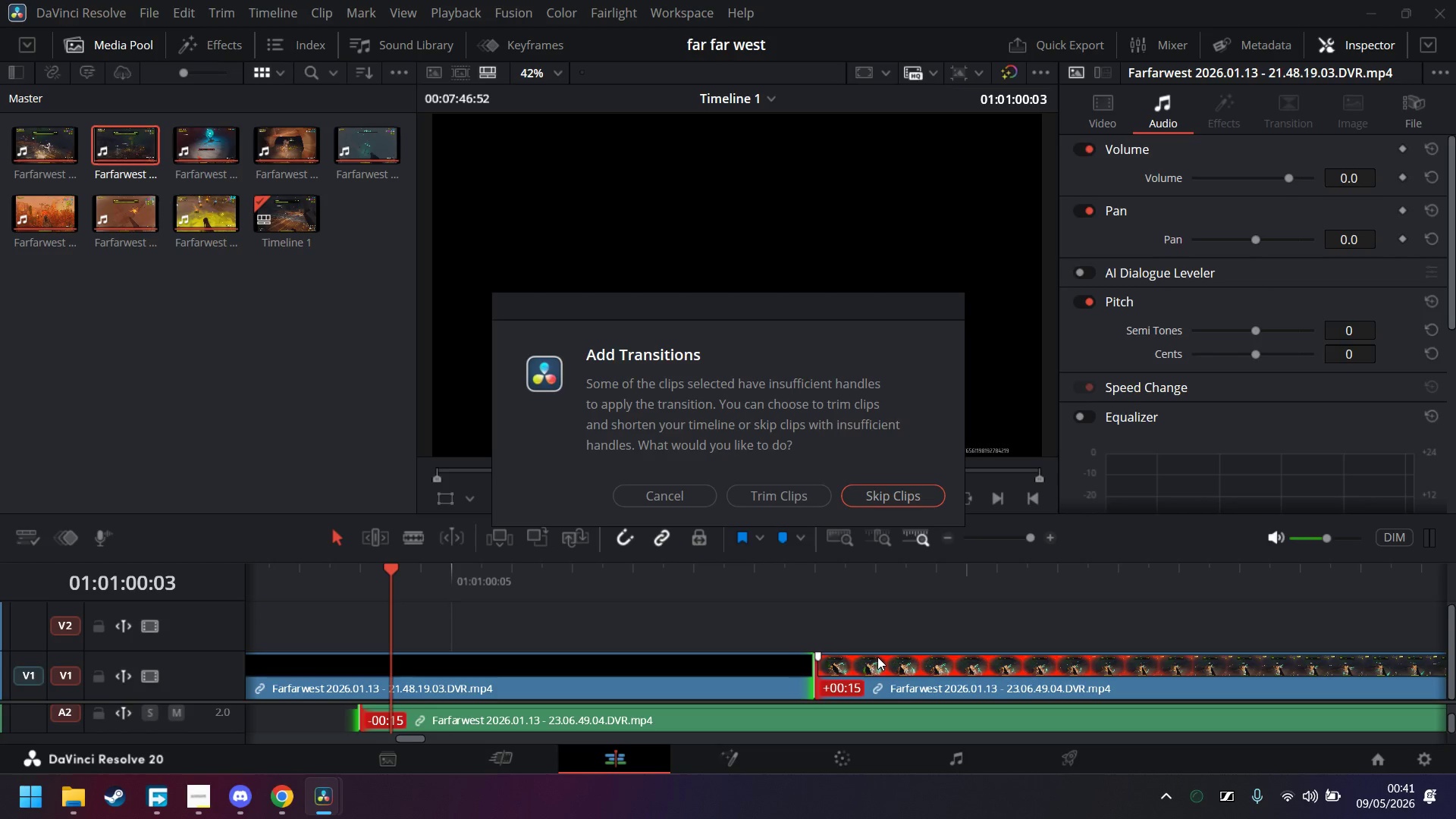 
left_click([666, 507])
 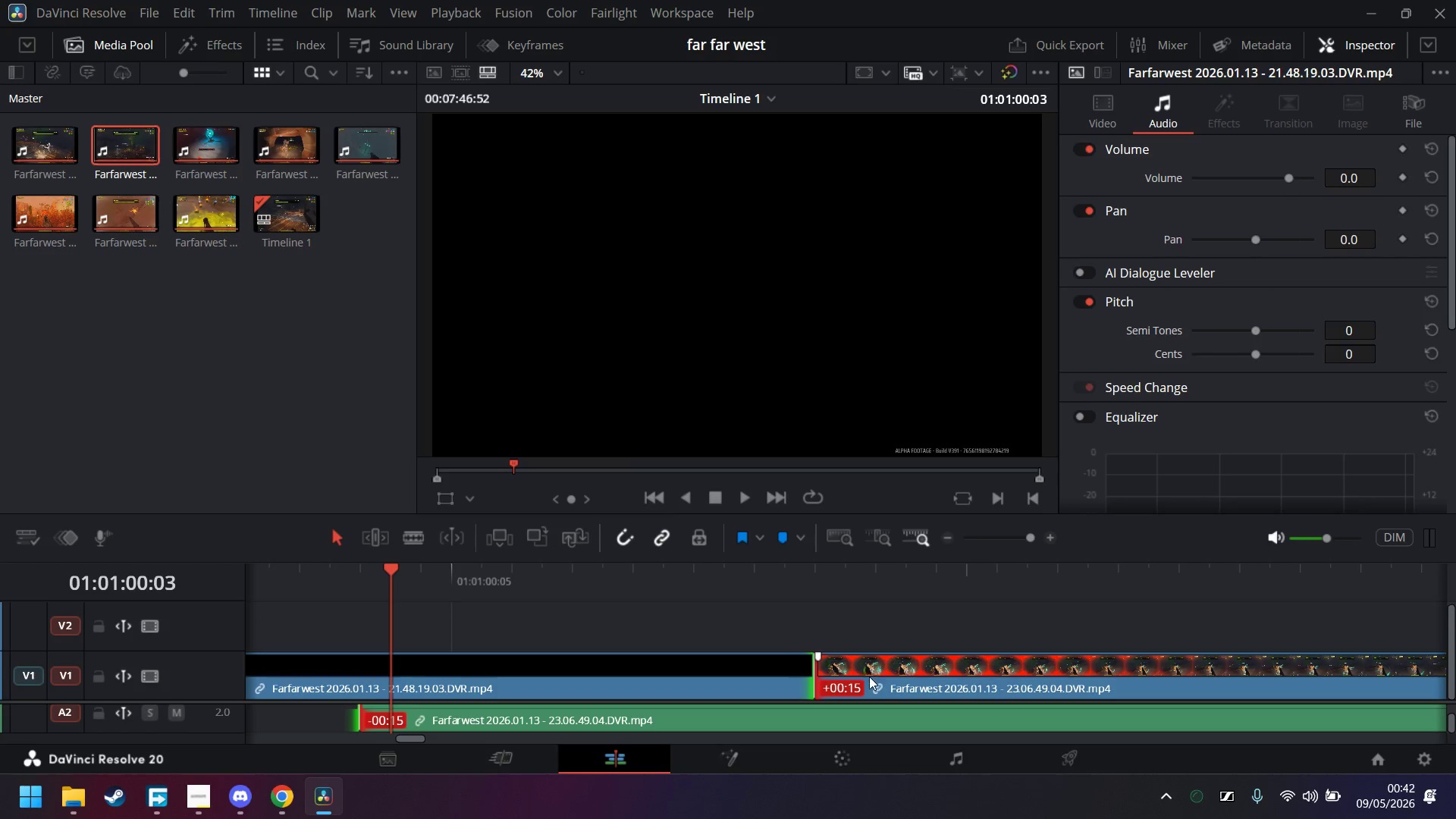 
left_click_drag(start_coordinate=[870, 675], to_coordinate=[868, 679])
 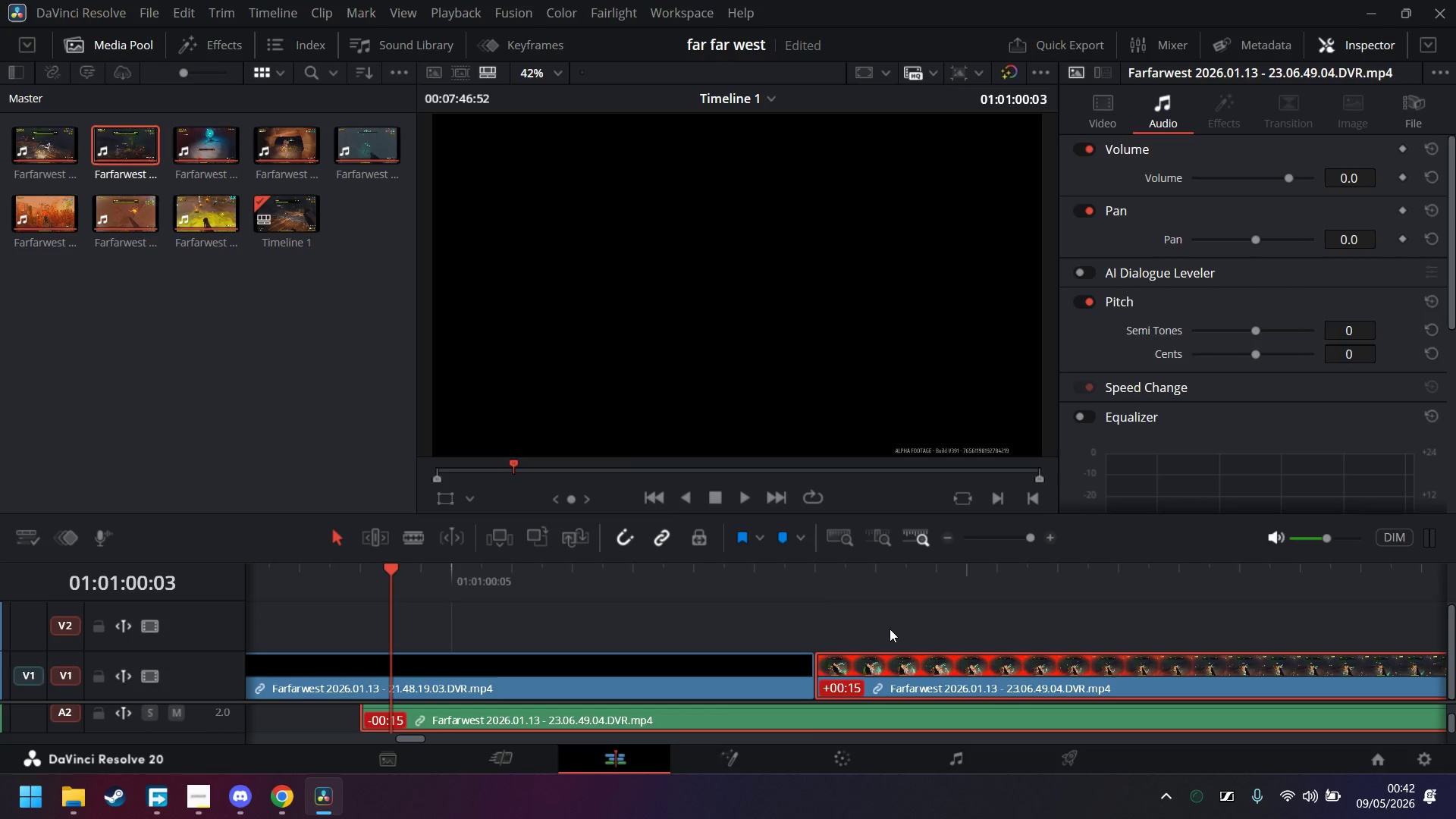 
hold_key(key=AltLeft, duration=0.64)
left_click([877, 668])
 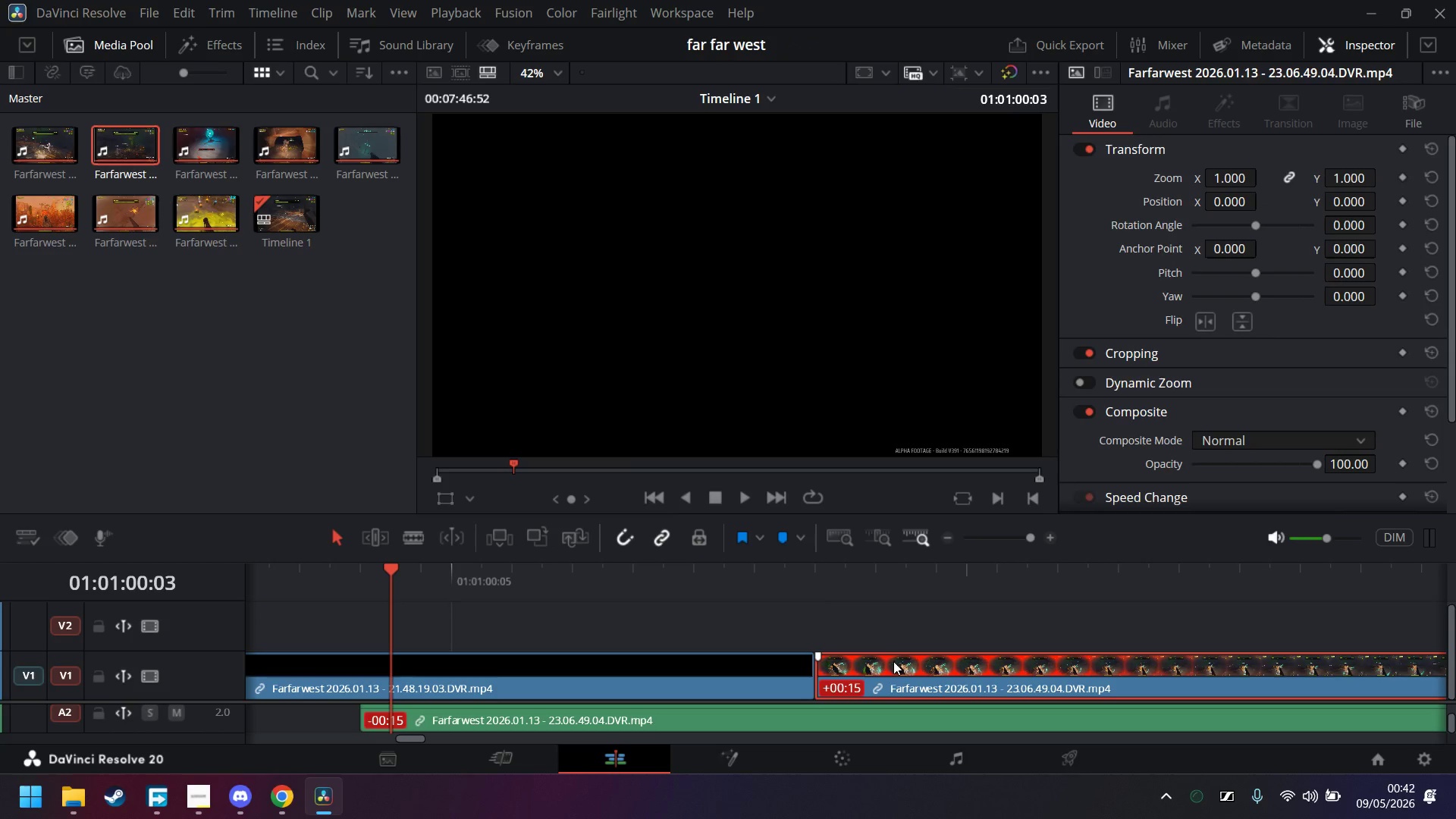 
left_click_drag(start_coordinate=[893, 661], to_coordinate=[447, 623])
 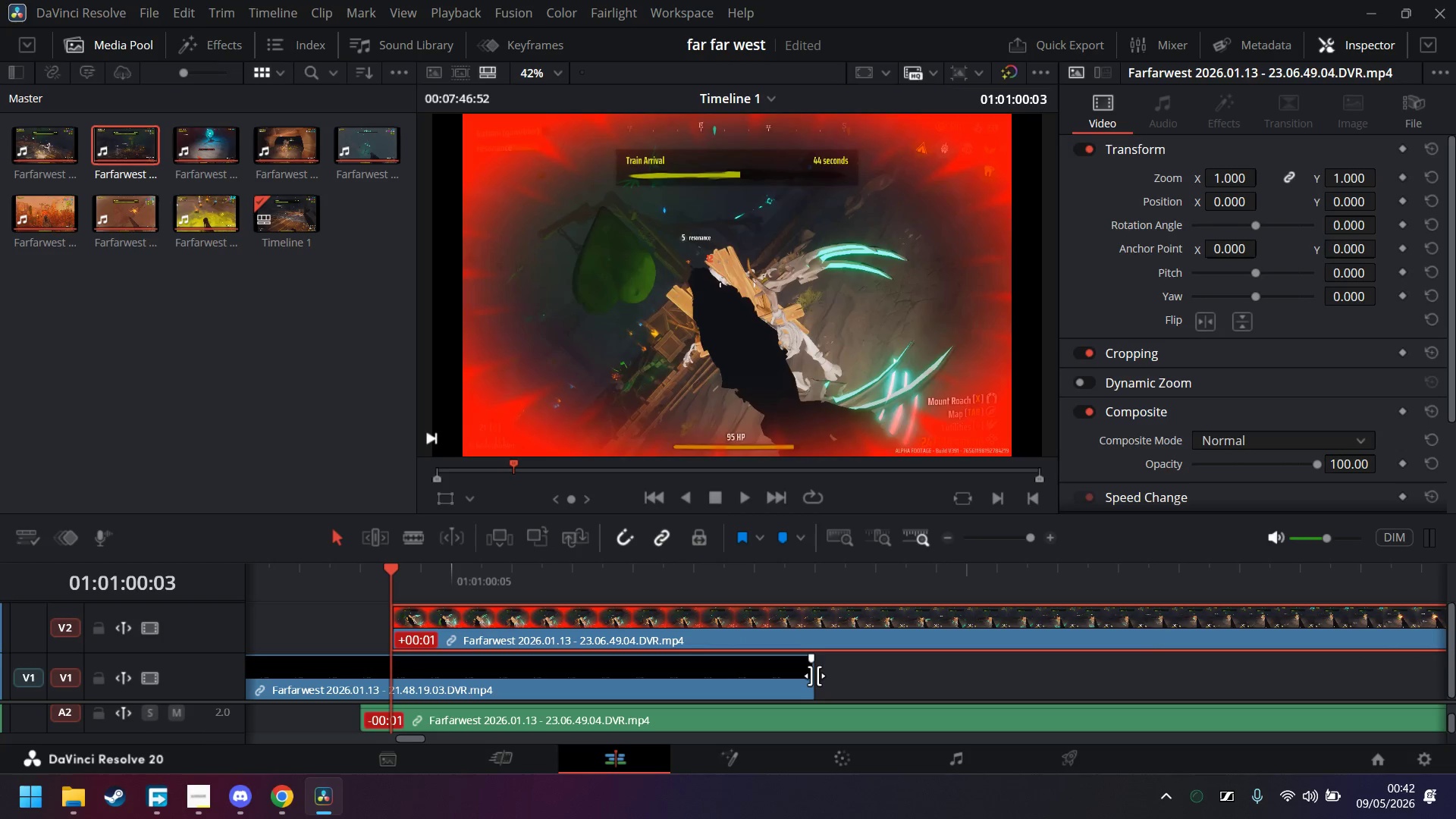 
right_click([812, 676])
 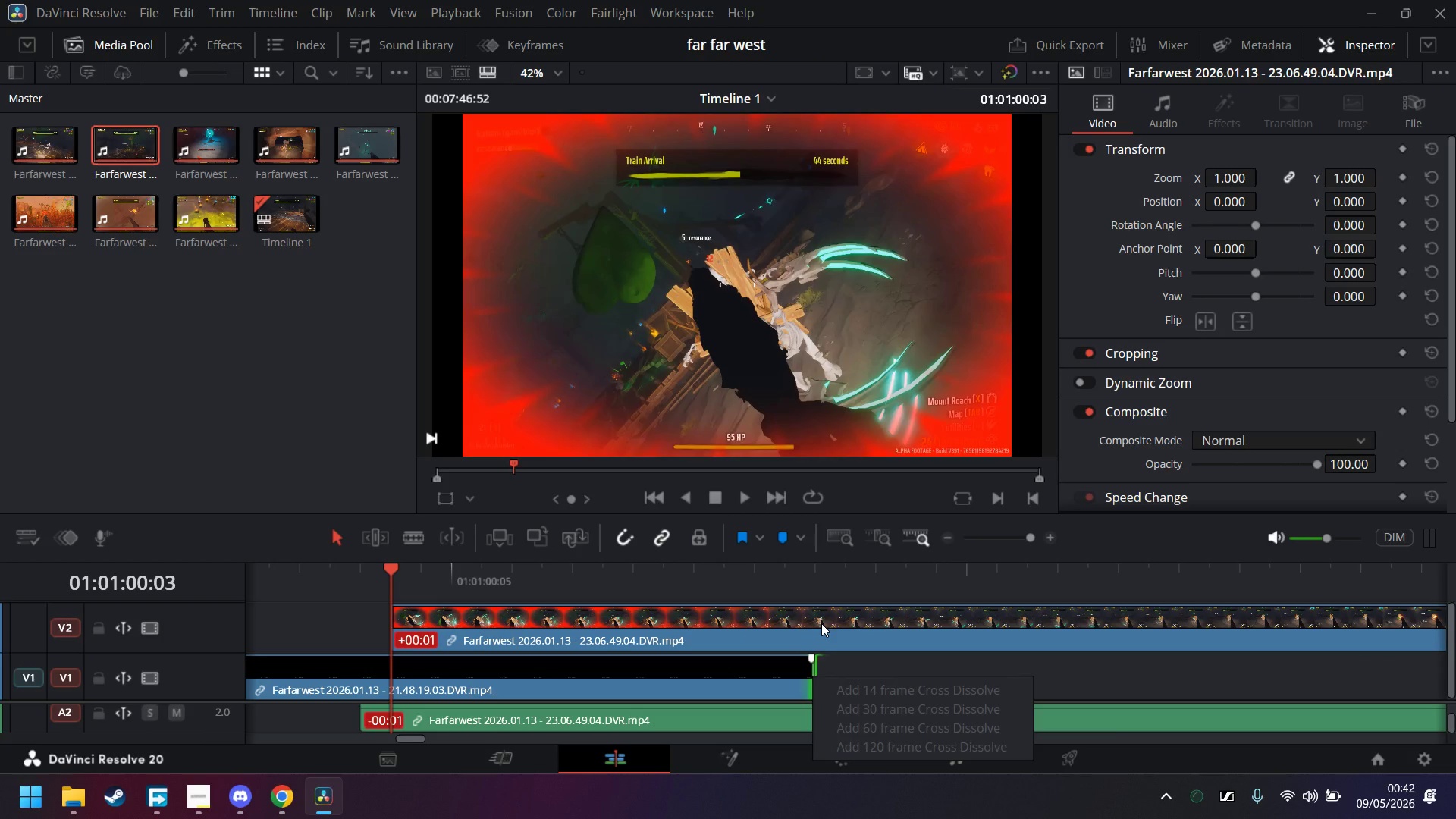 
left_click([821, 623])
 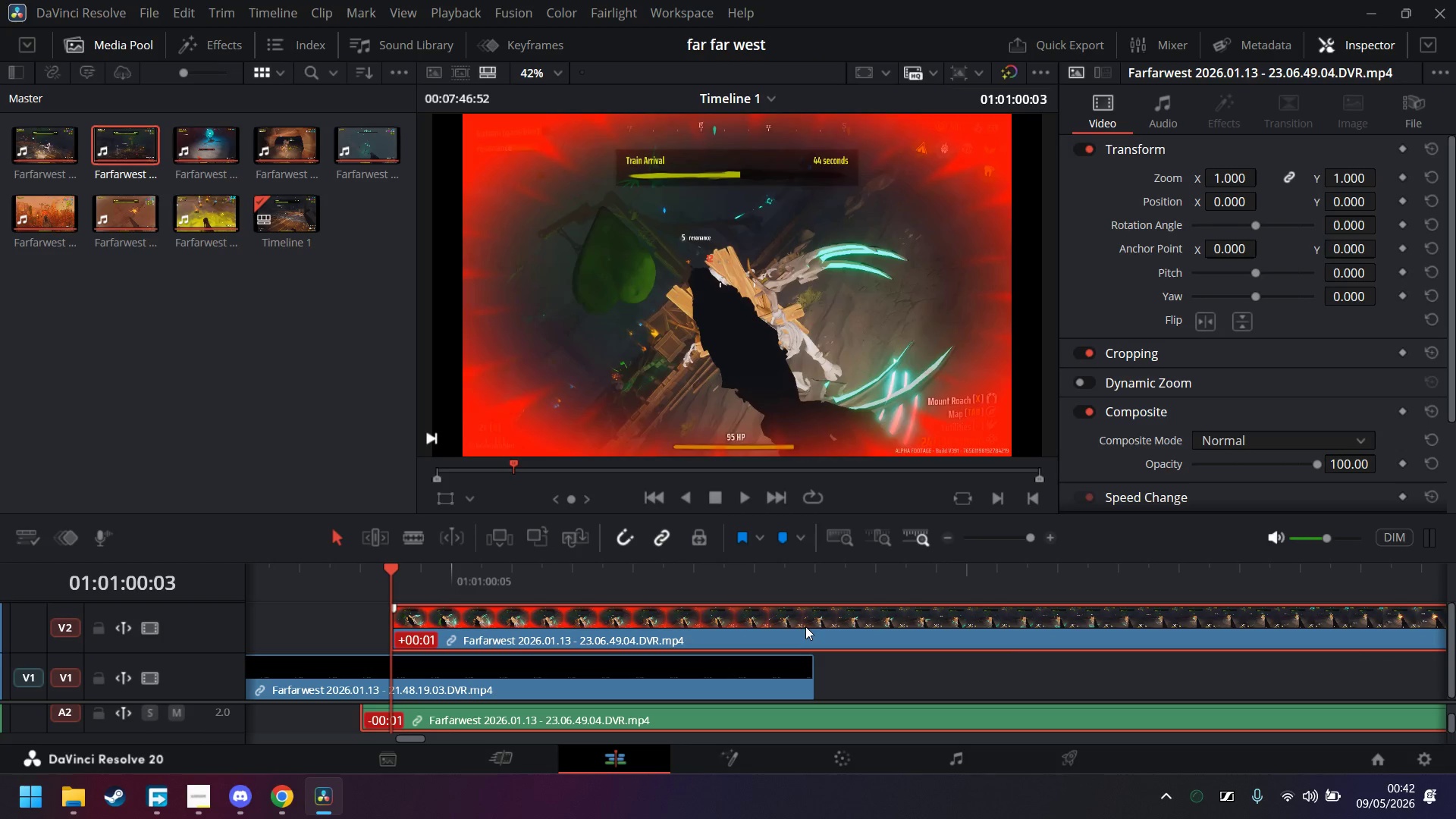 
left_click_drag(start_coordinate=[805, 626], to_coordinate=[1186, 645])
 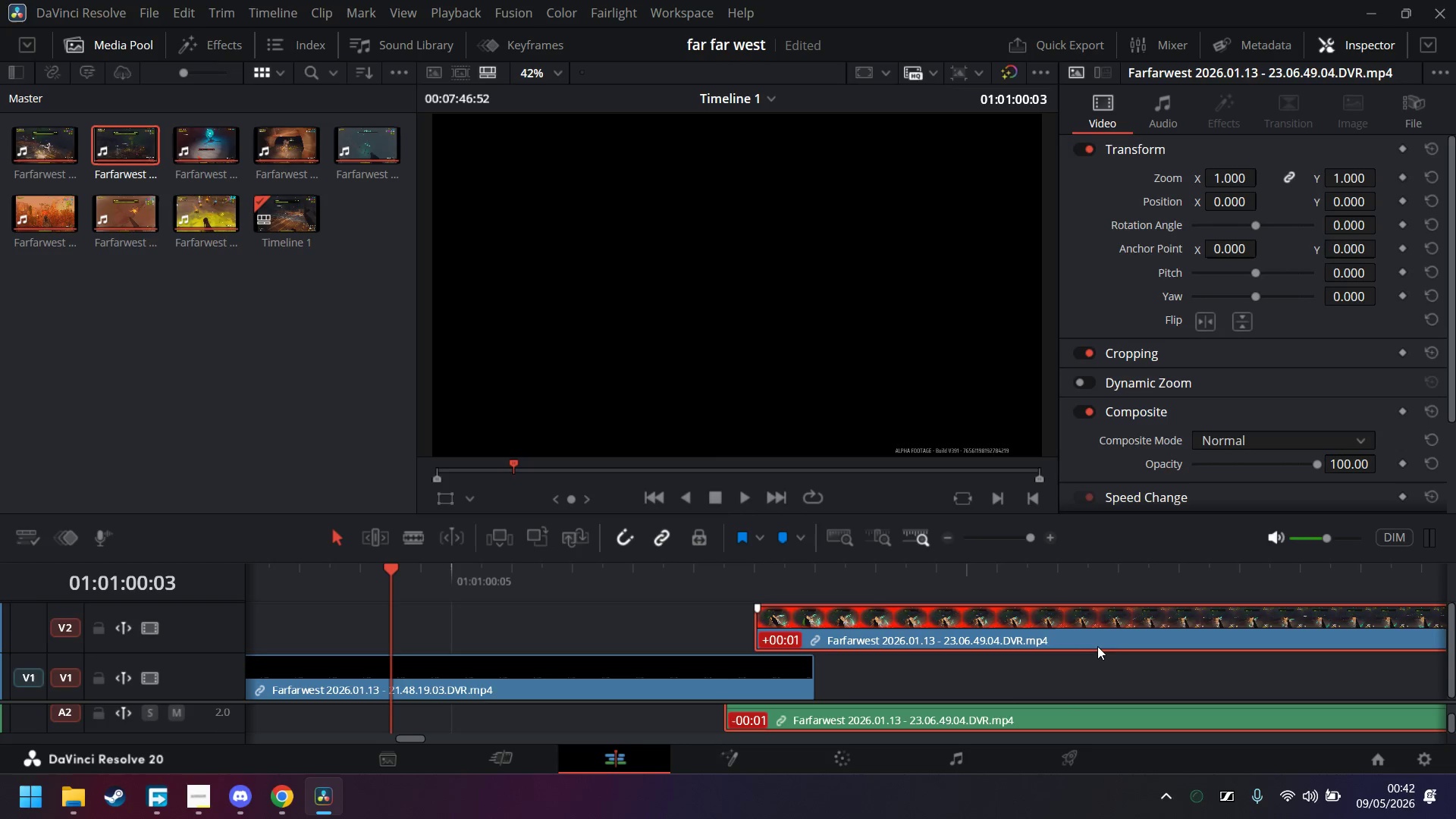 
left_click_drag(start_coordinate=[1095, 646], to_coordinate=[1175, 642])
 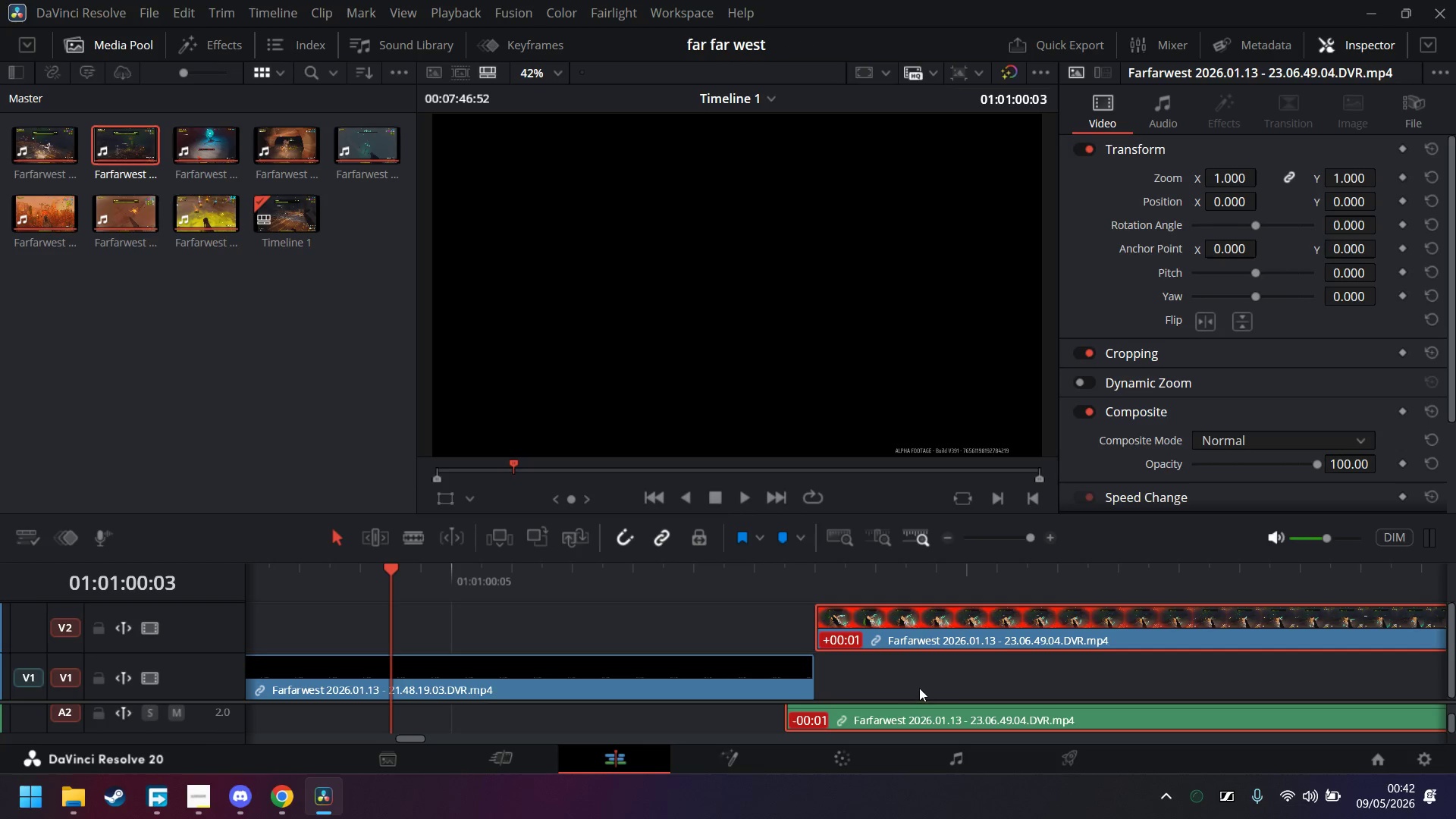 
left_click_drag(start_coordinate=[927, 623], to_coordinate=[926, 659])
 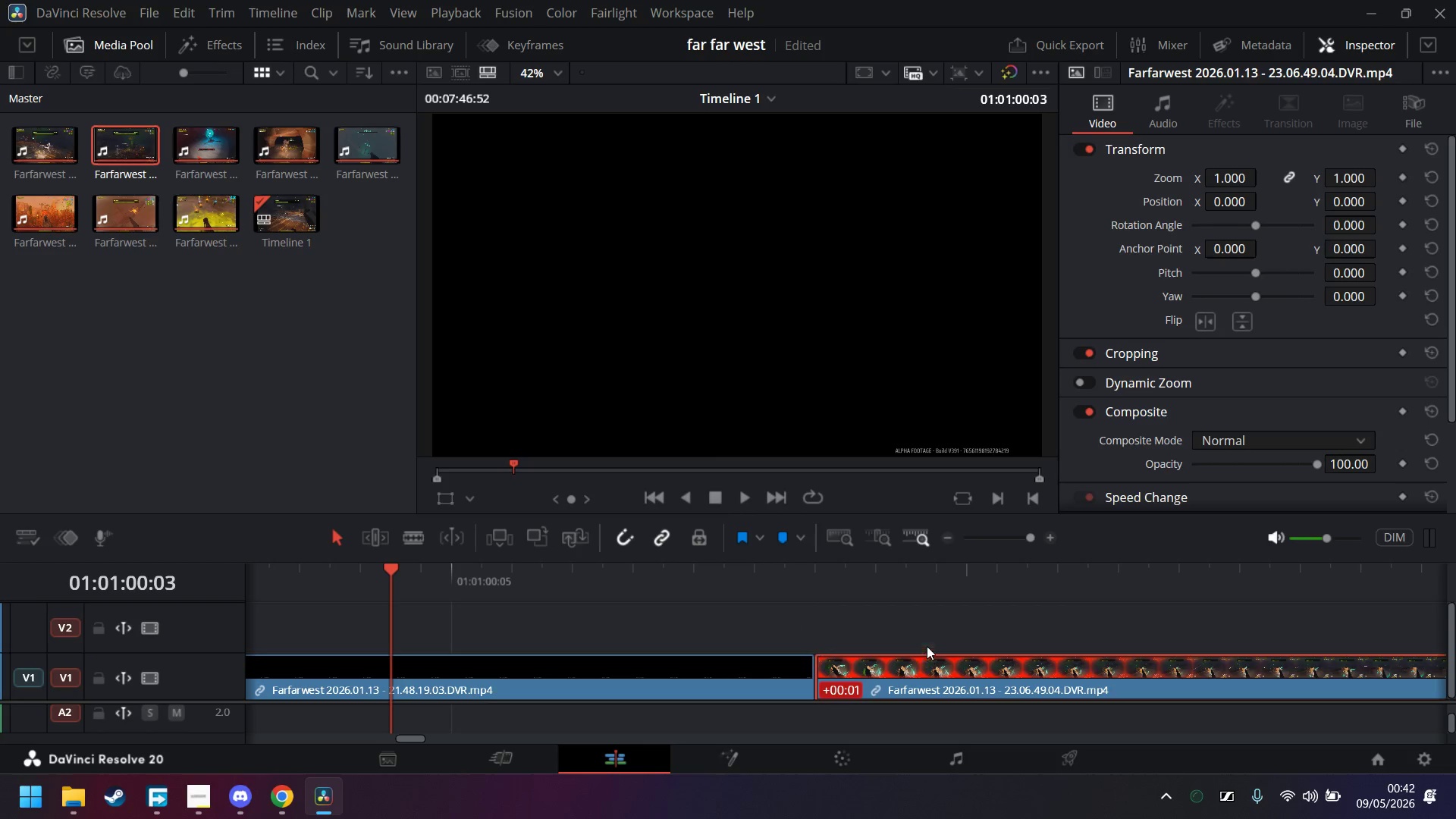 
scroll: coordinate [927, 635], scroll_direction: down, amount: 4.0
 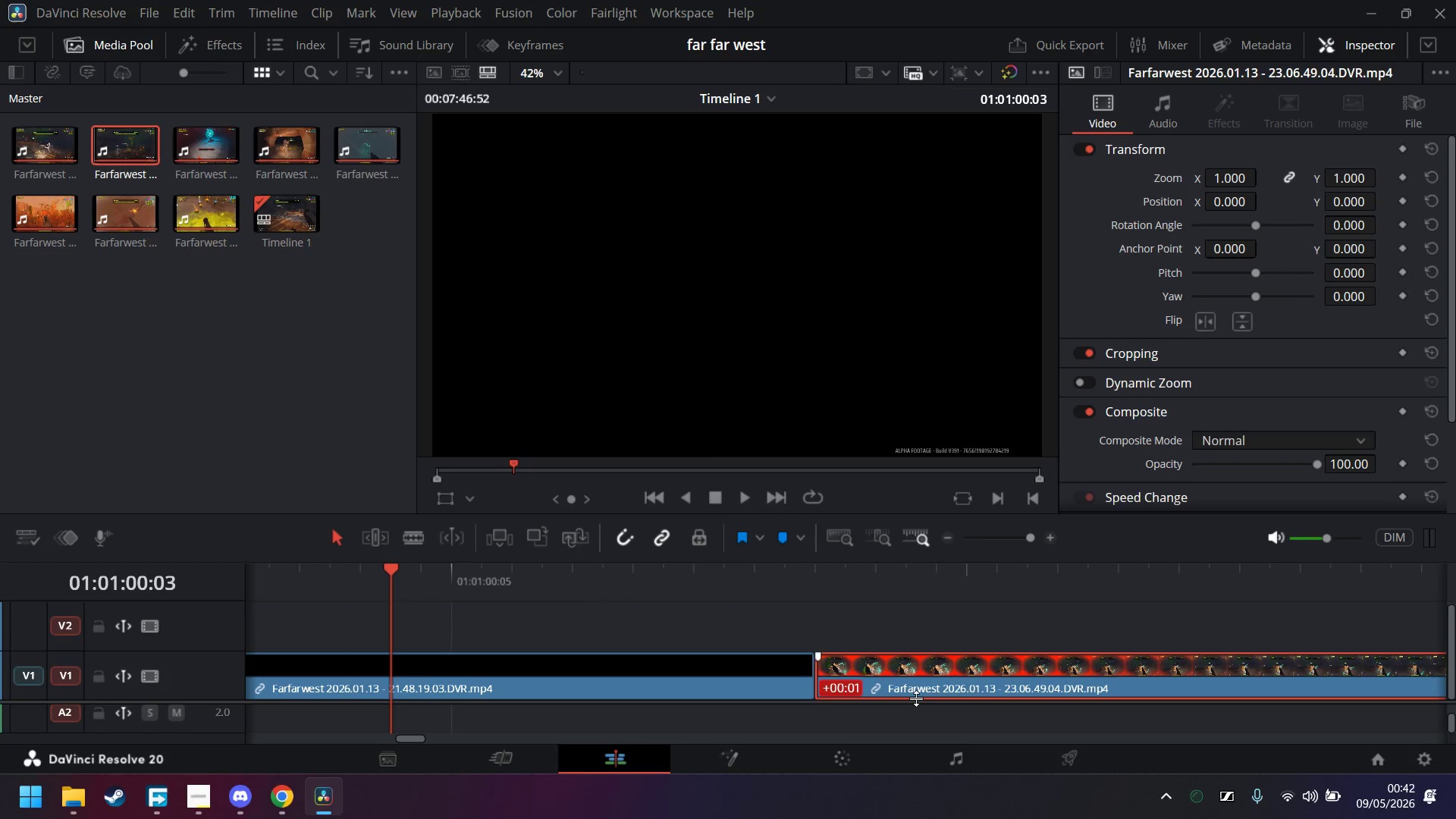 
left_click_drag(start_coordinate=[916, 699], to_coordinate=[926, 651])
 